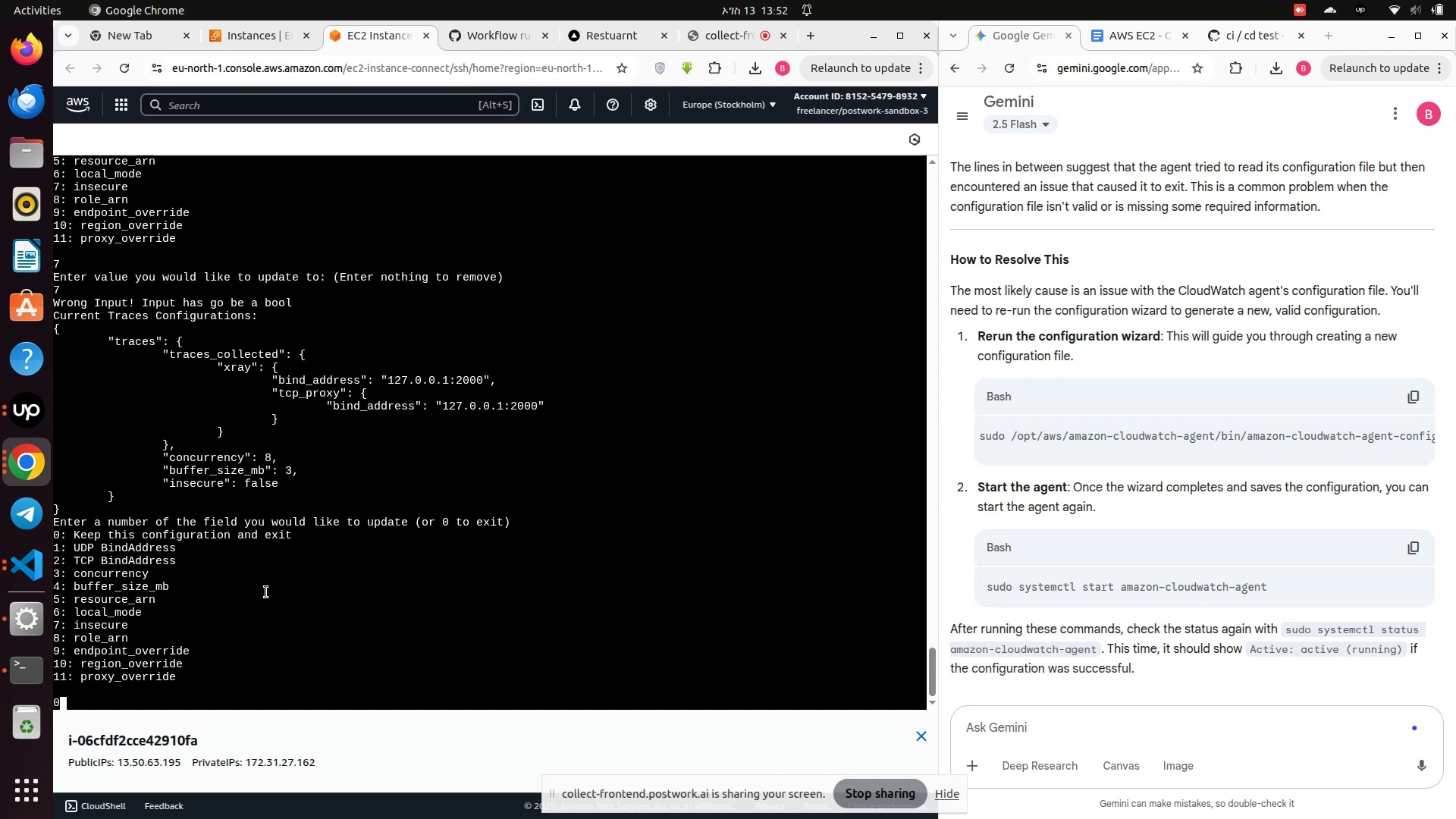 
key(Enter)
 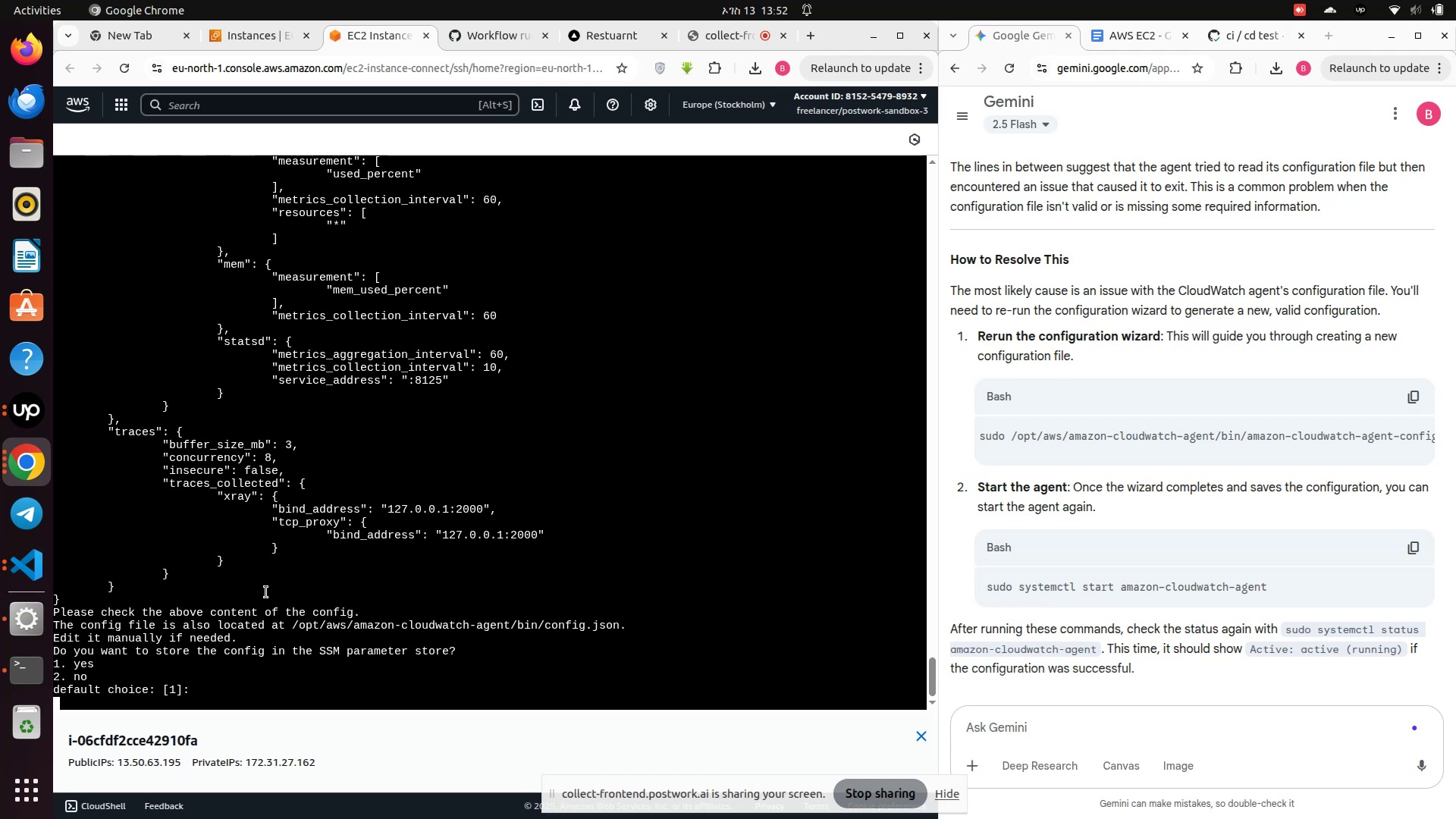 
key(1)
 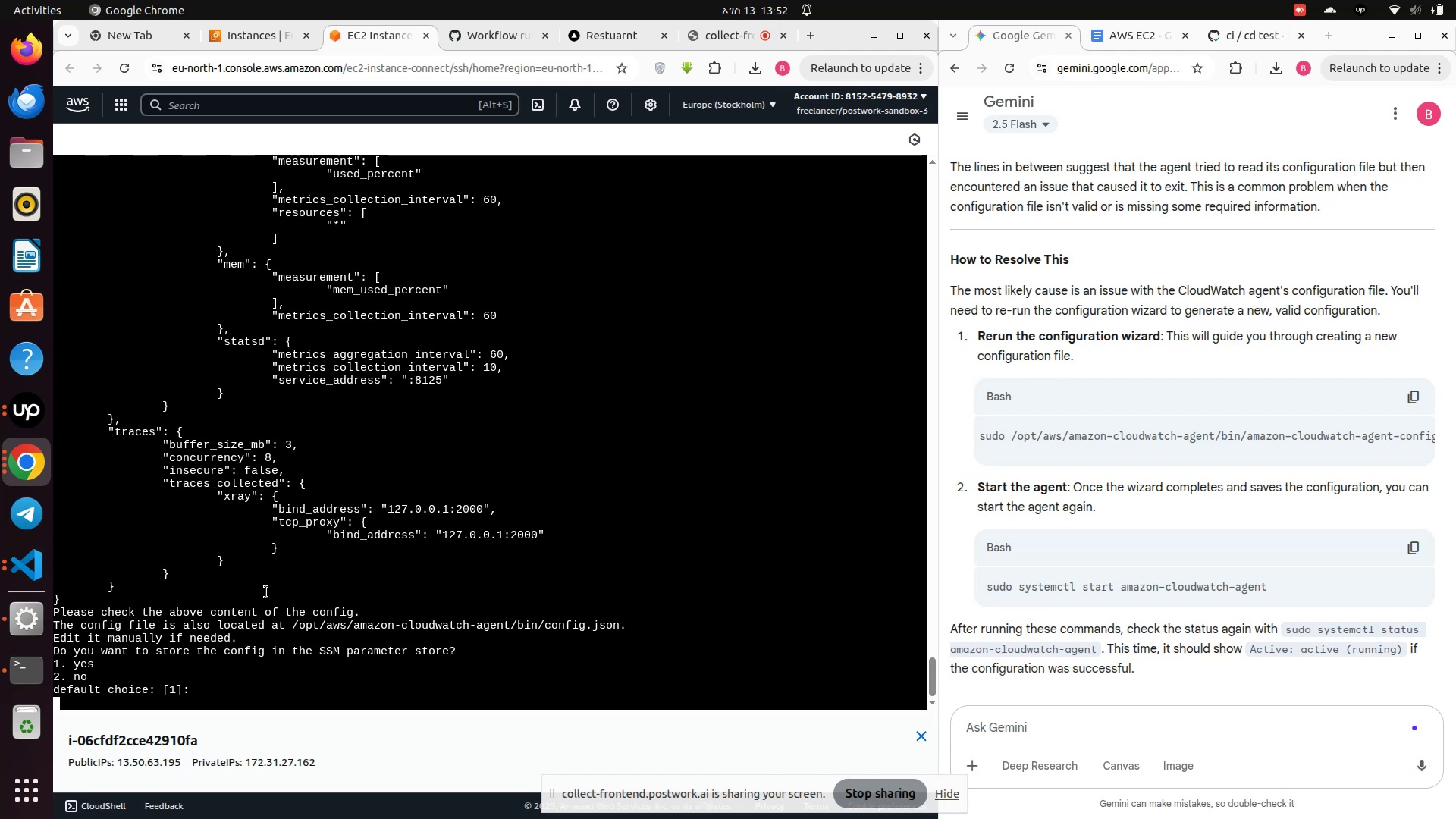 
key(Enter)
 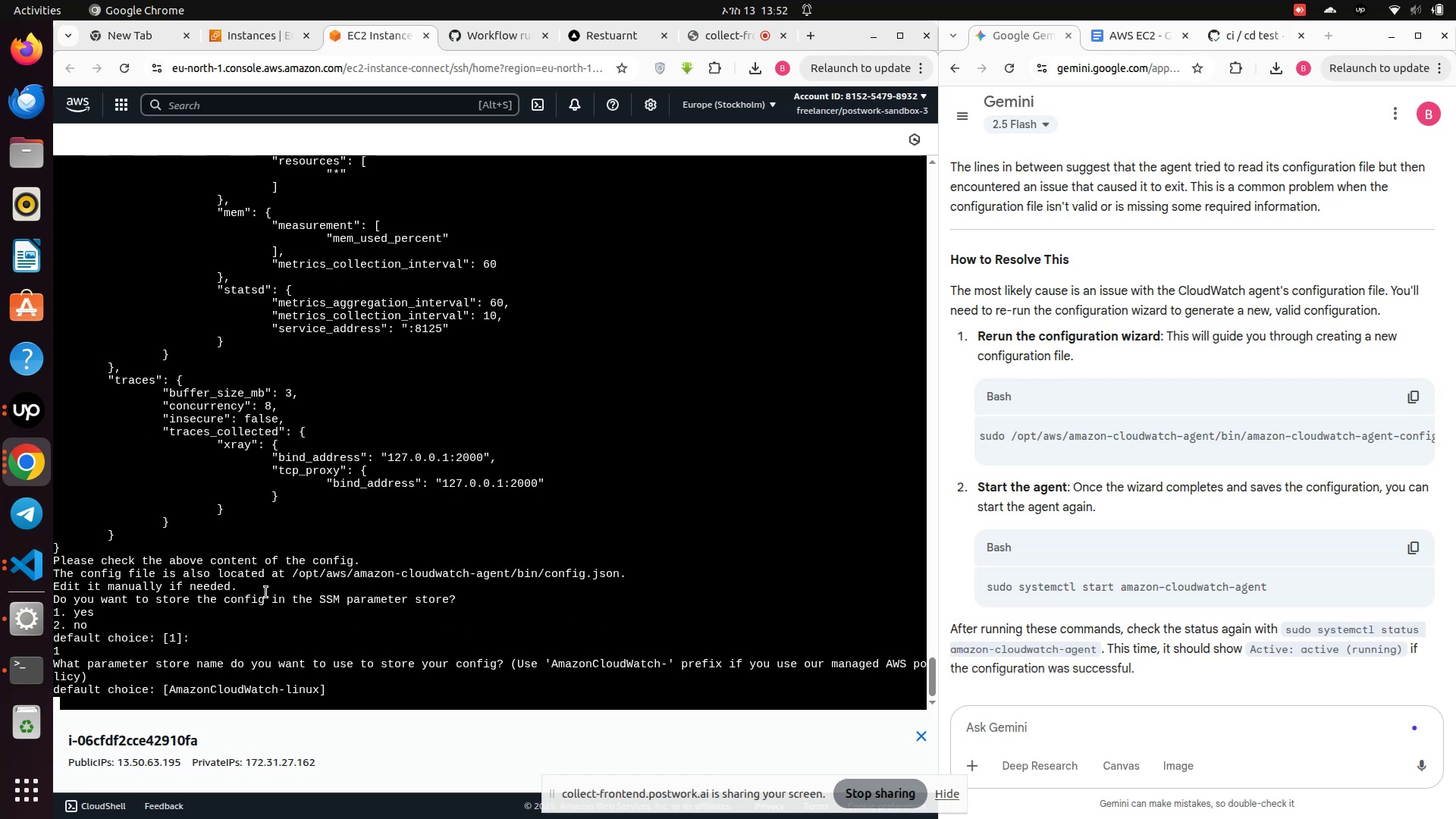 
key(Enter)
 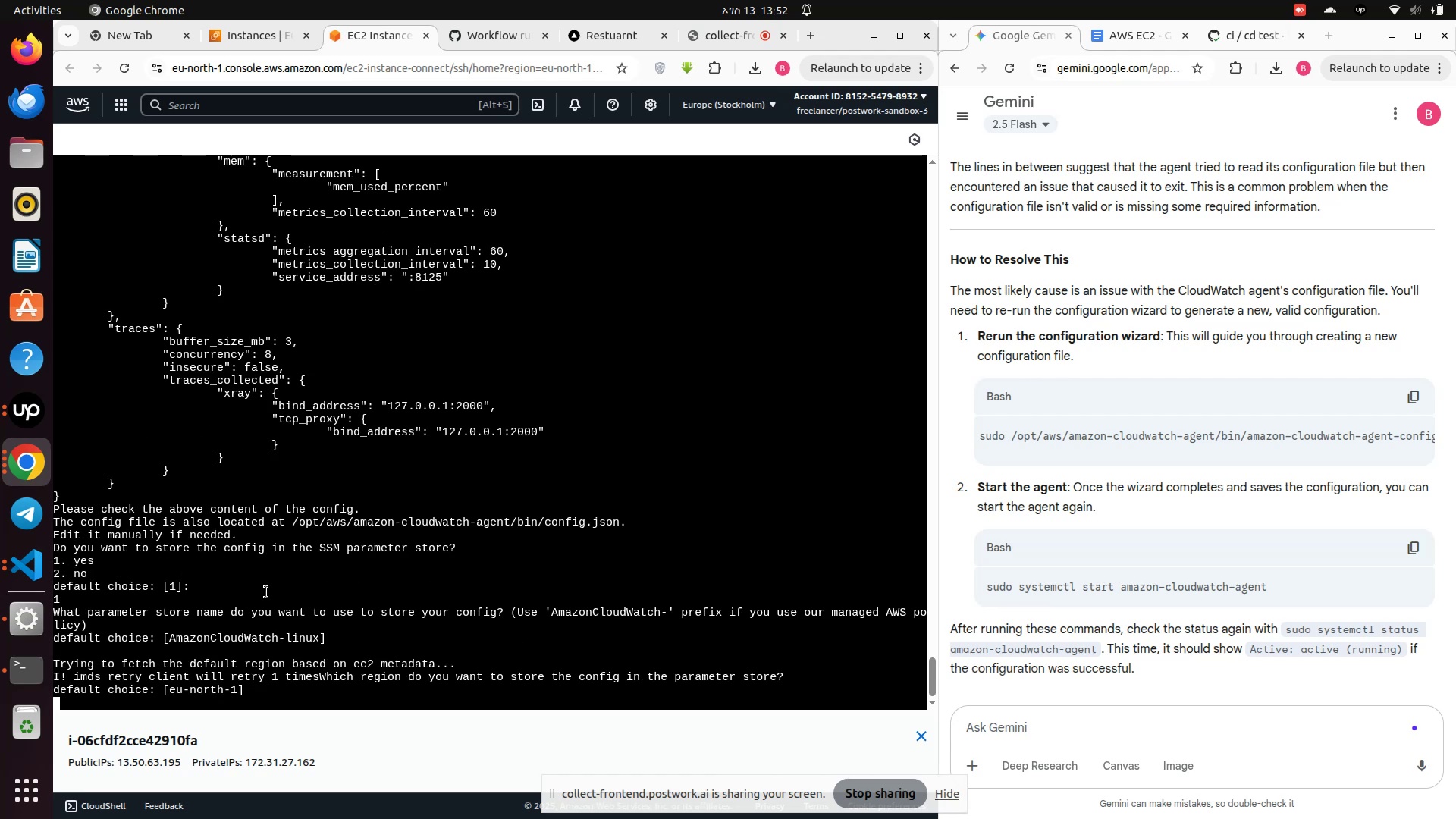 
key(Enter)
 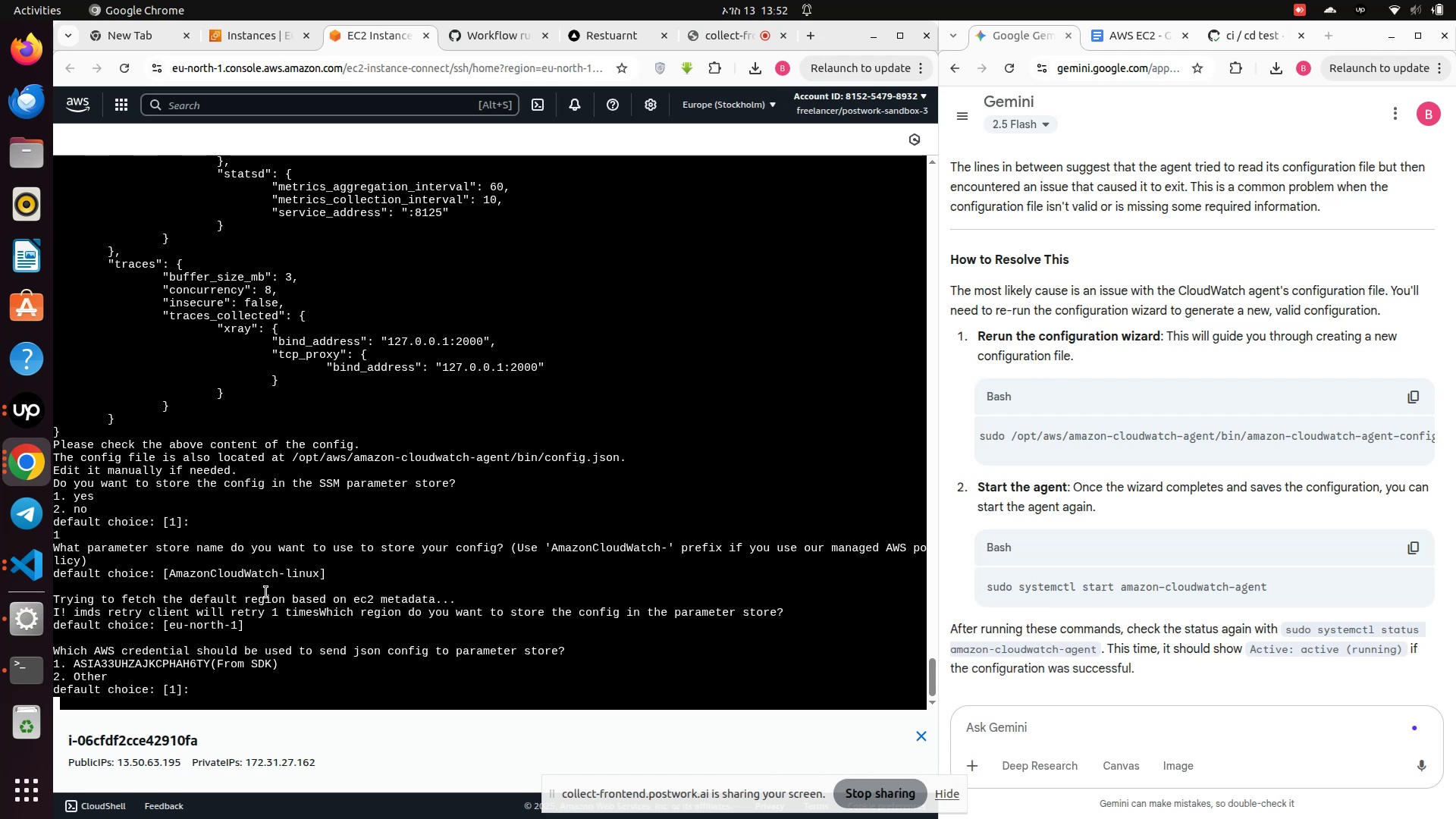 
wait(9.45)
 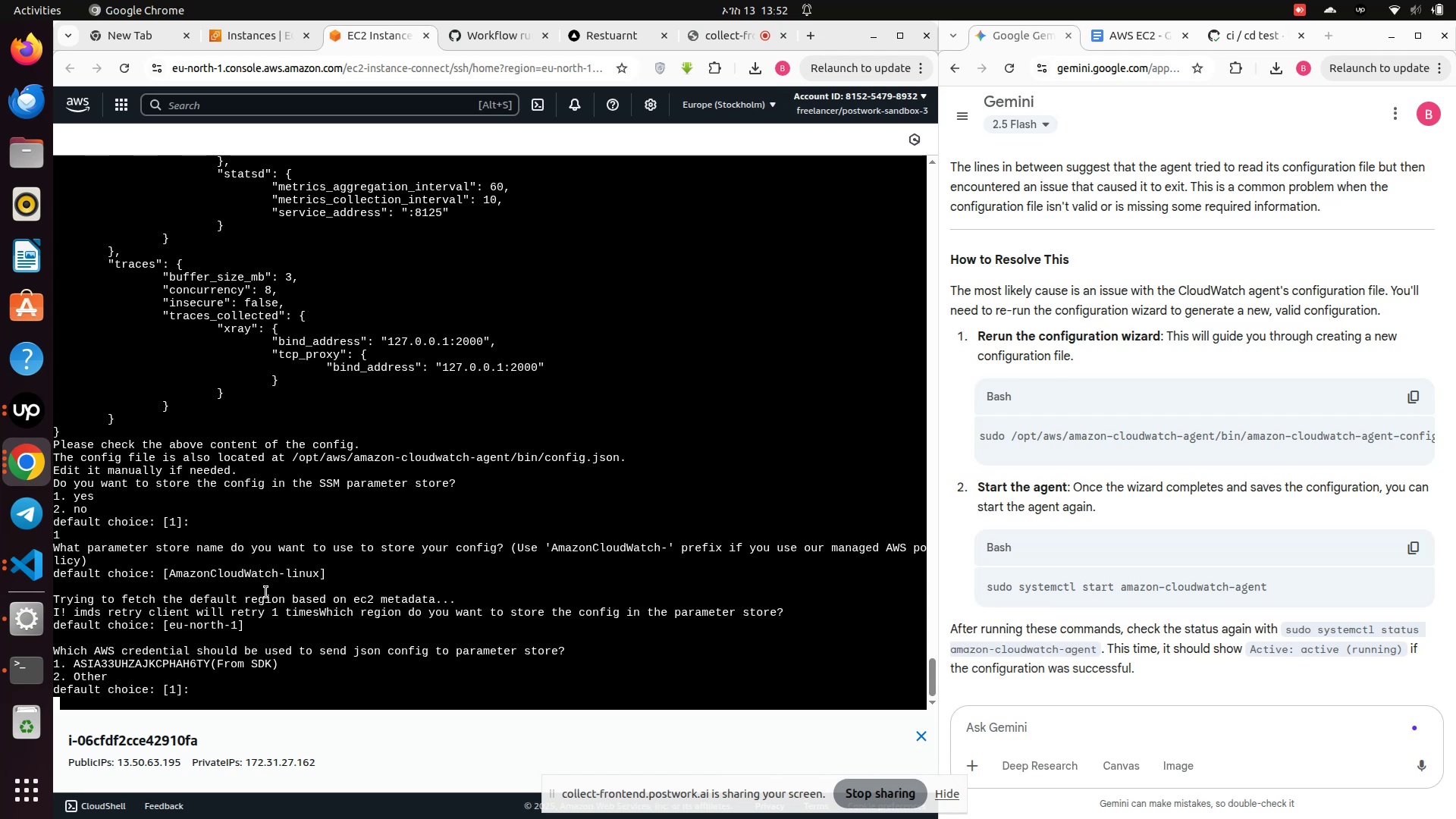 
key(1)
 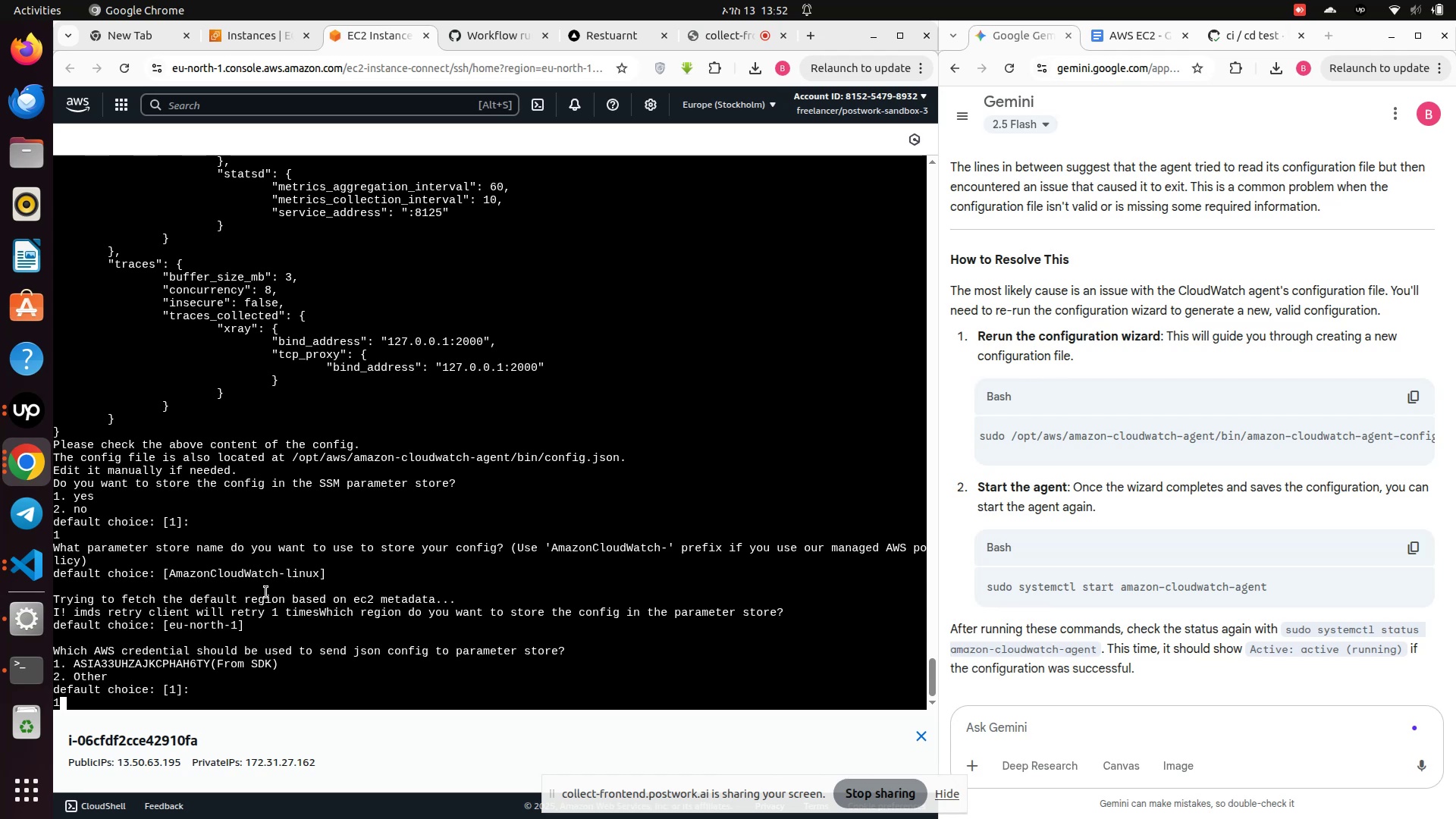 
key(Enter)
 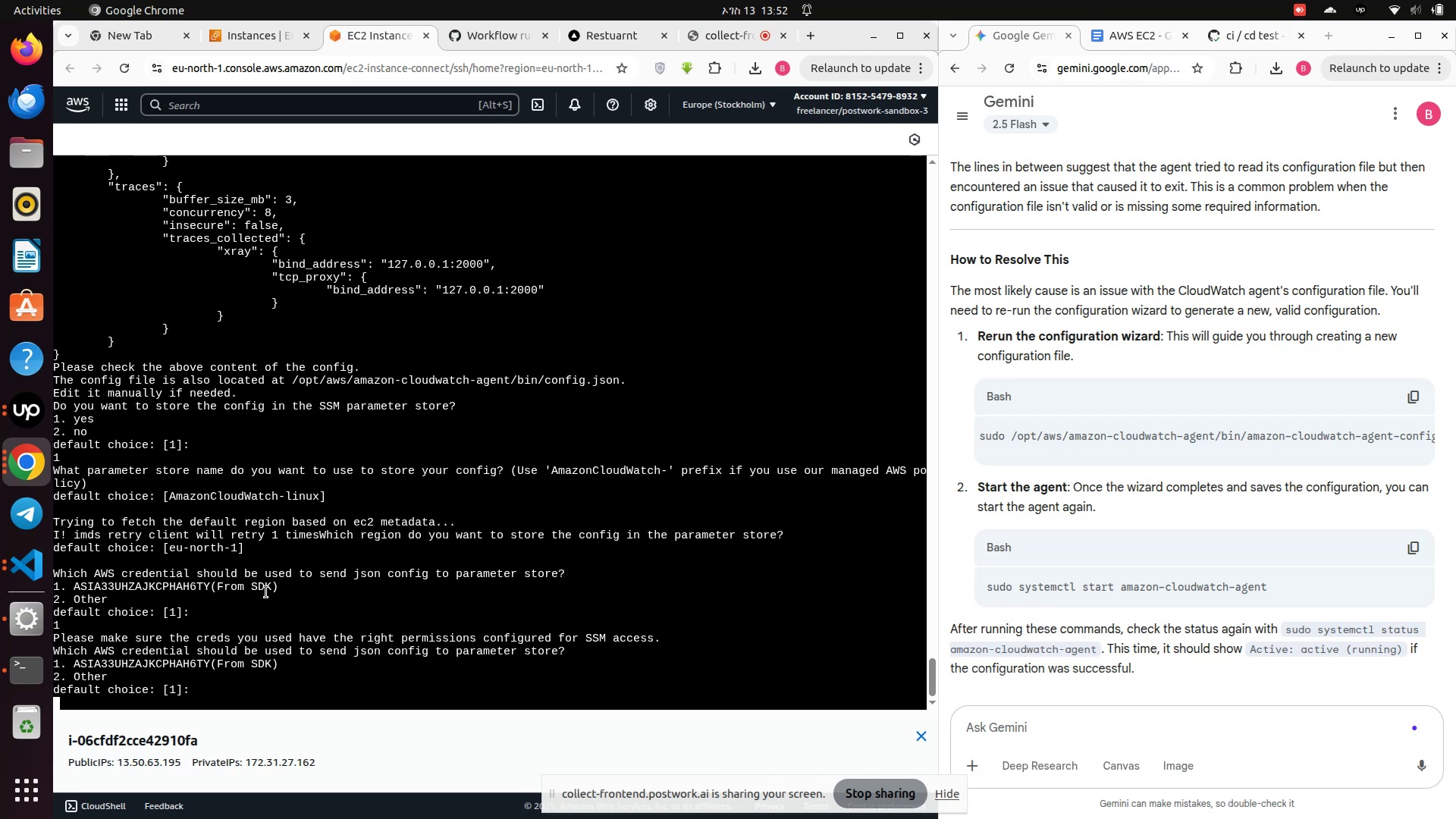 
wait(9.05)
 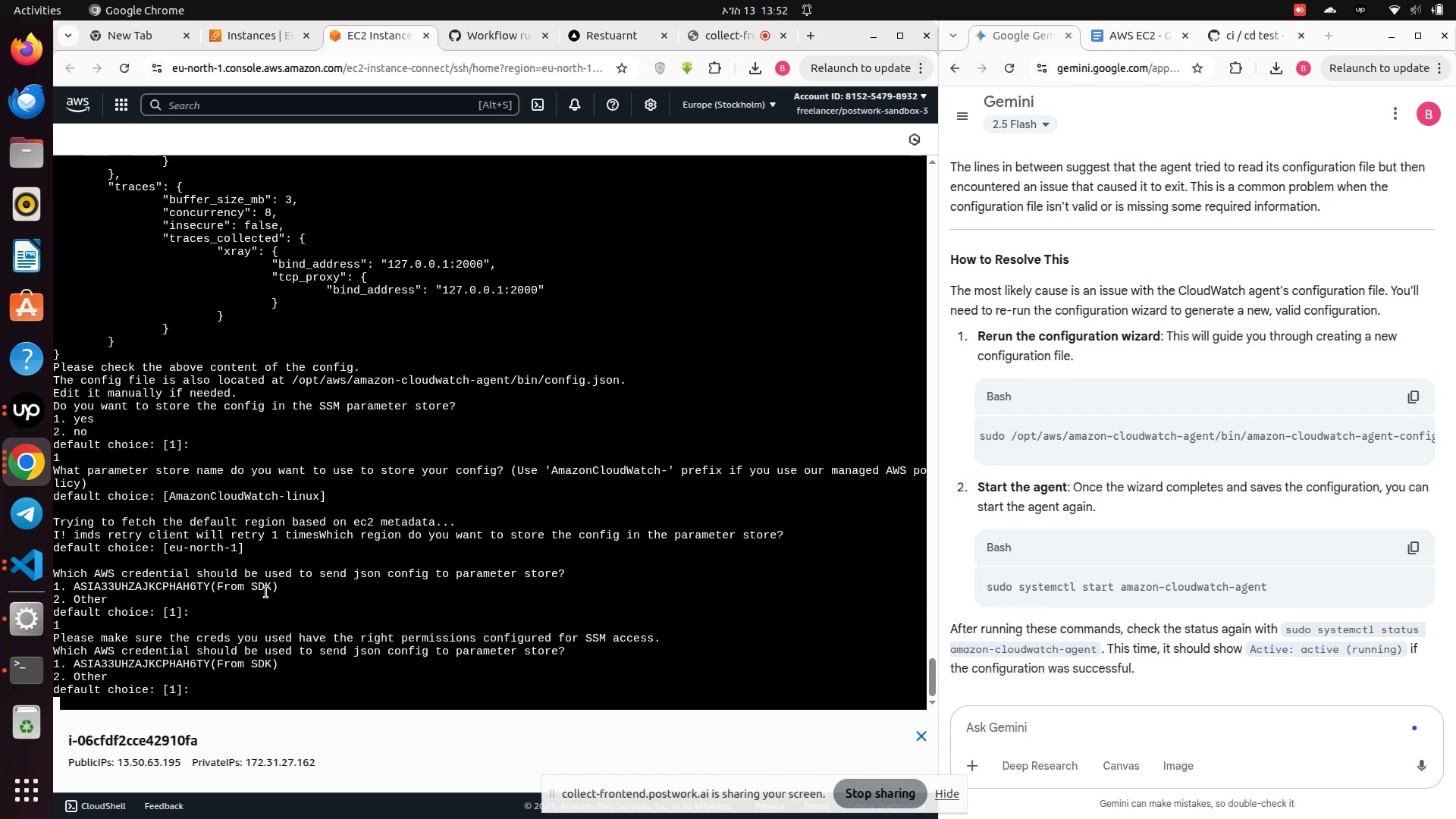 
key(2)
 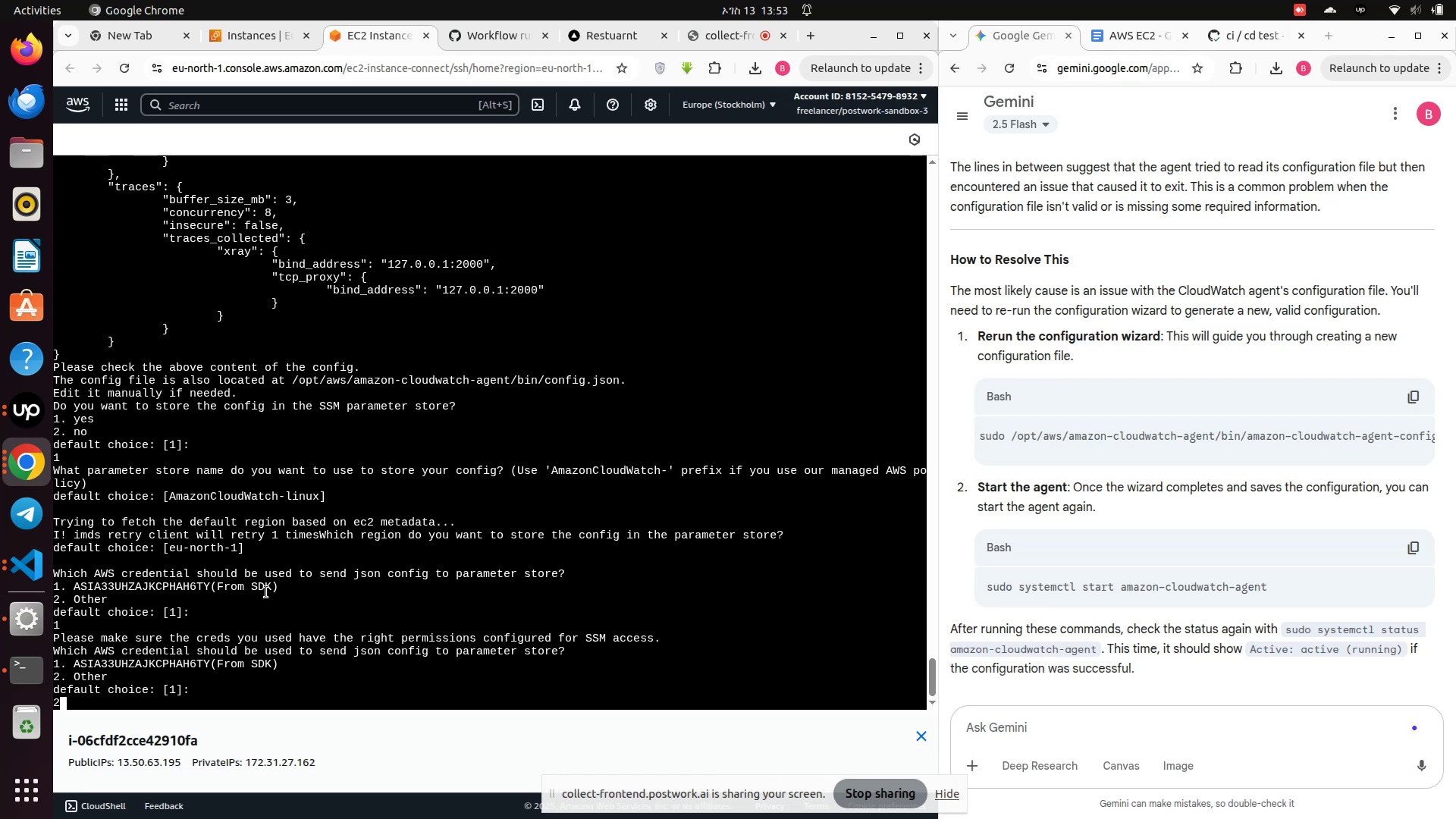 
key(Enter)
 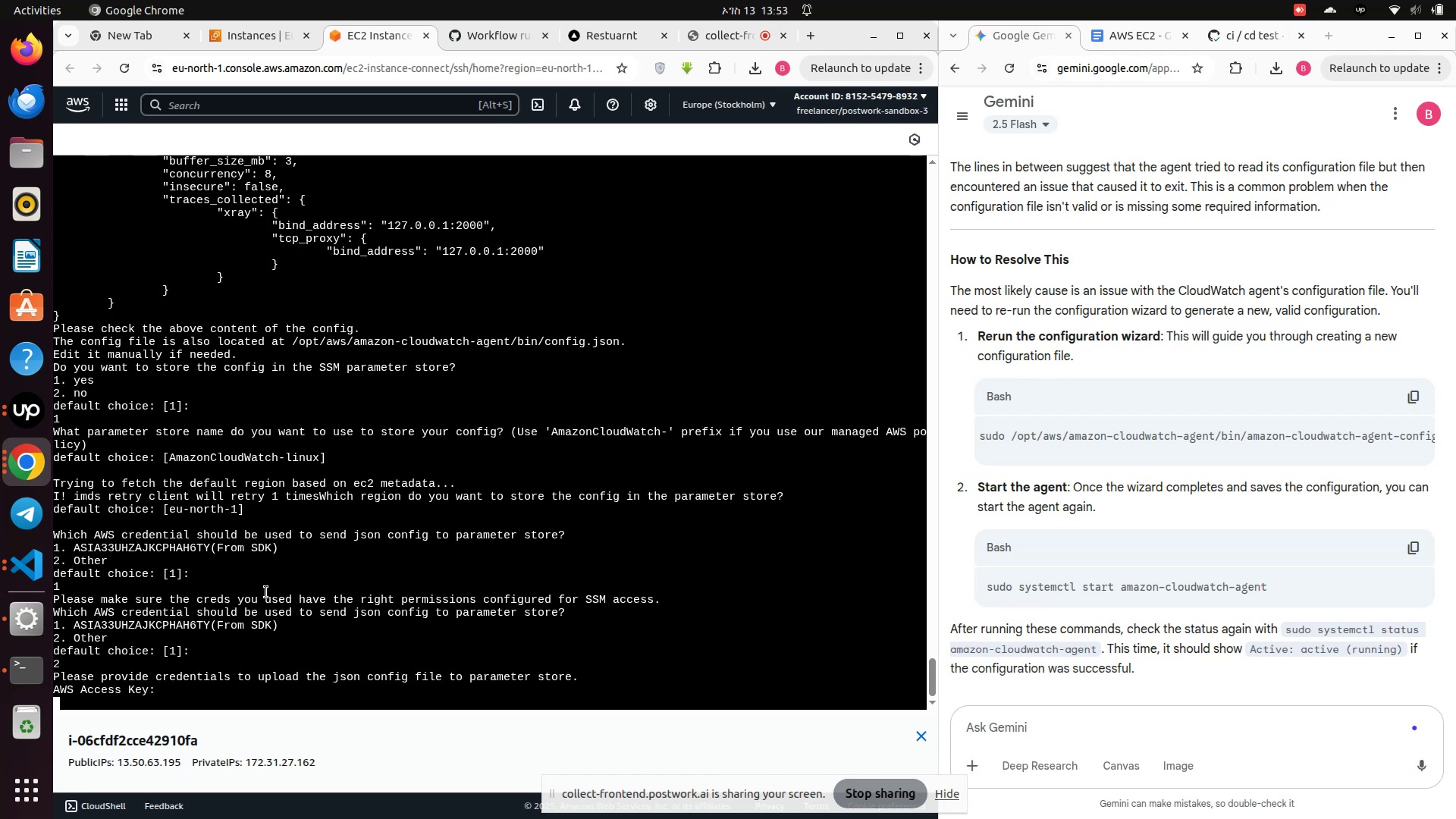 
key(1)
 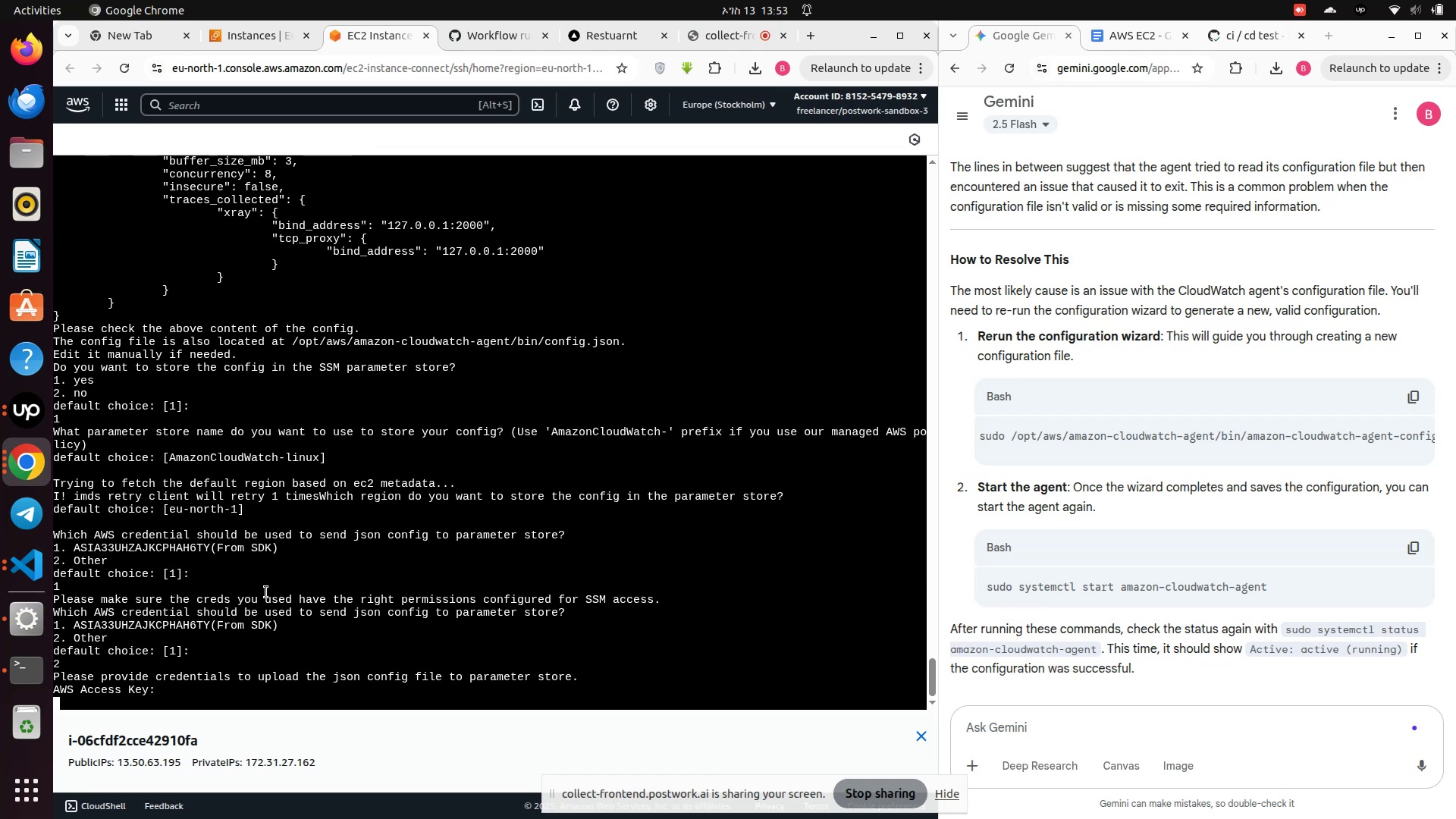 
key(Enter)
 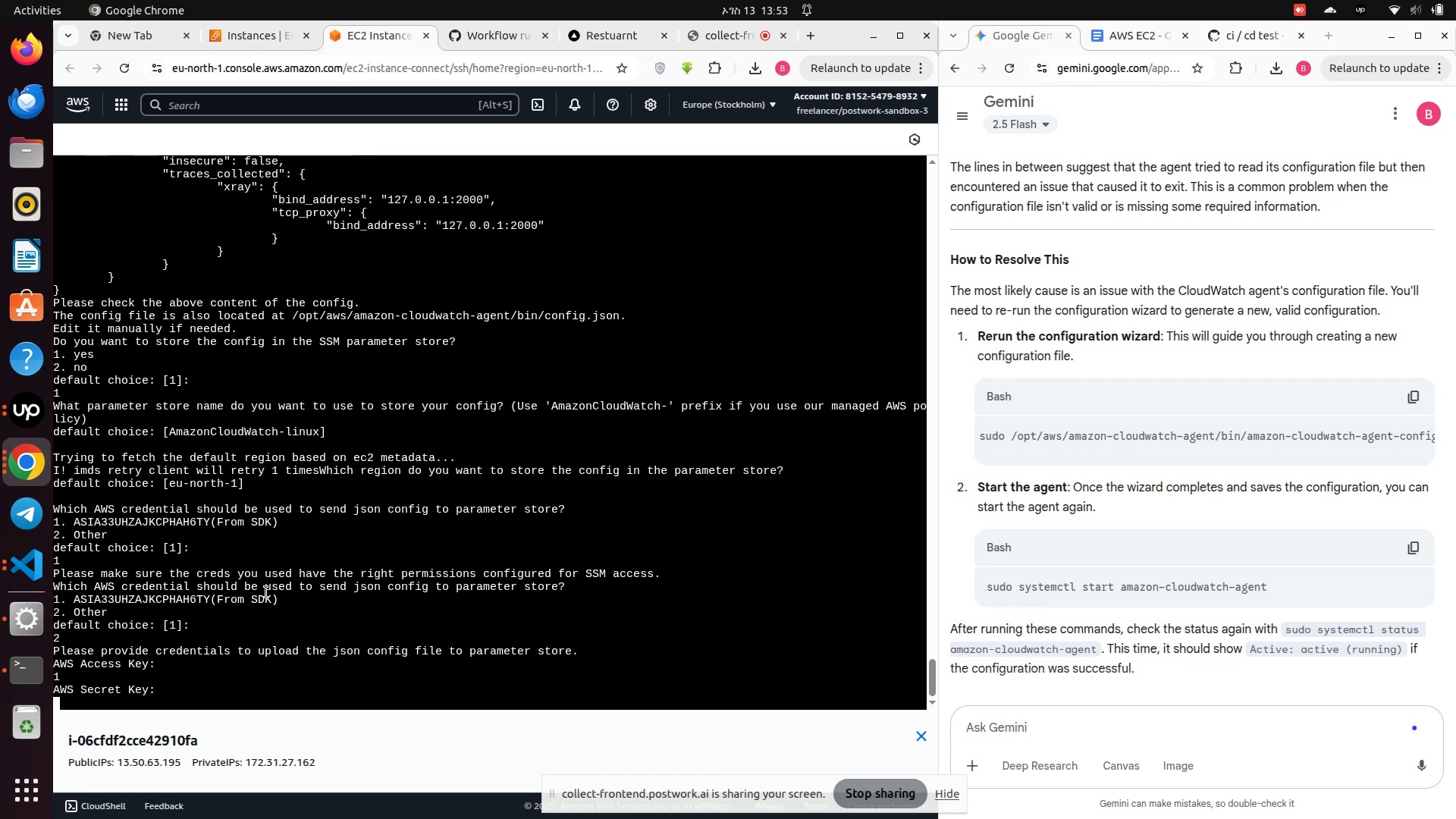 
key(Enter)
 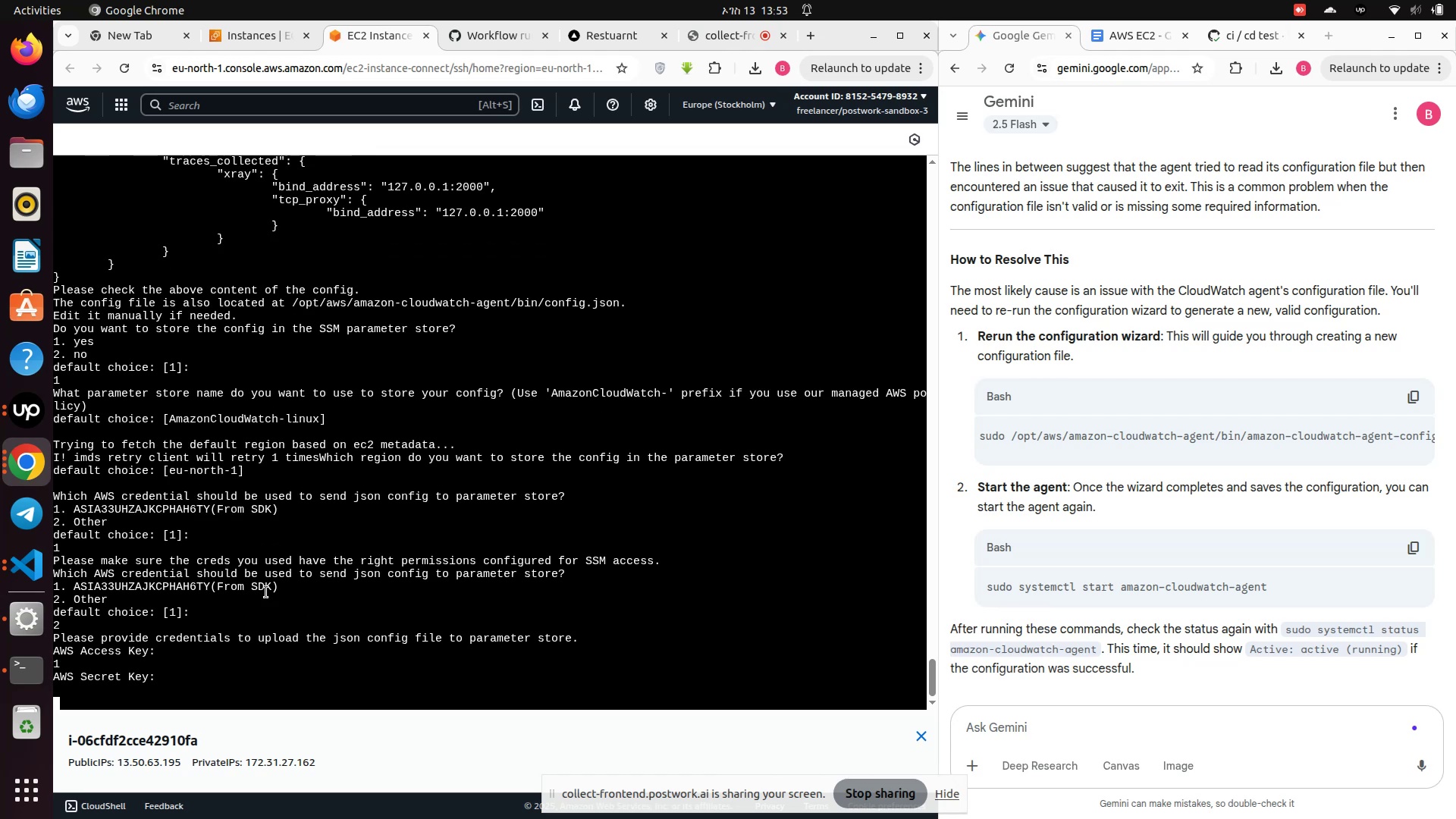 
key(Enter)
 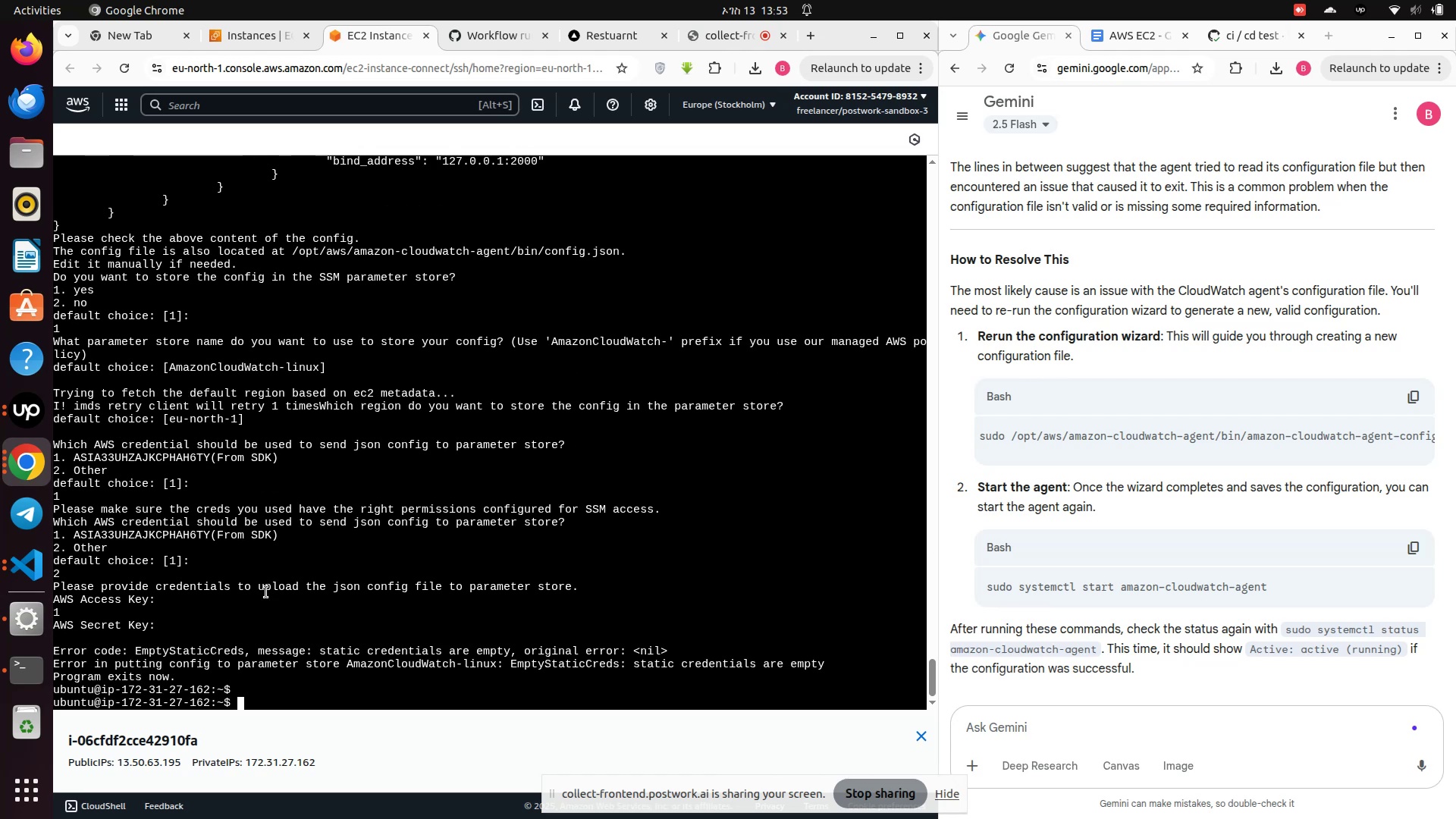 
key(ArrowUp)
 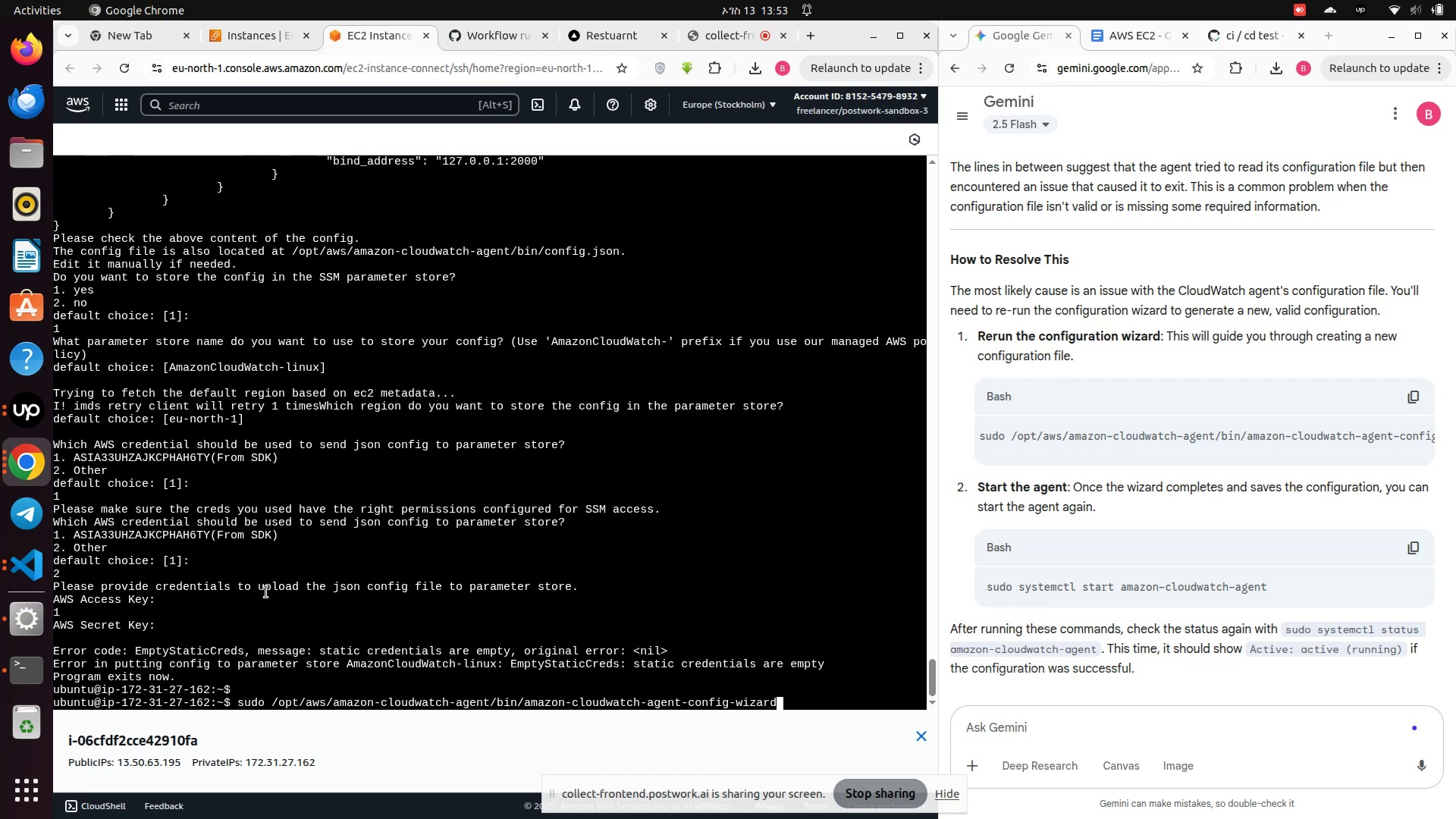 
key(ArrowUp)
 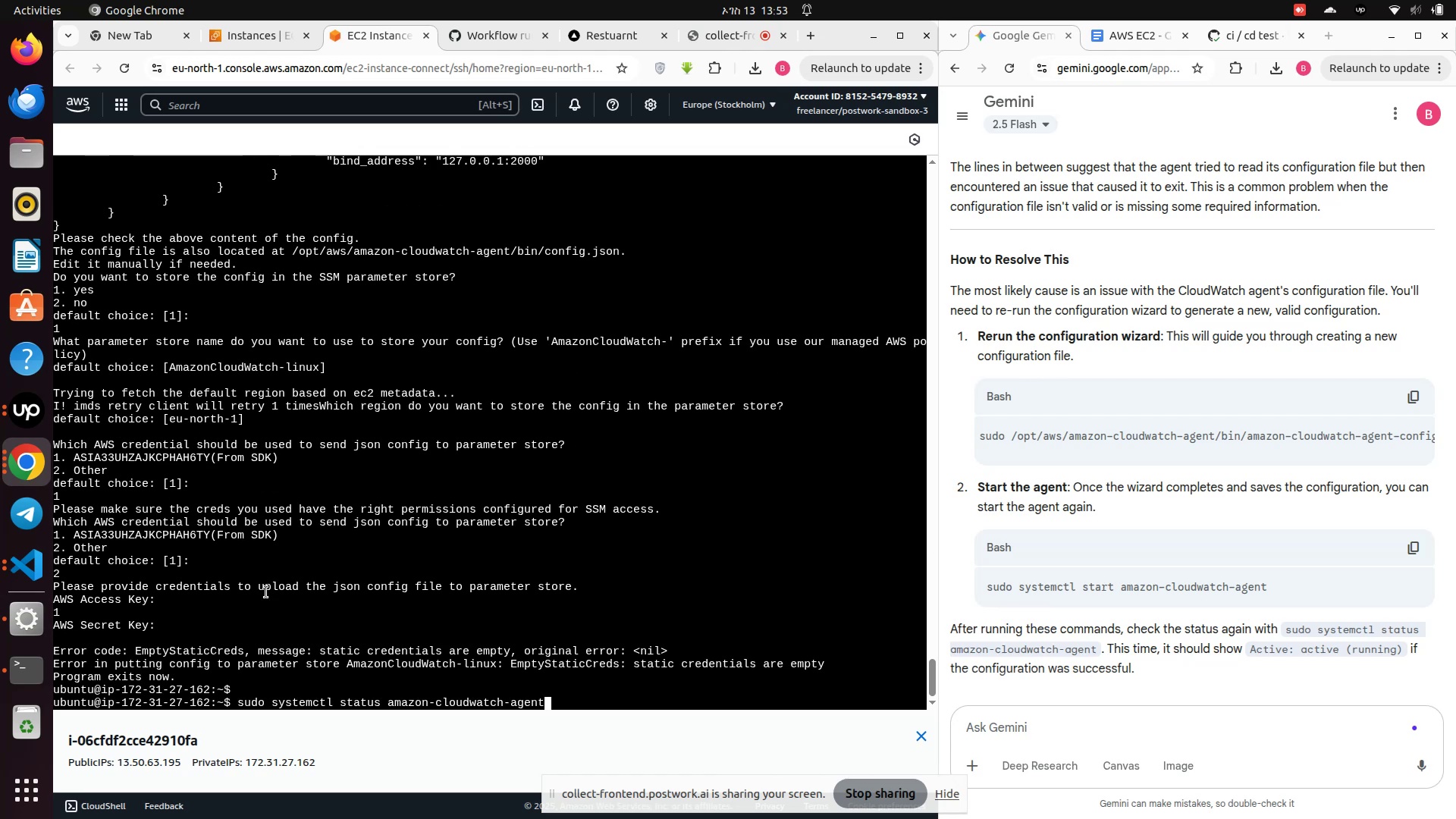 
key(Enter)
 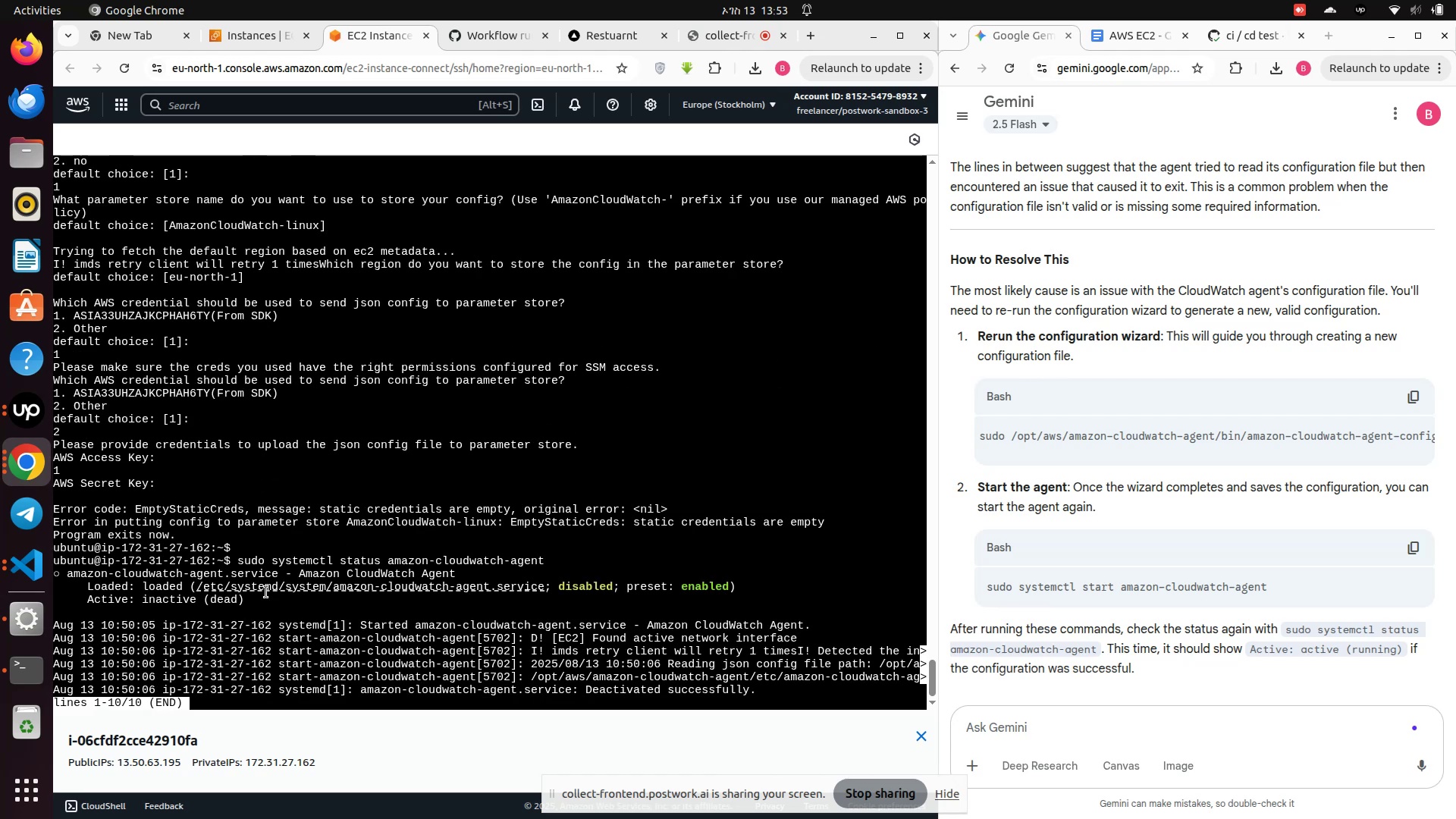 
hold_key(key=ArrowUp, duration=0.66)
 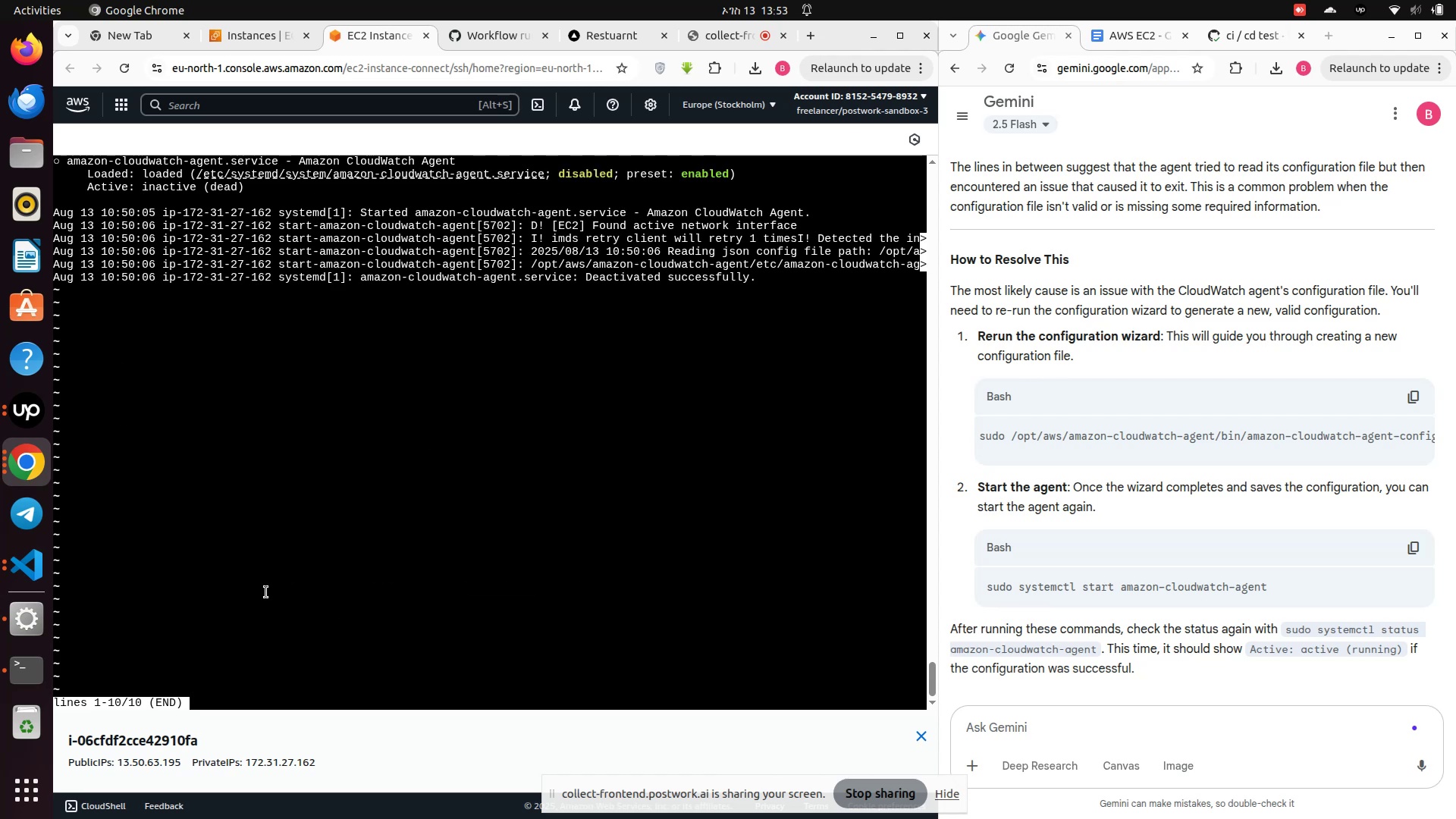 
key(Control+ControlLeft)
 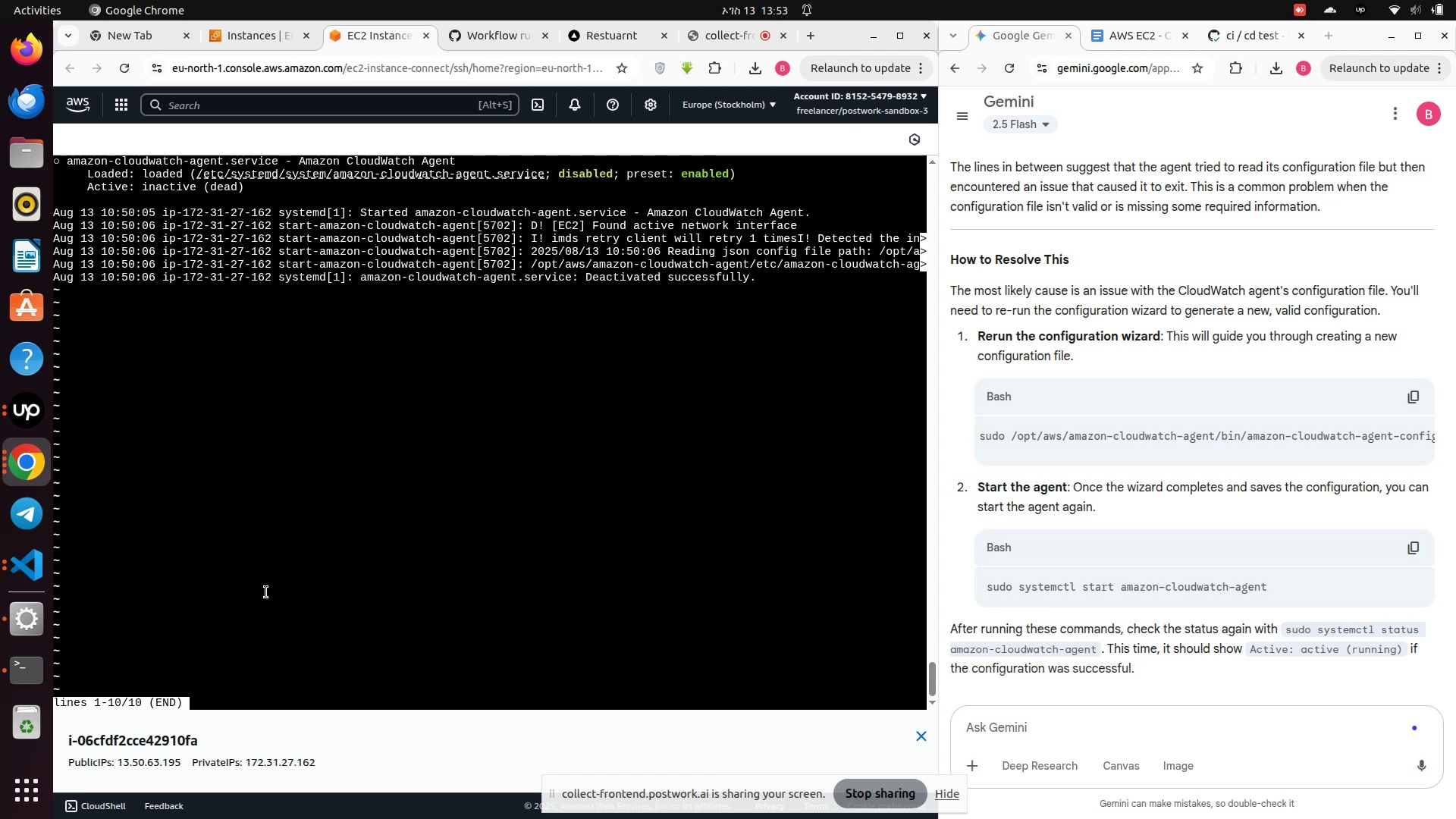 
hold_key(key=ControlLeft, duration=0.45)
 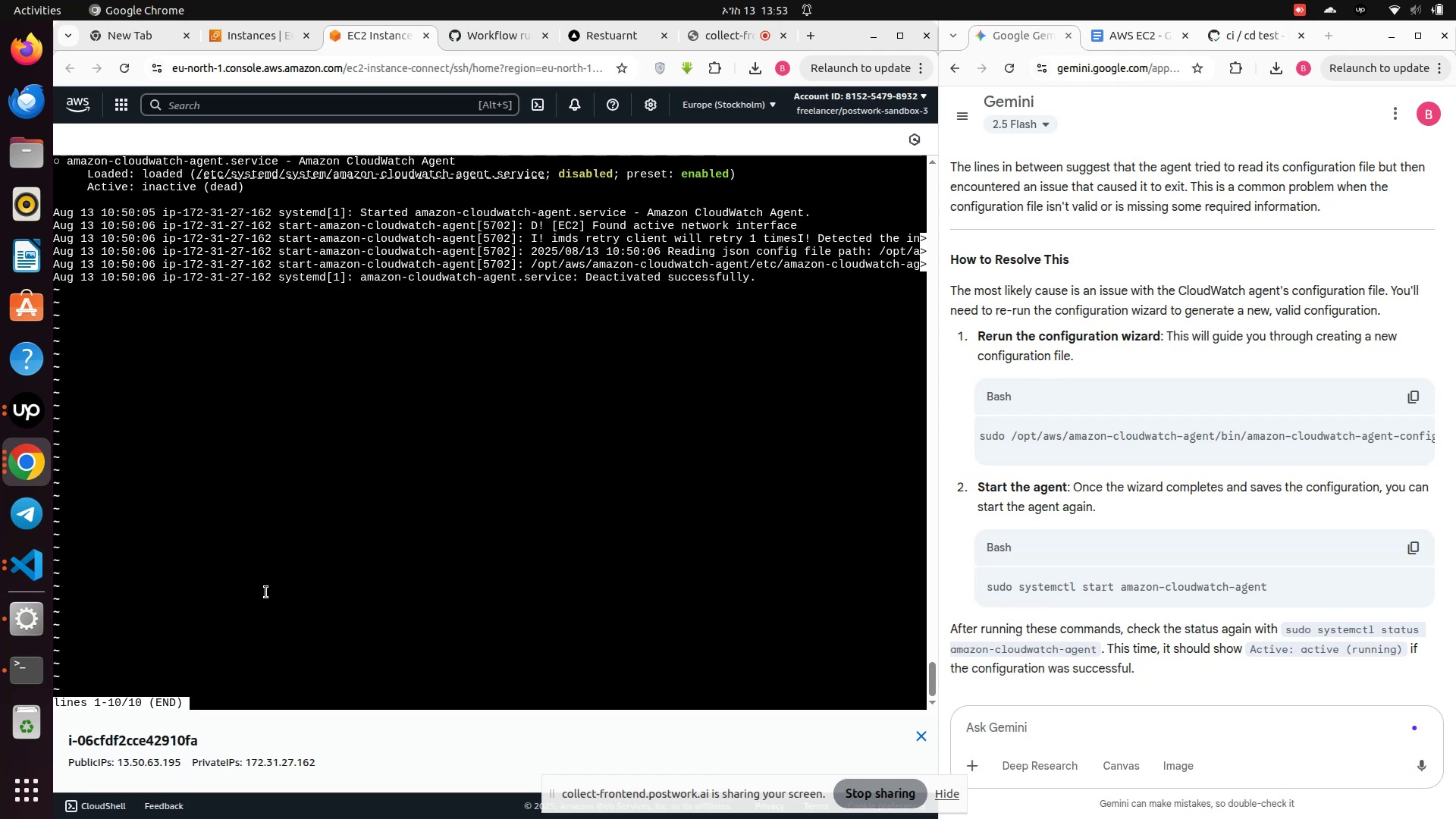 
key(Control+Z)
 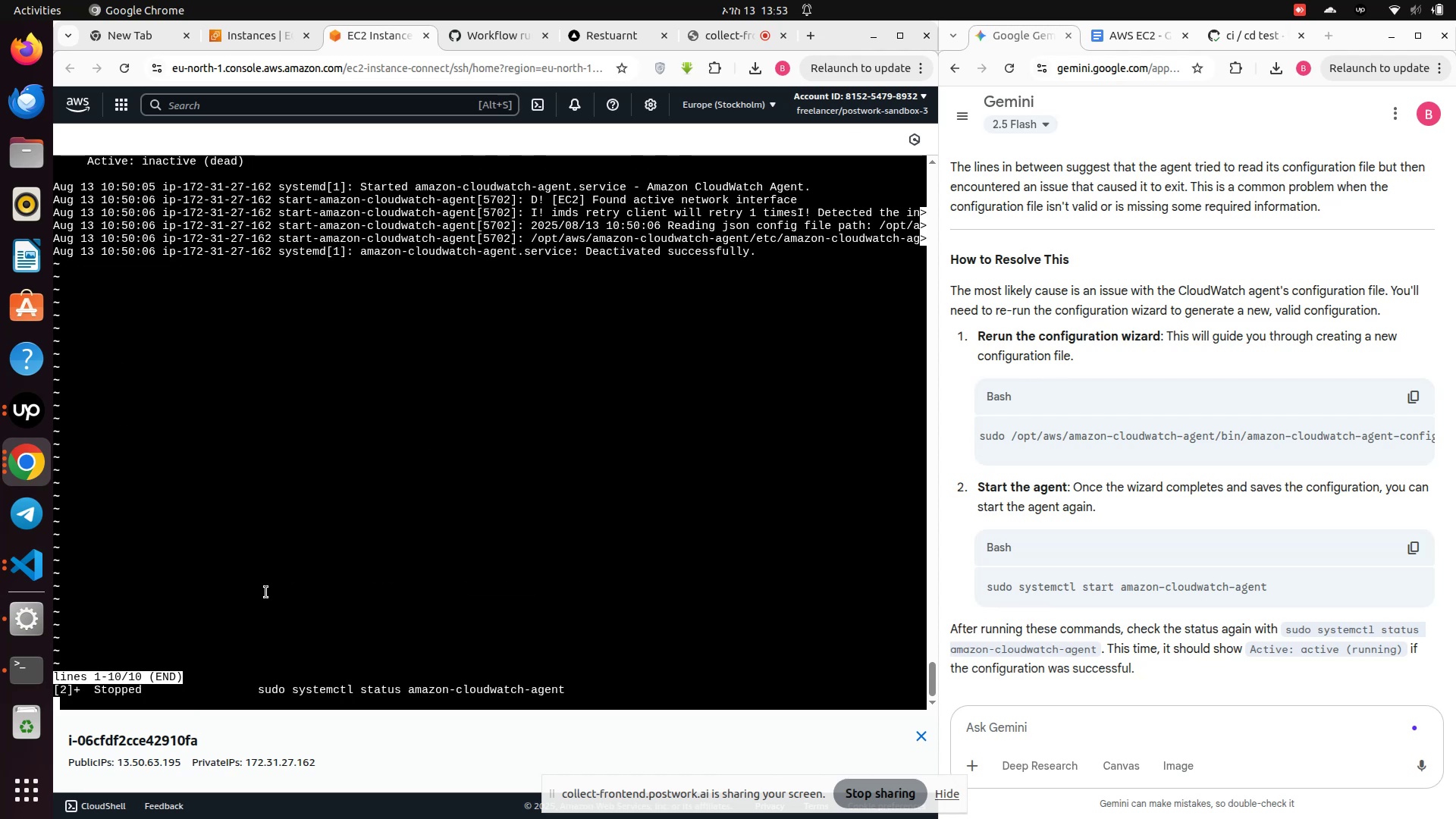 
key(Control+X)
 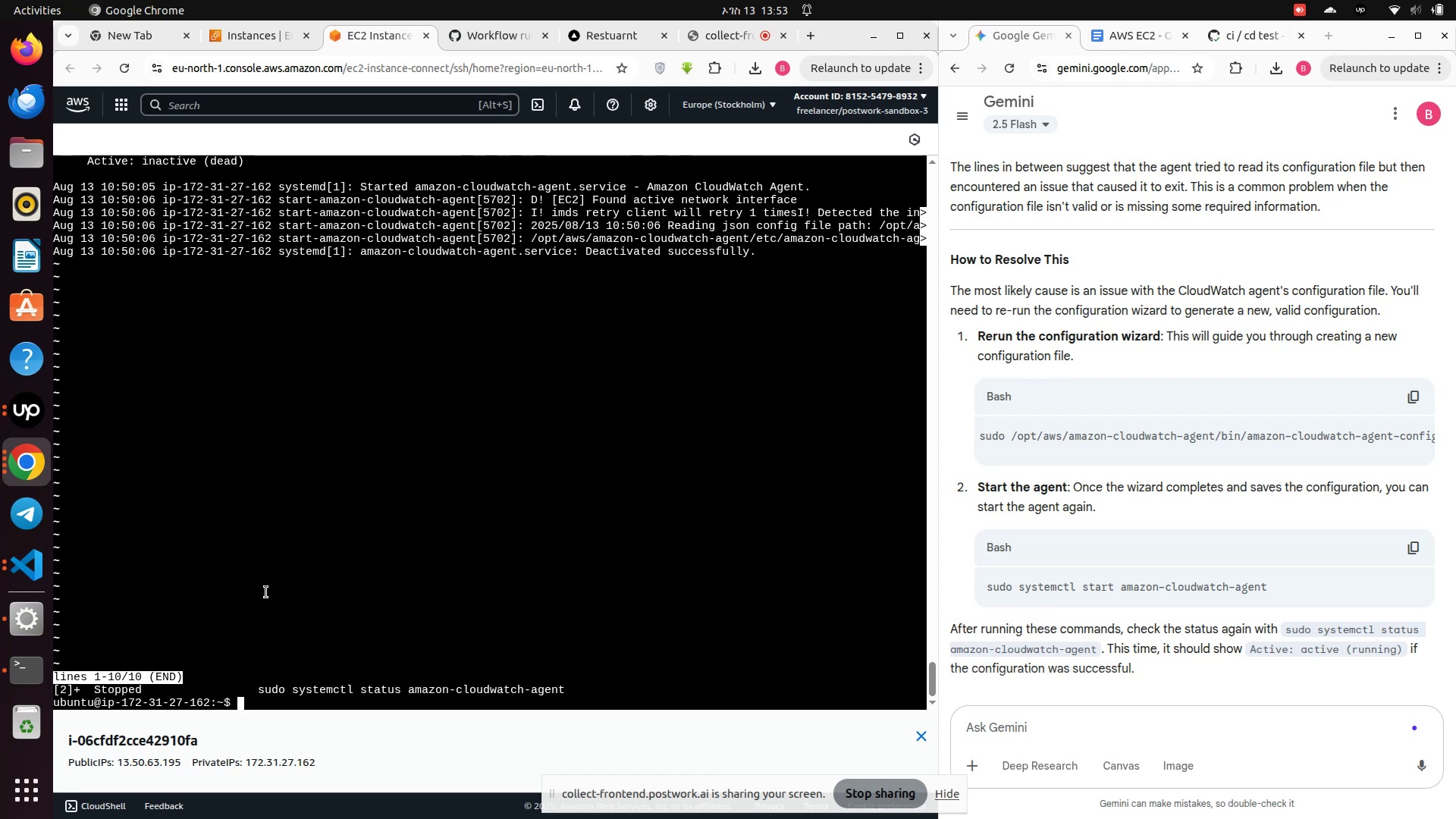 
type(clear)
 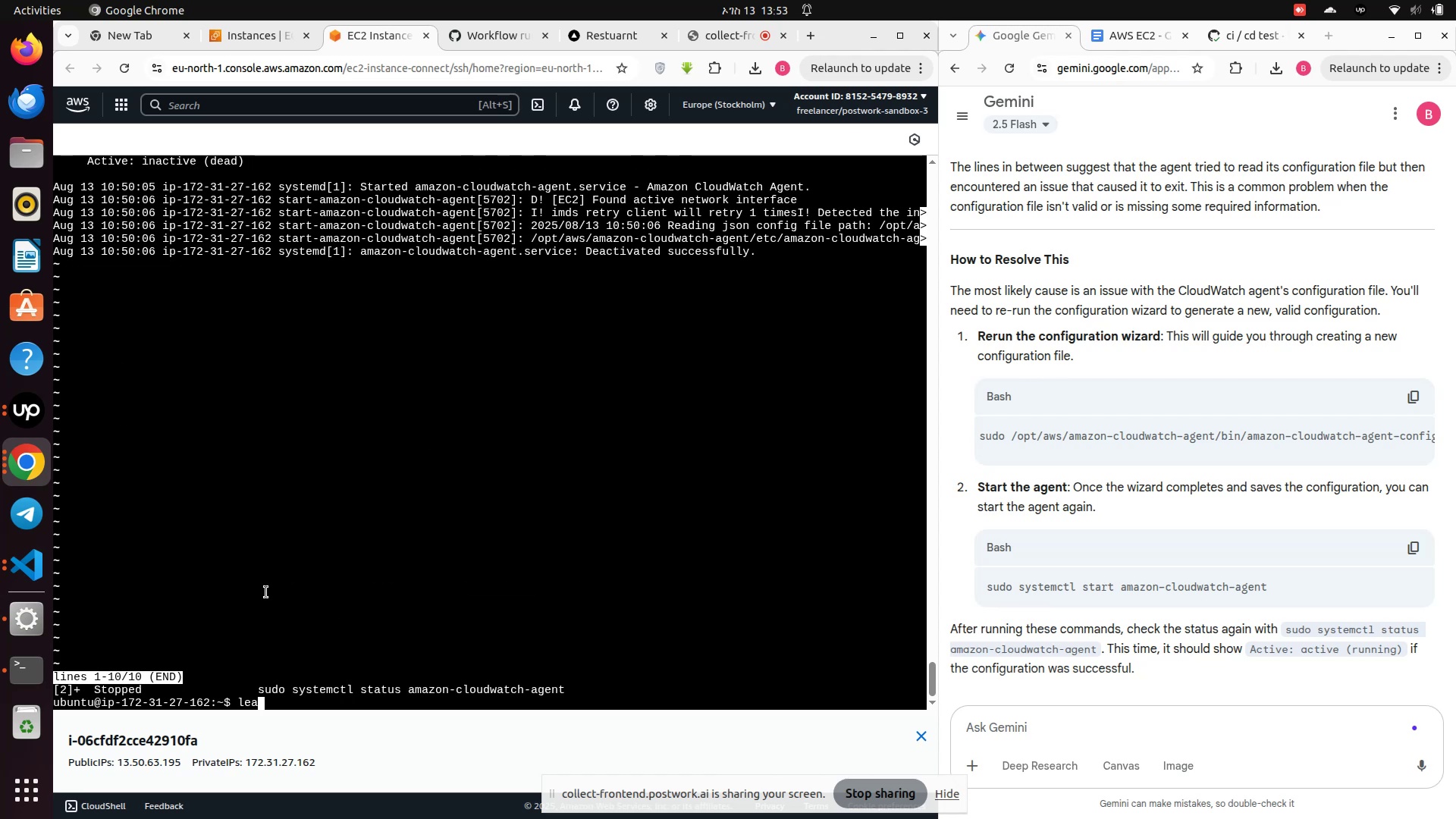 
key(Enter)
 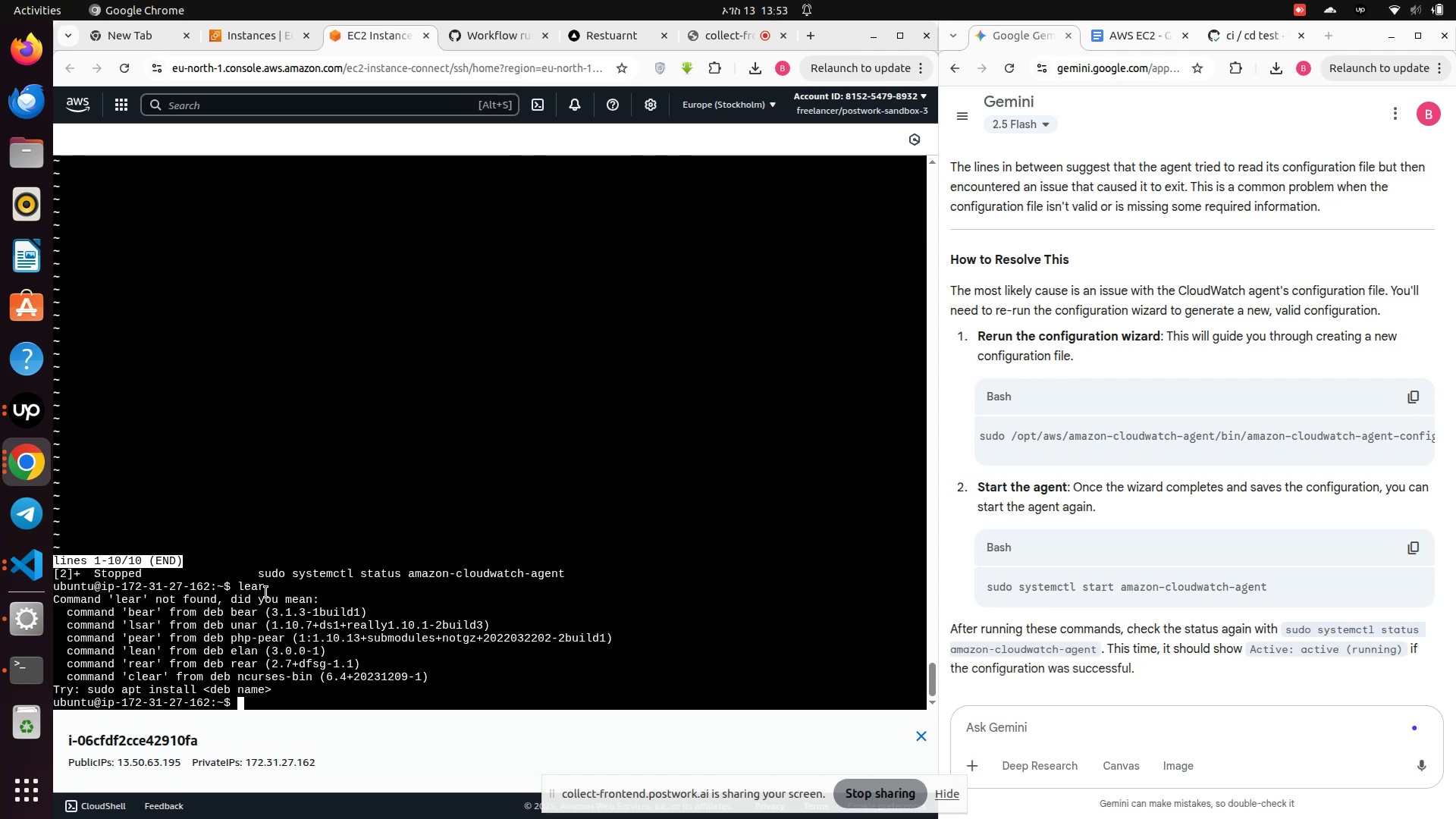 
type(clear)
 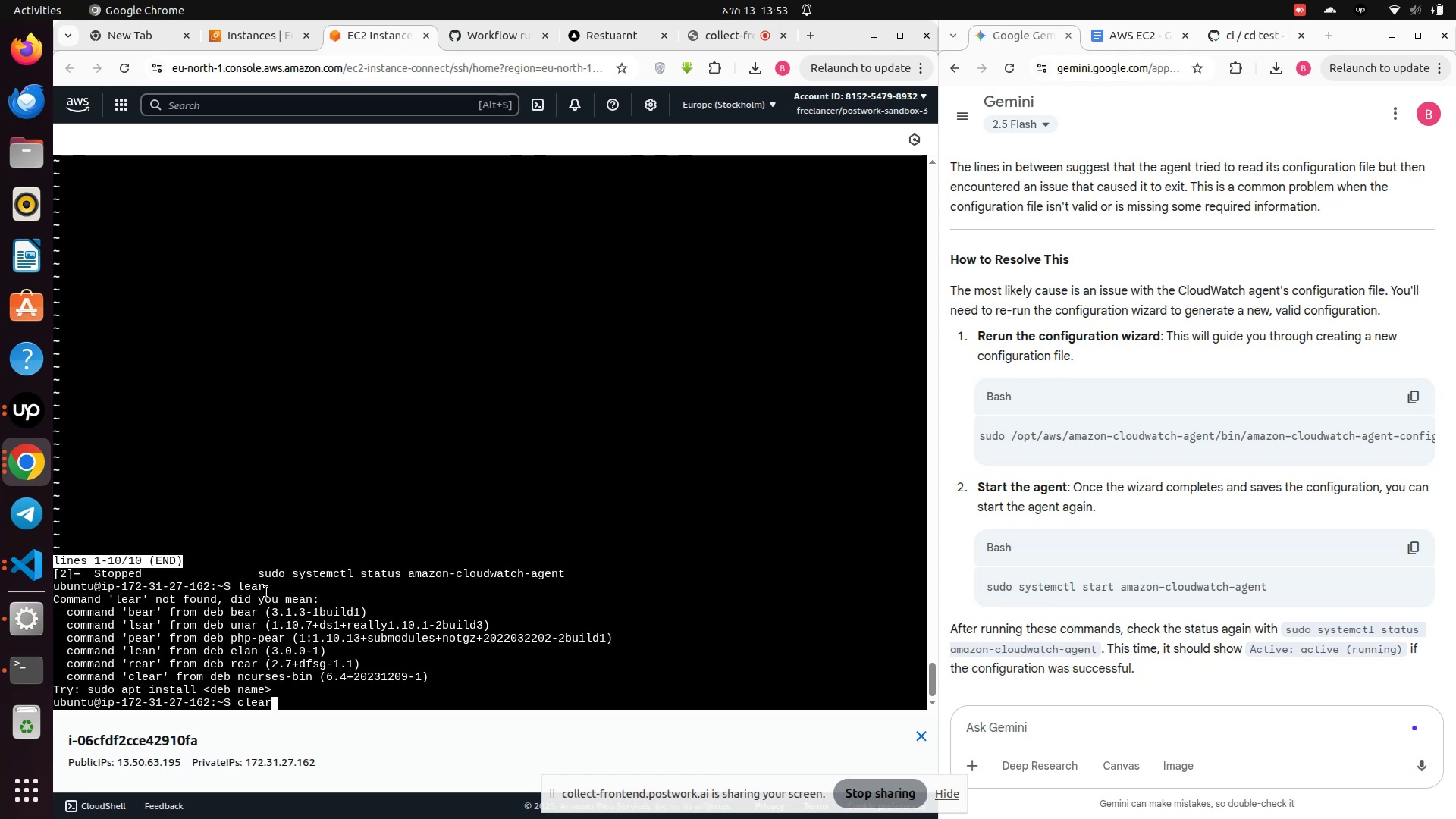 
key(Enter)
 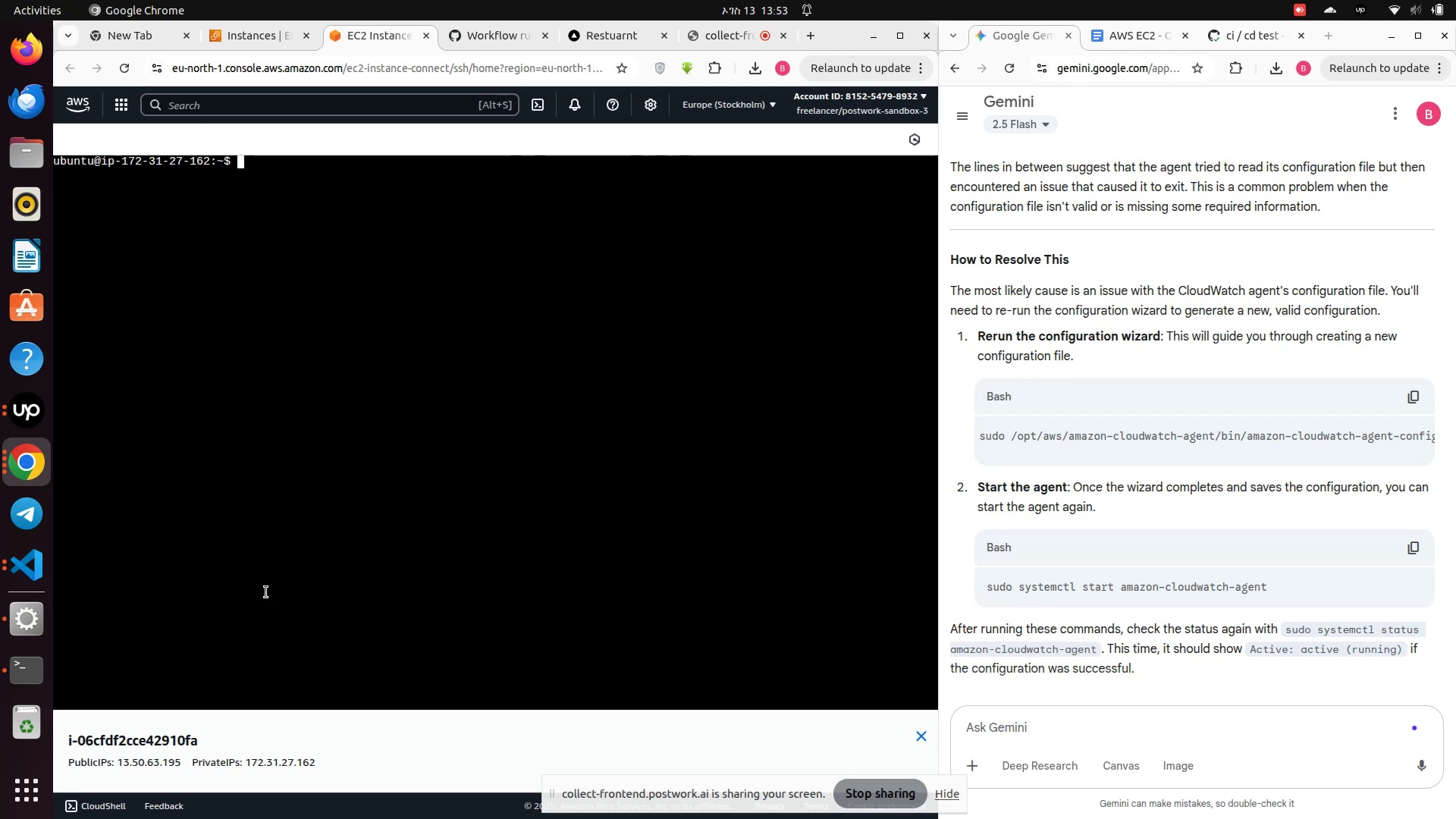 
key(ArrowUp)
 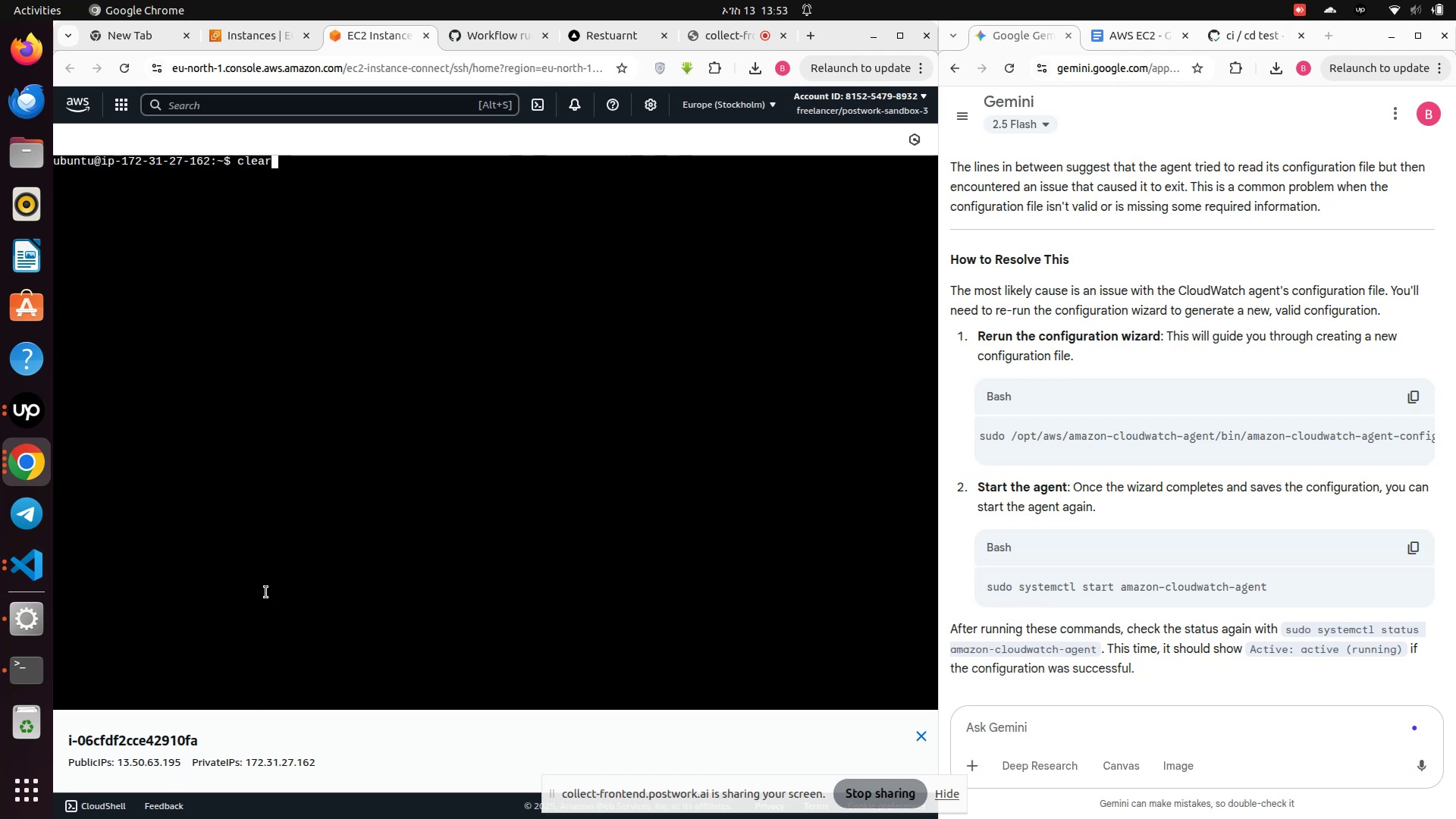 
key(ArrowUp)
 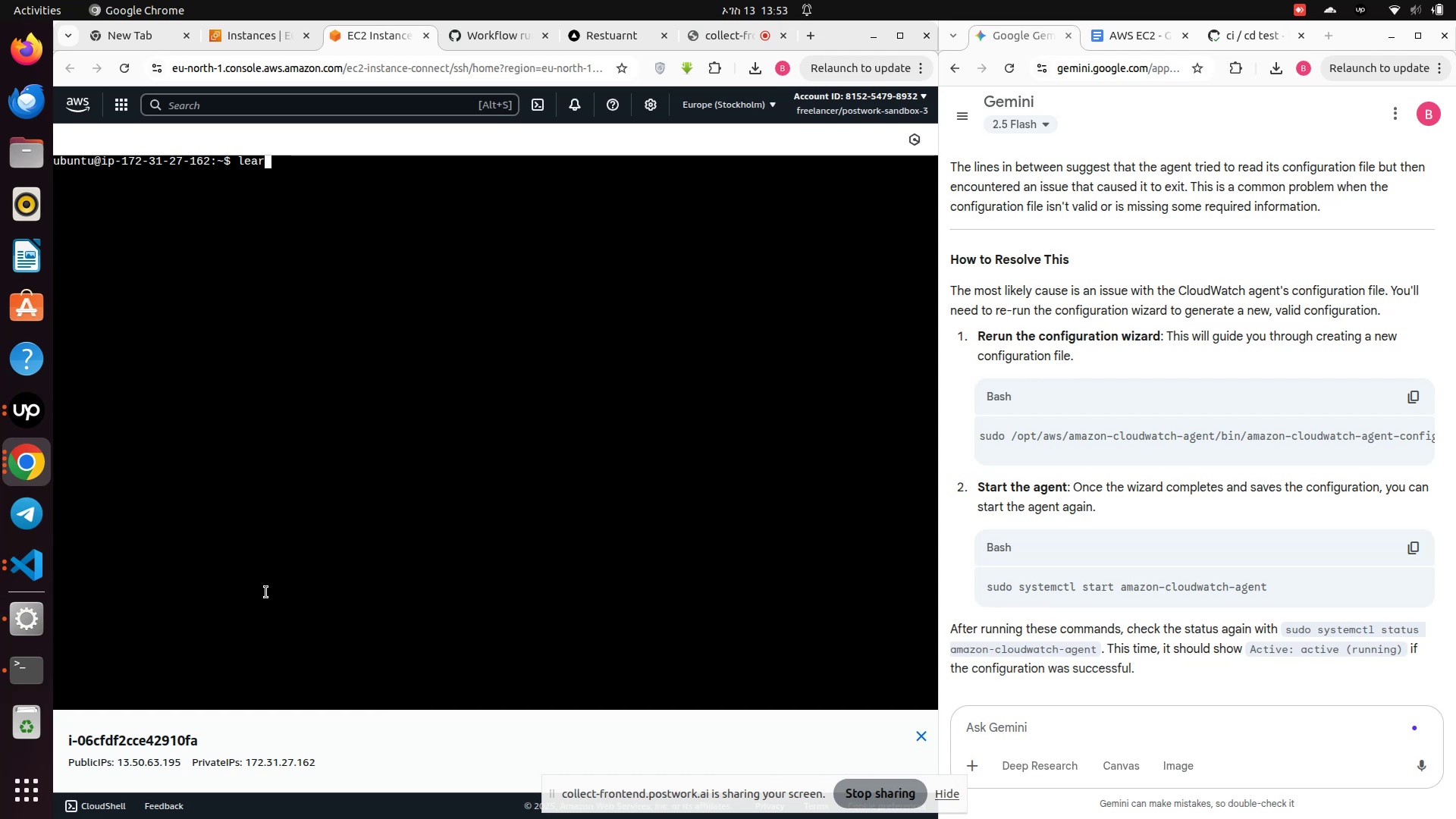 
key(ArrowUp)
 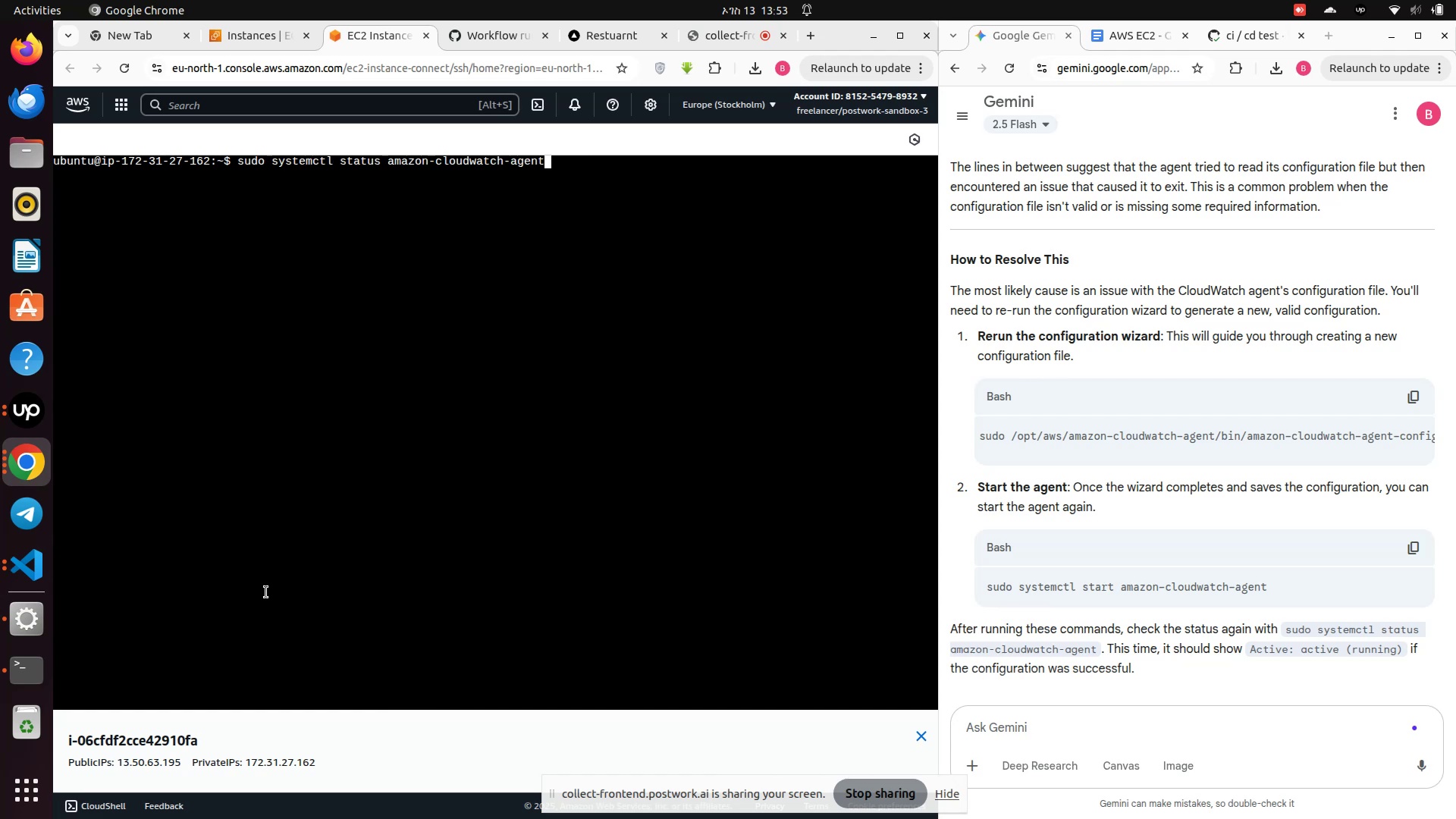 
key(ArrowUp)
 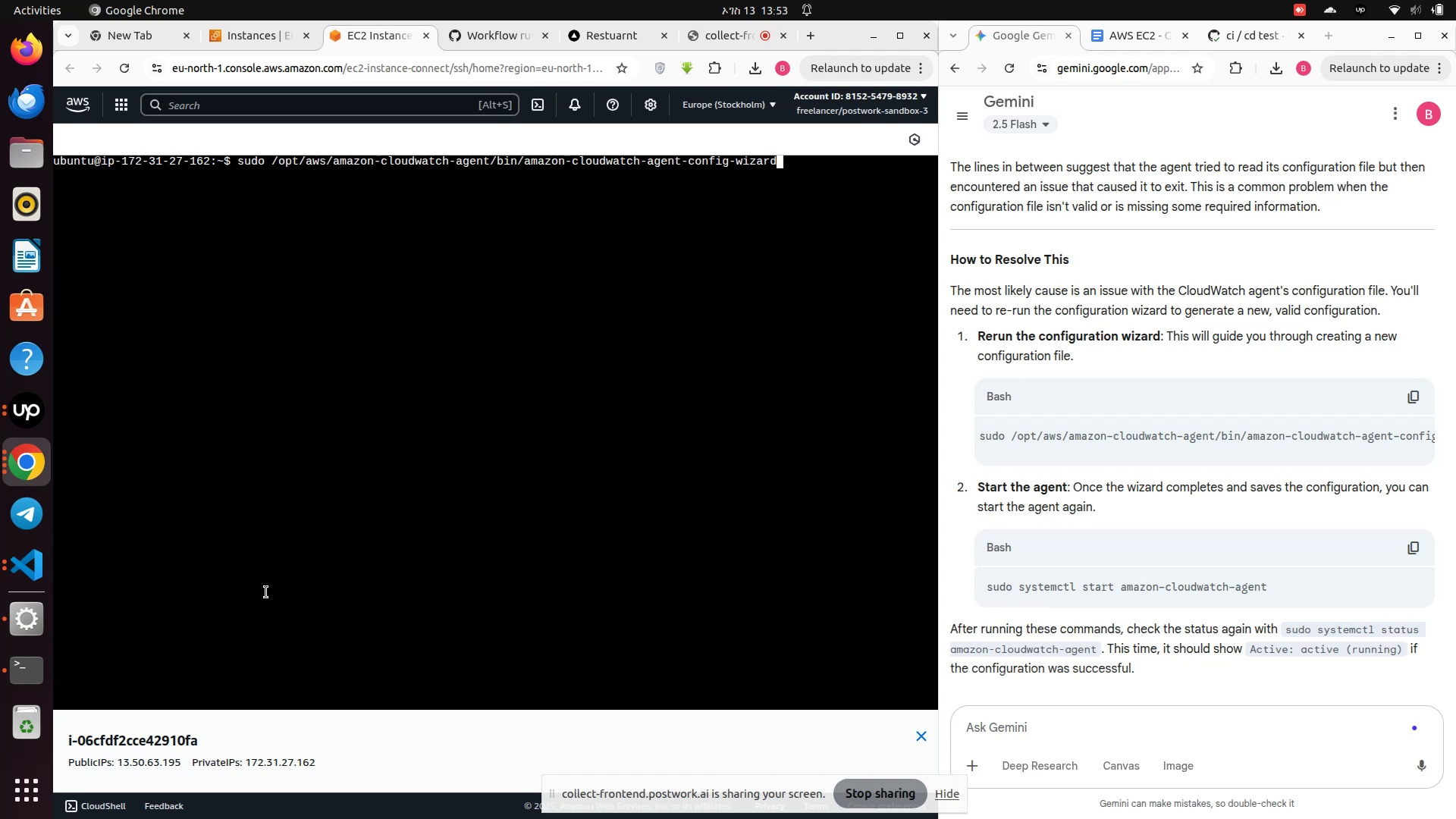 
key(ArrowUp)
 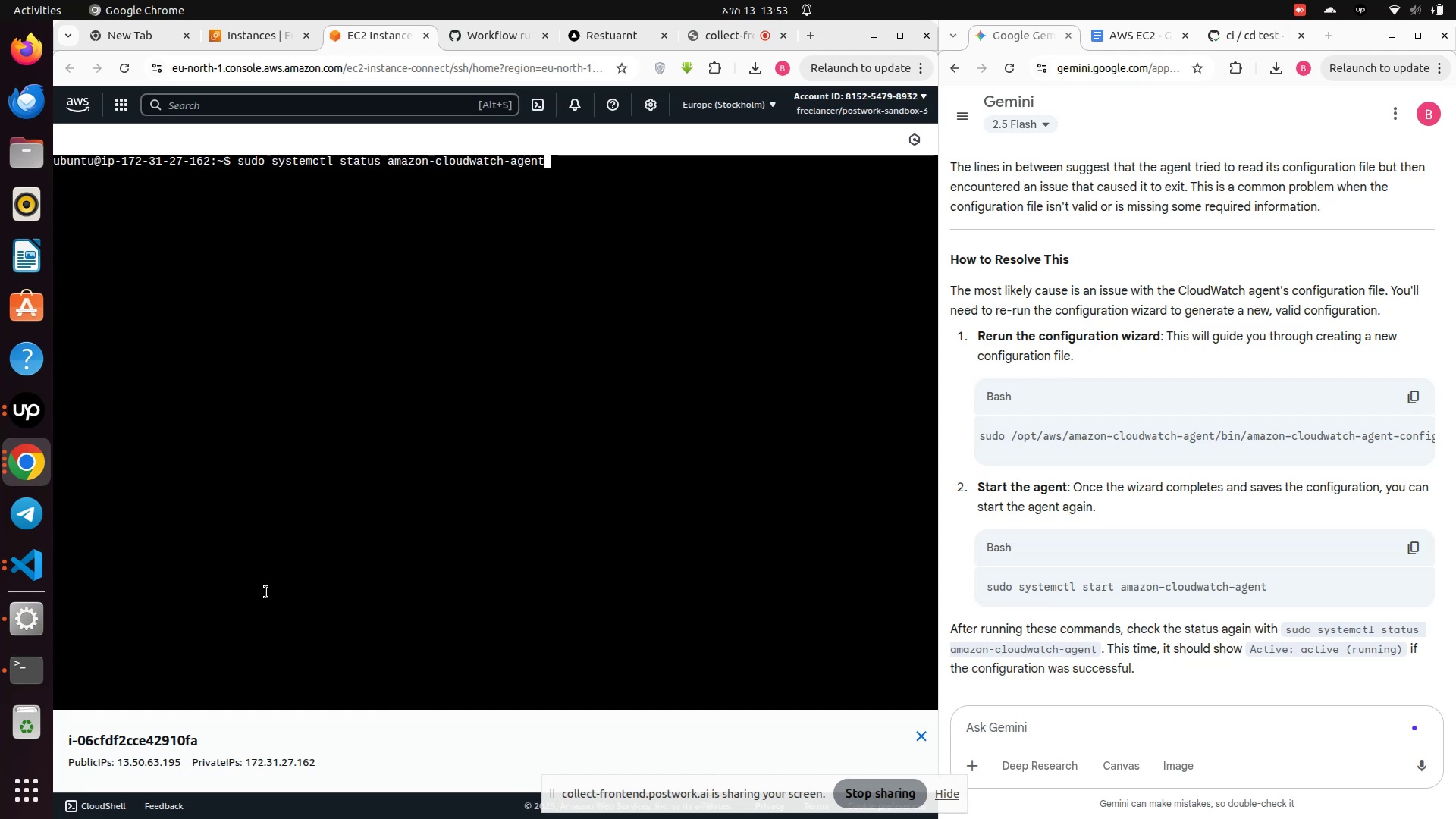 
key(Enter)
 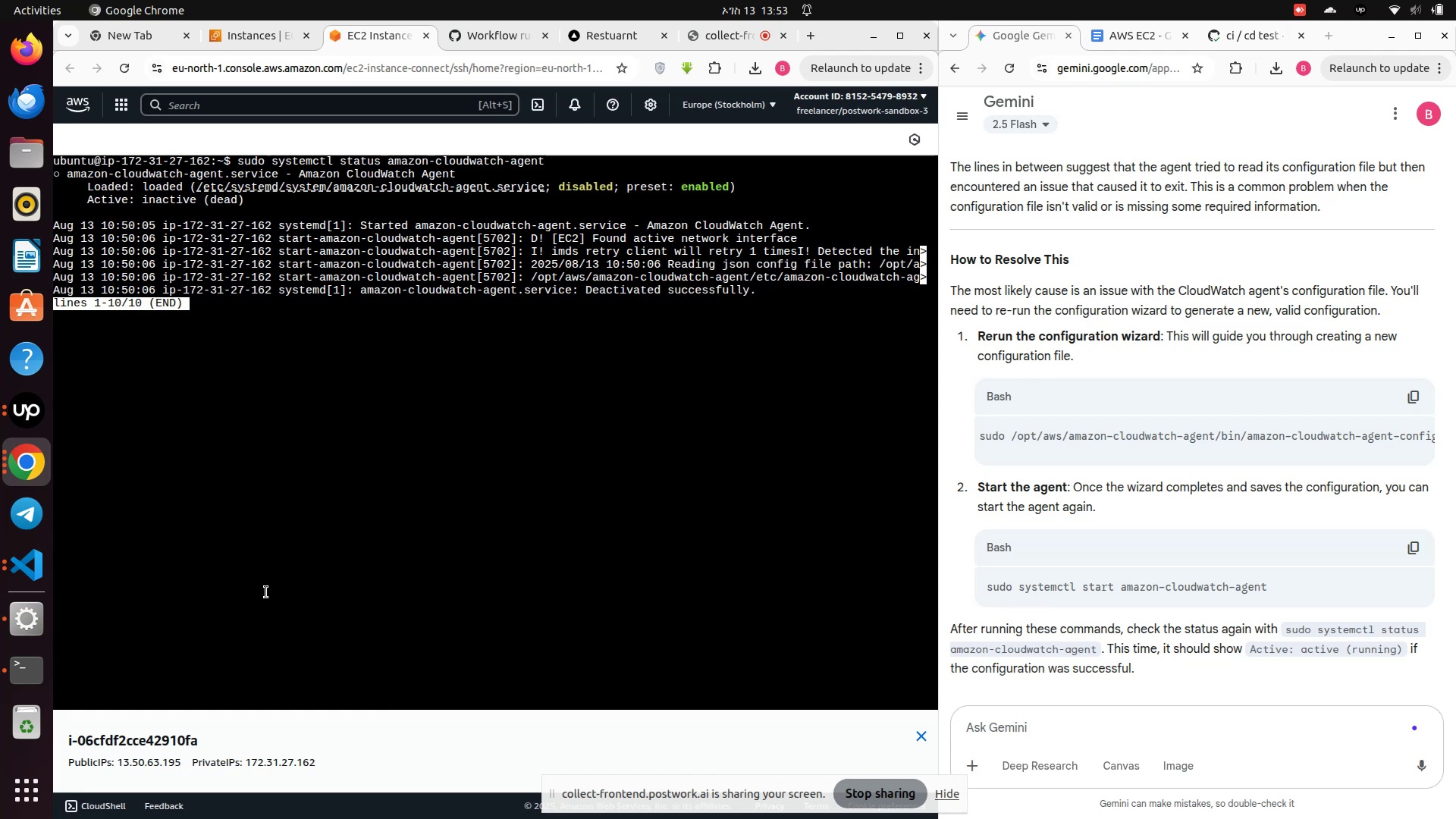 
key(Control+X)
 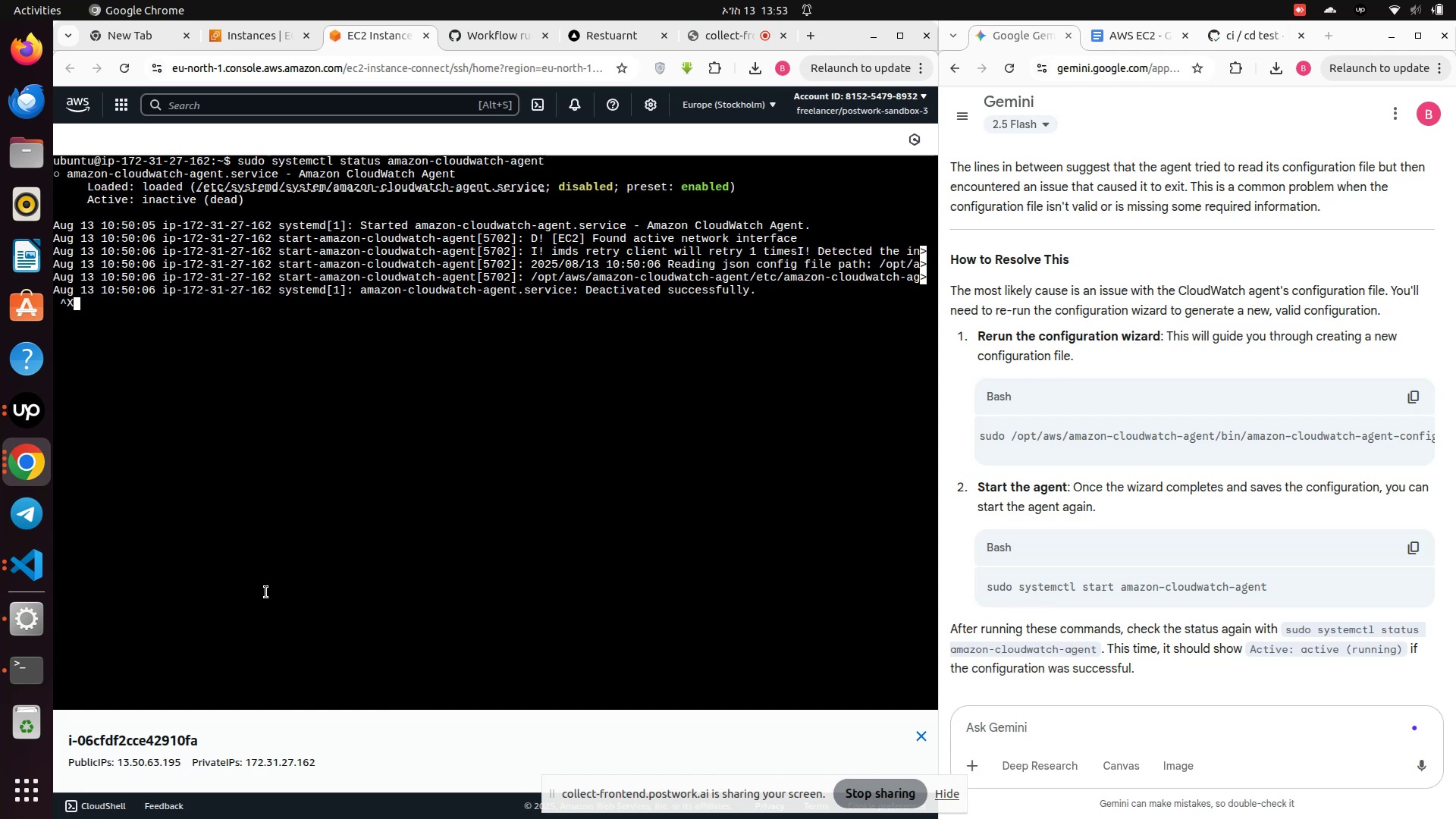 
key(Control+X)
 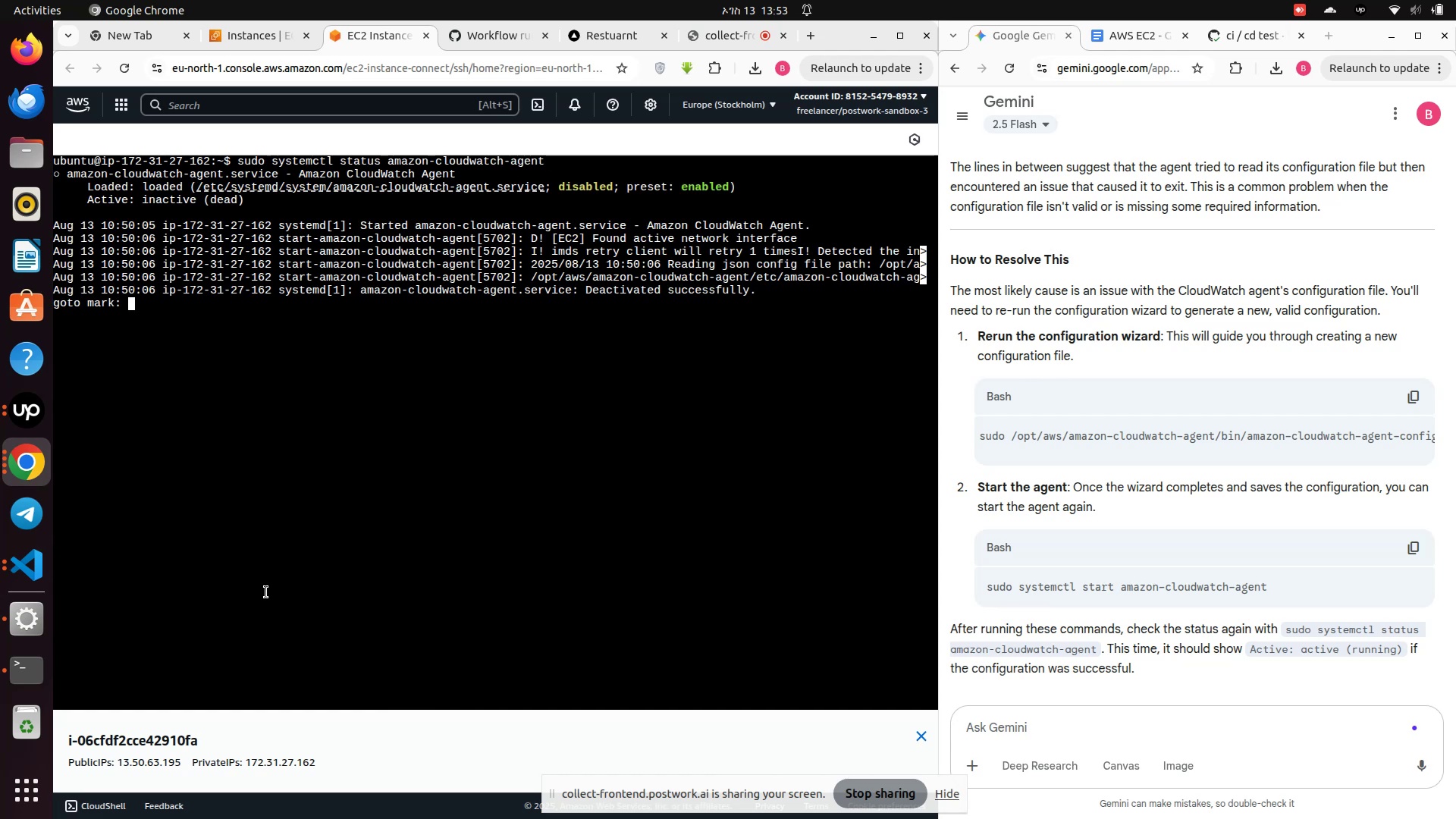 
key(Control+C)
 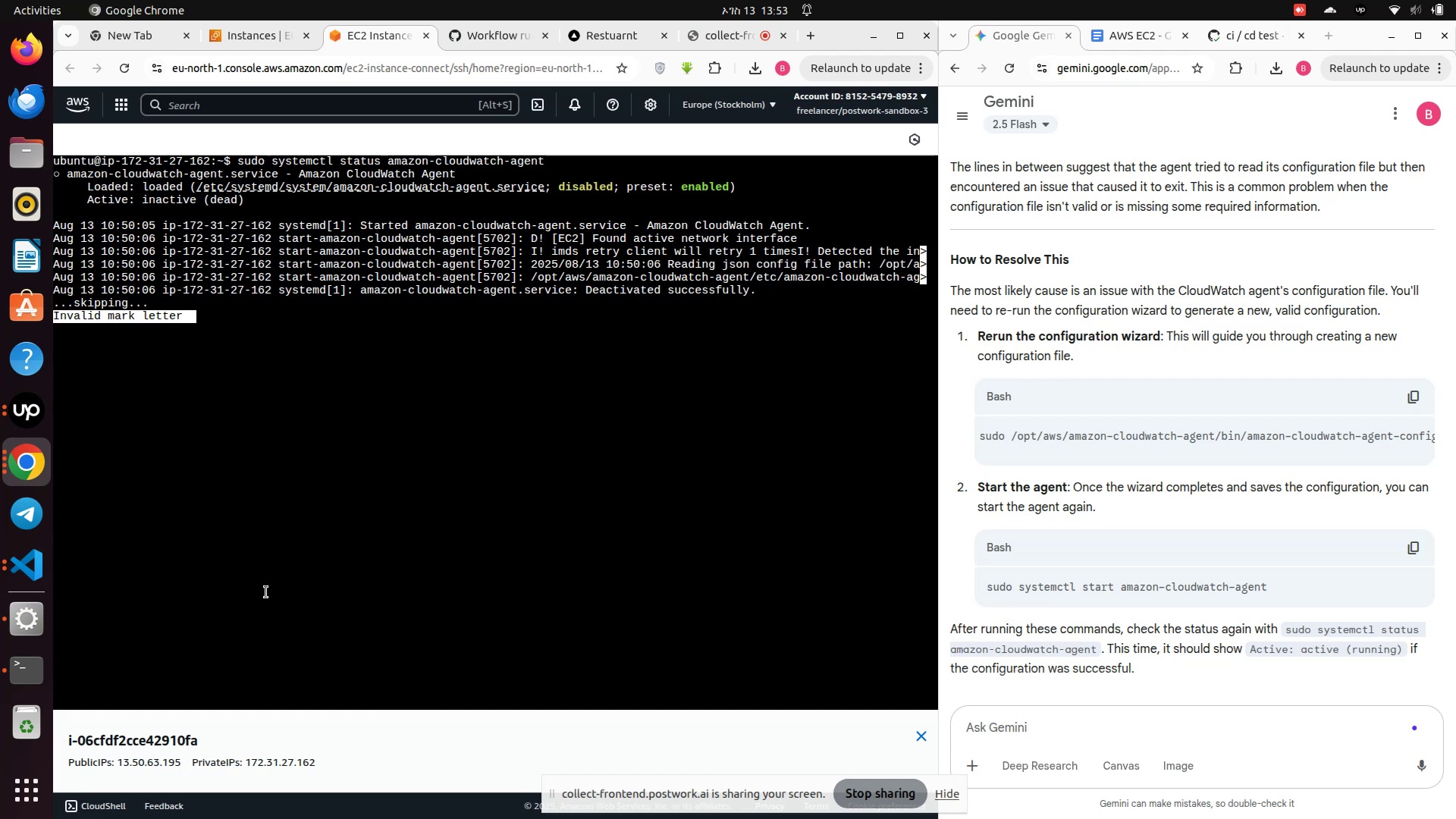 
key(Control+Z)
 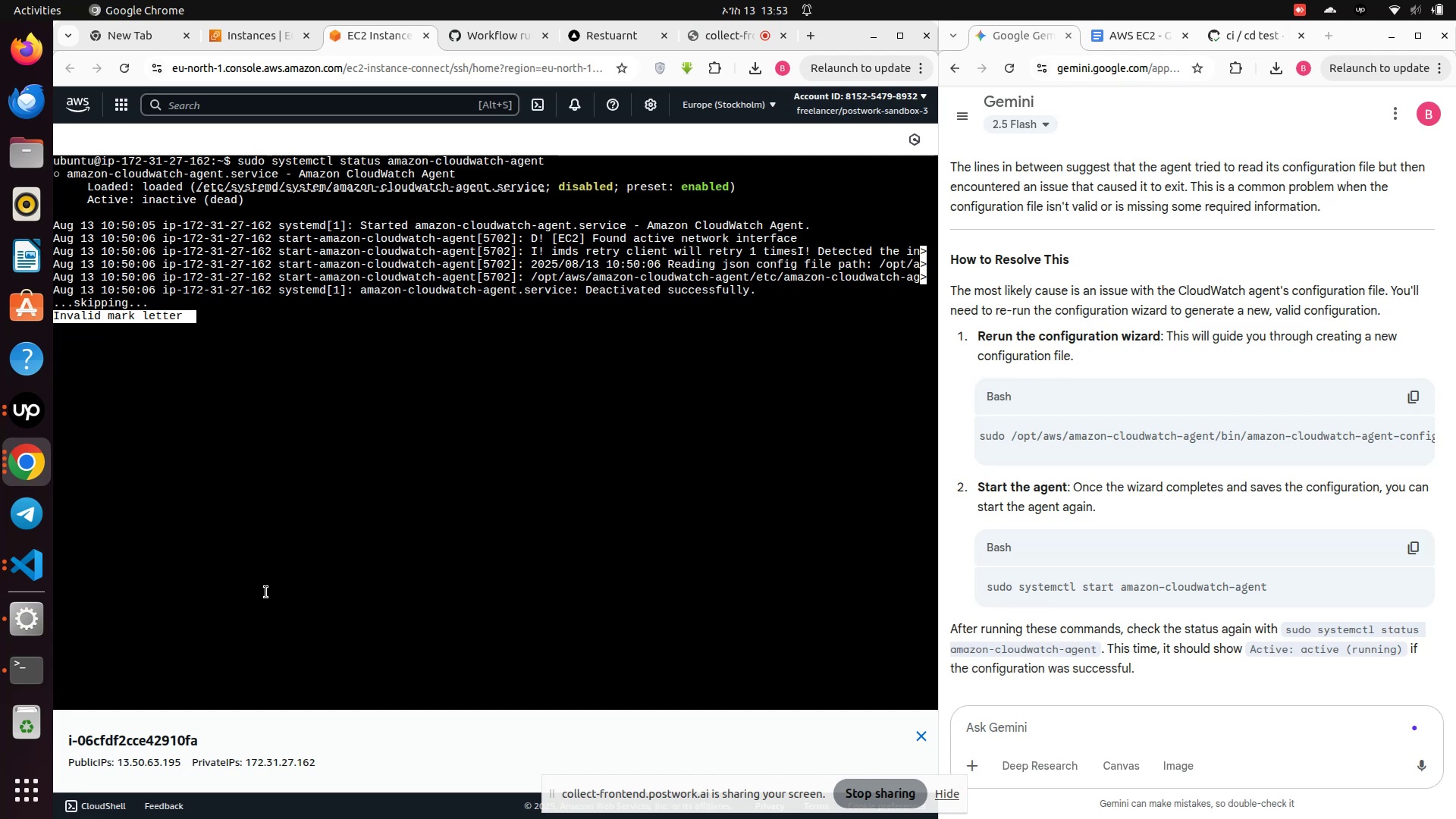 
left_click([267, 588])
 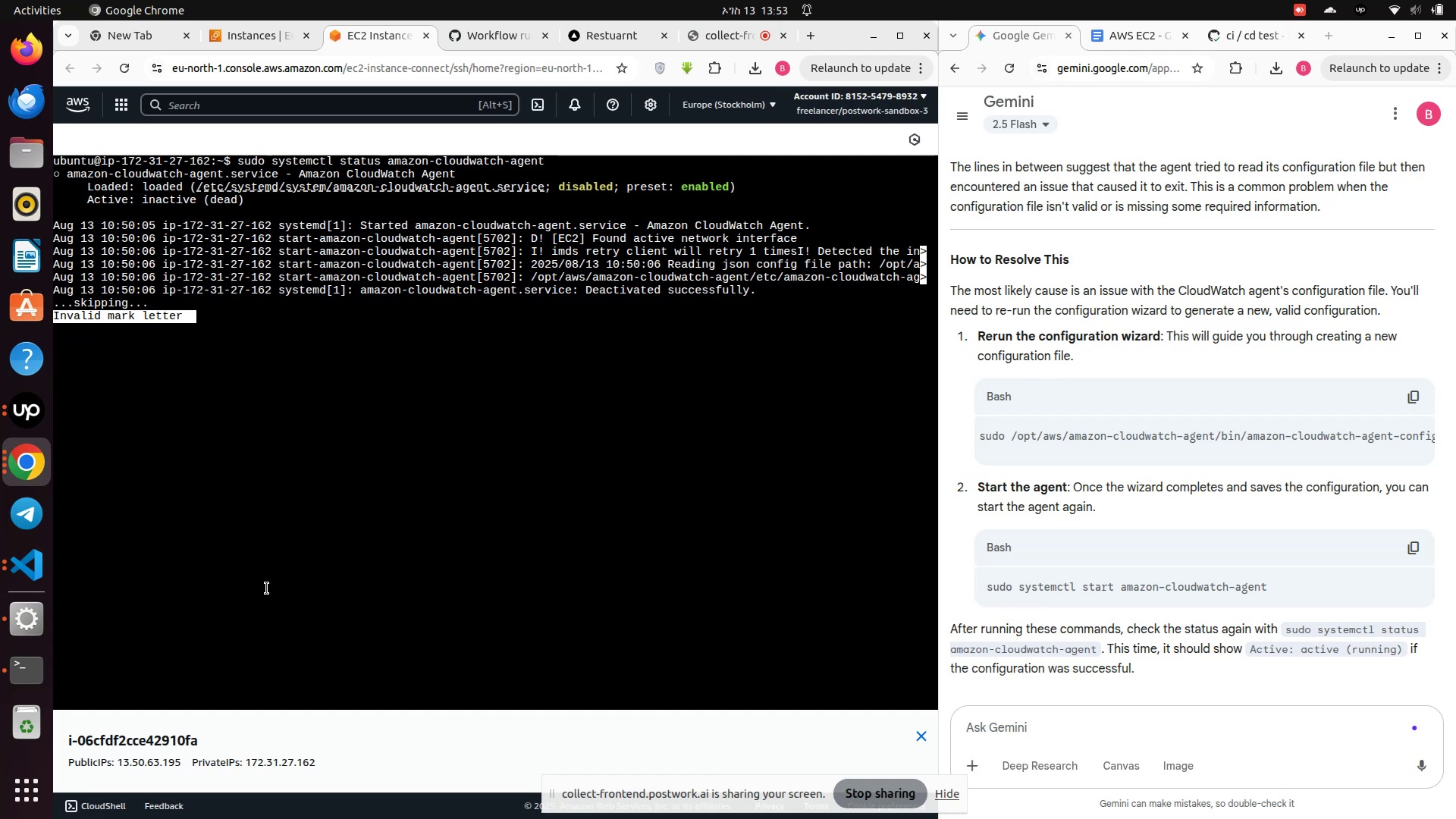 
key(Control+Z)
 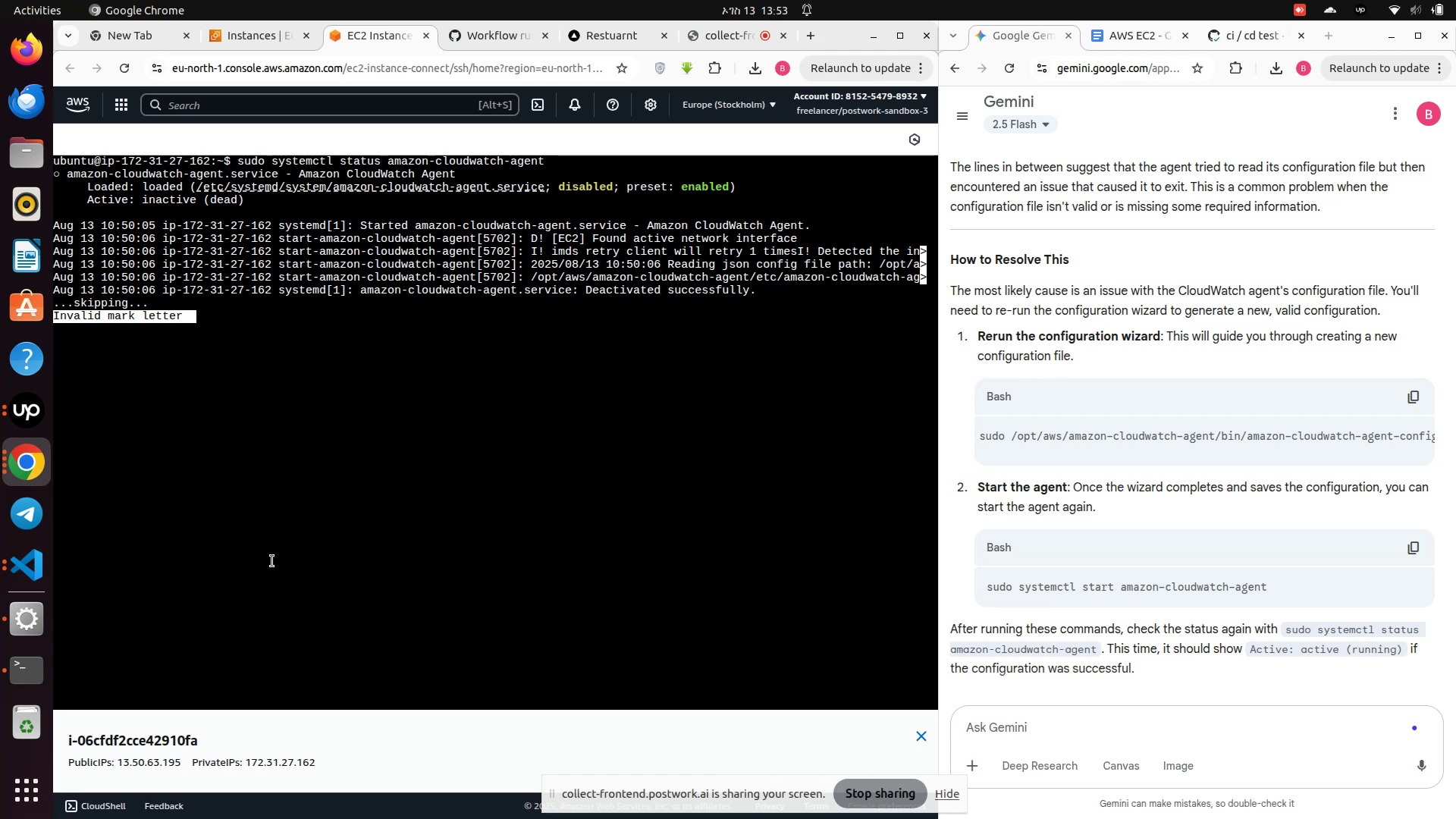 
key(Control+Z)
 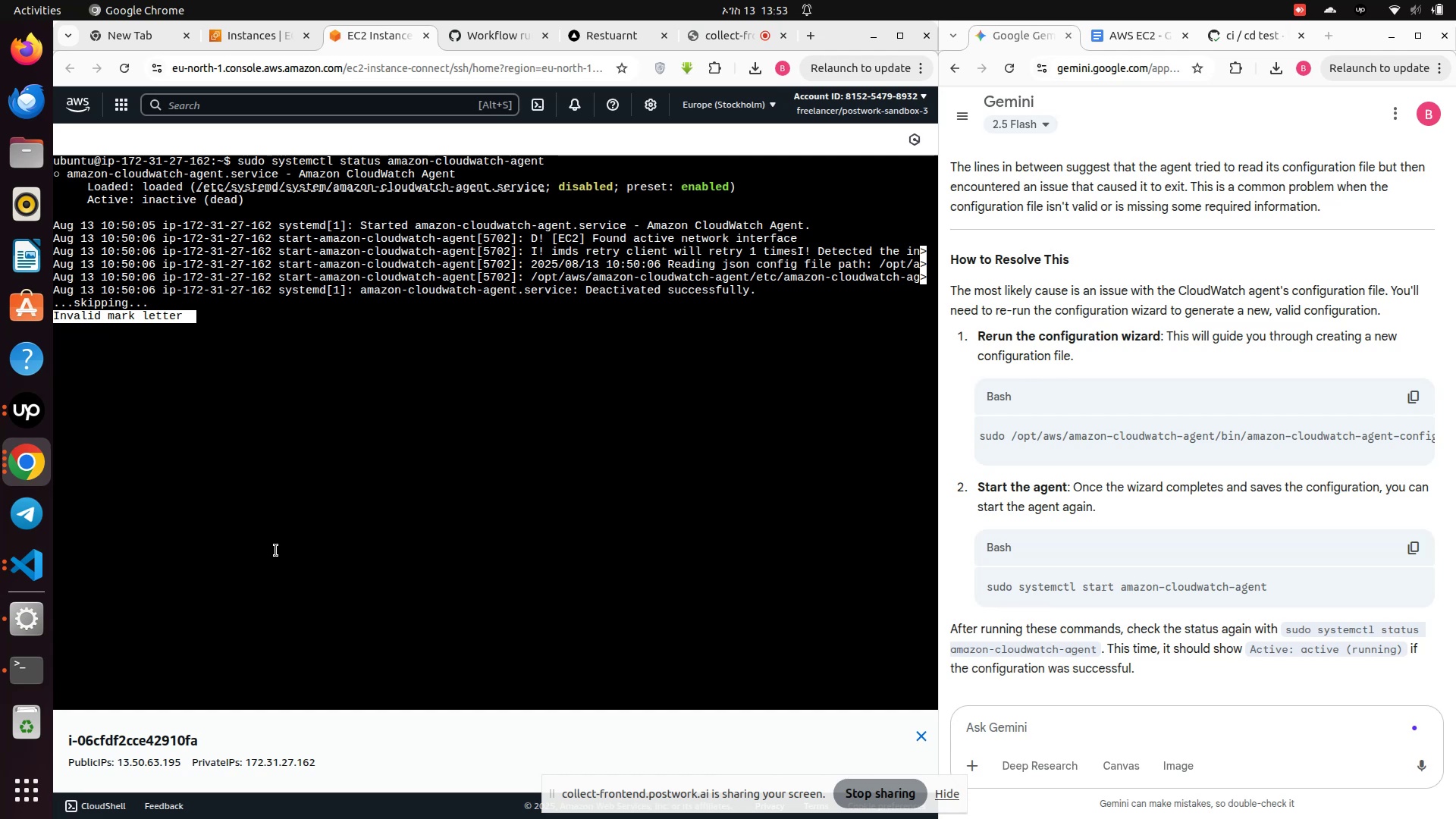 
key(Control+X)
 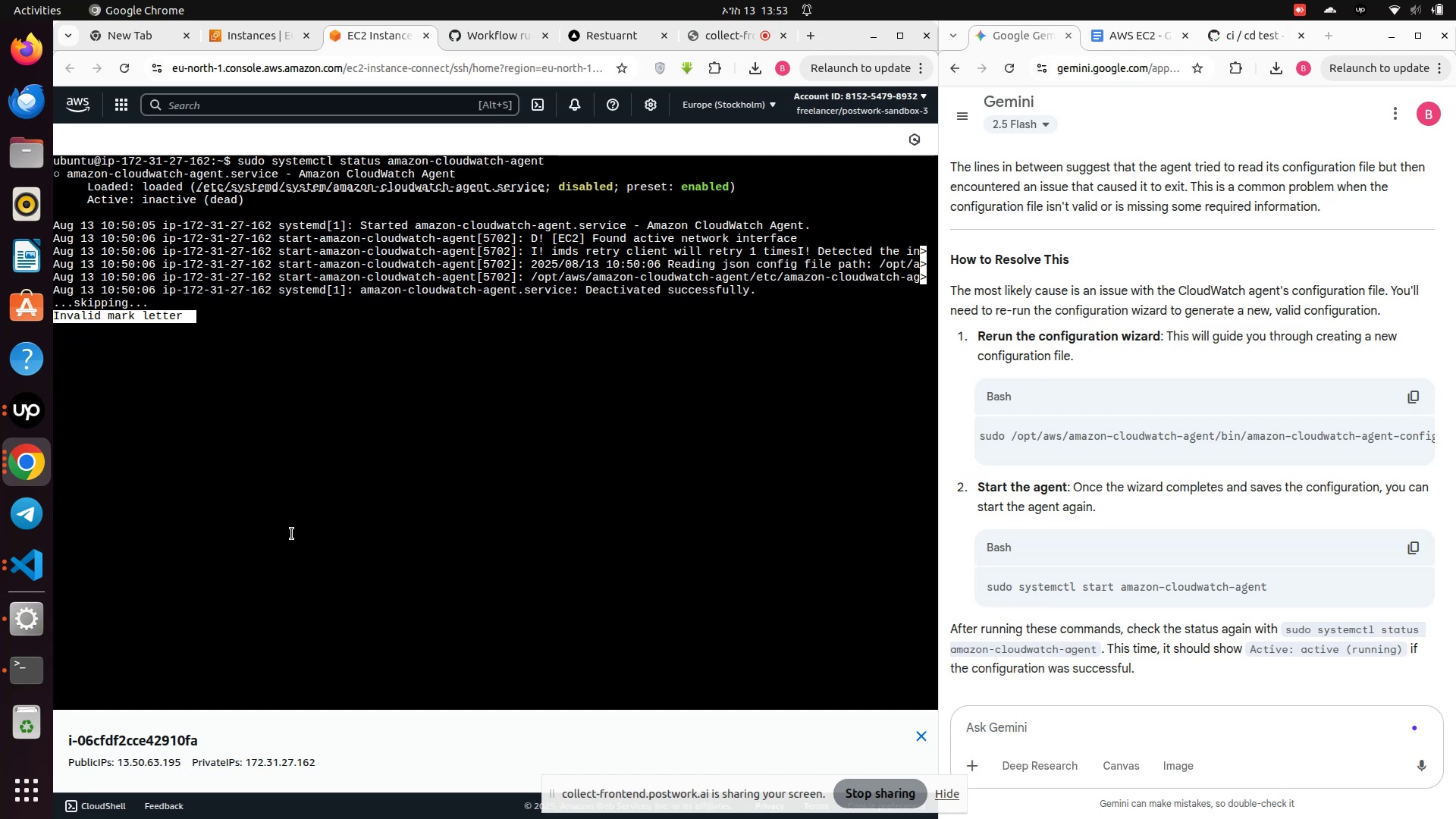 
key(Control+X)
 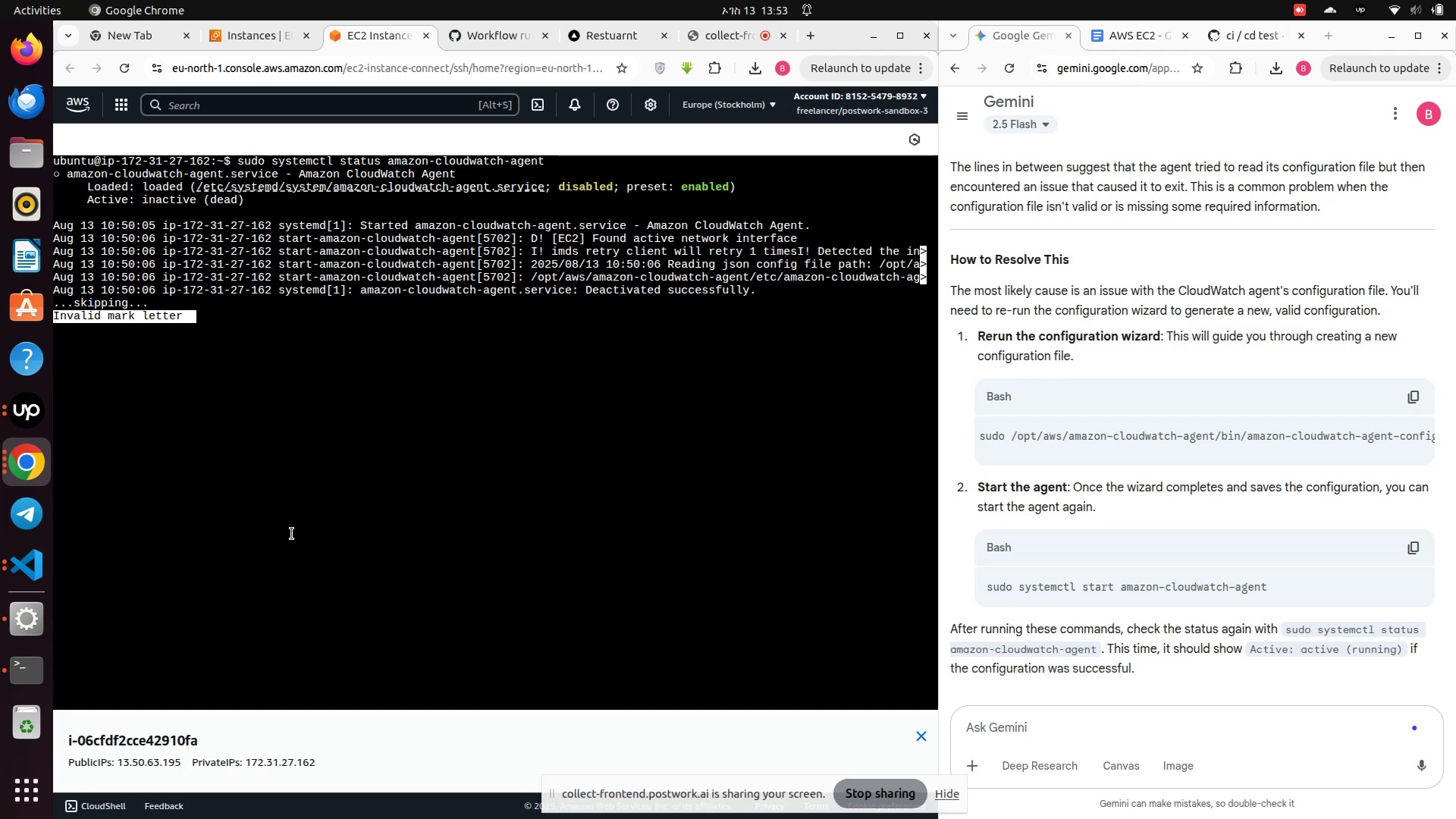 
hold_key(key=ControlLeft, duration=0.35)
 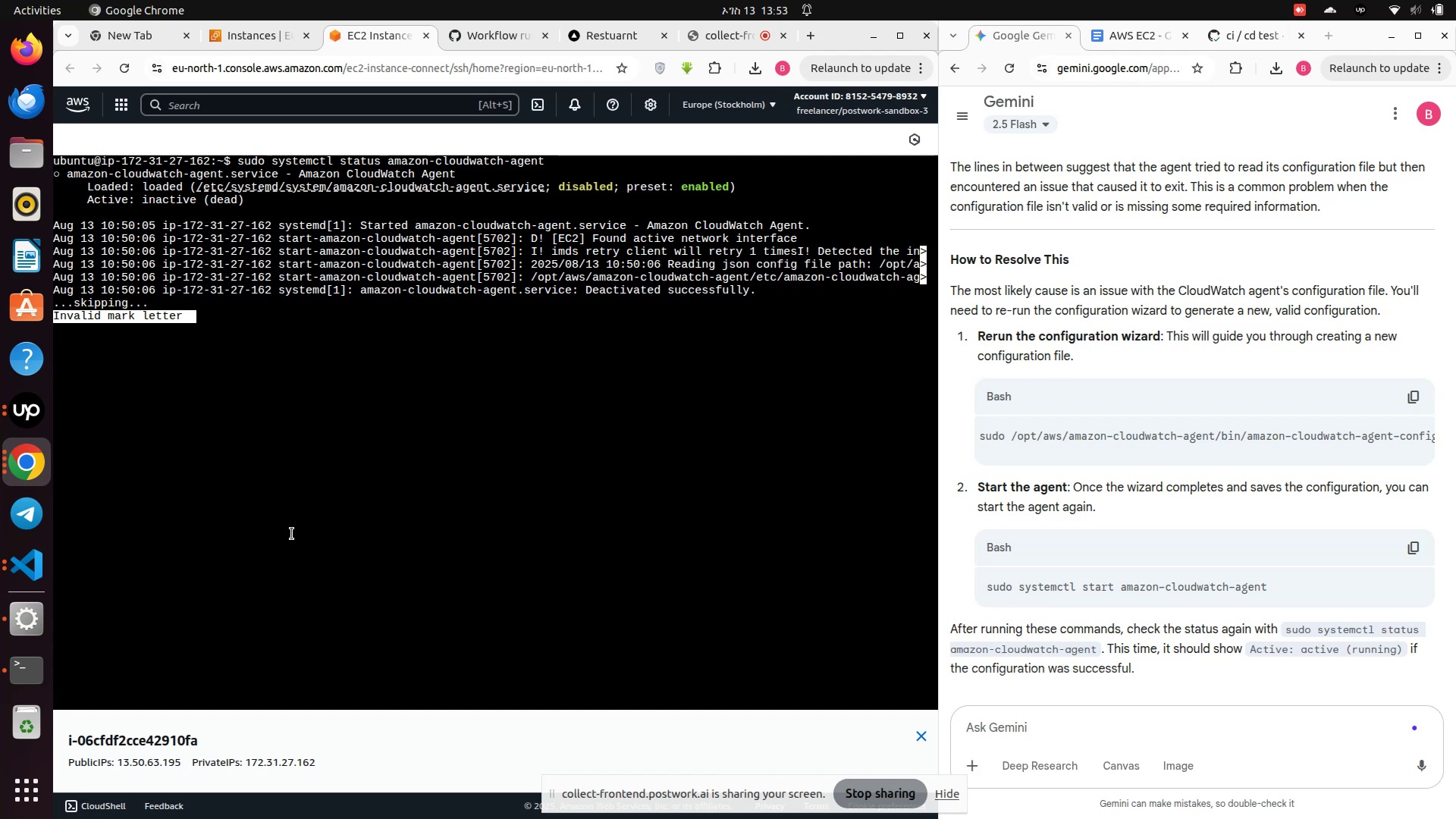 
left_click_drag(start_coordinate=[292, 534], to_coordinate=[309, 516])
 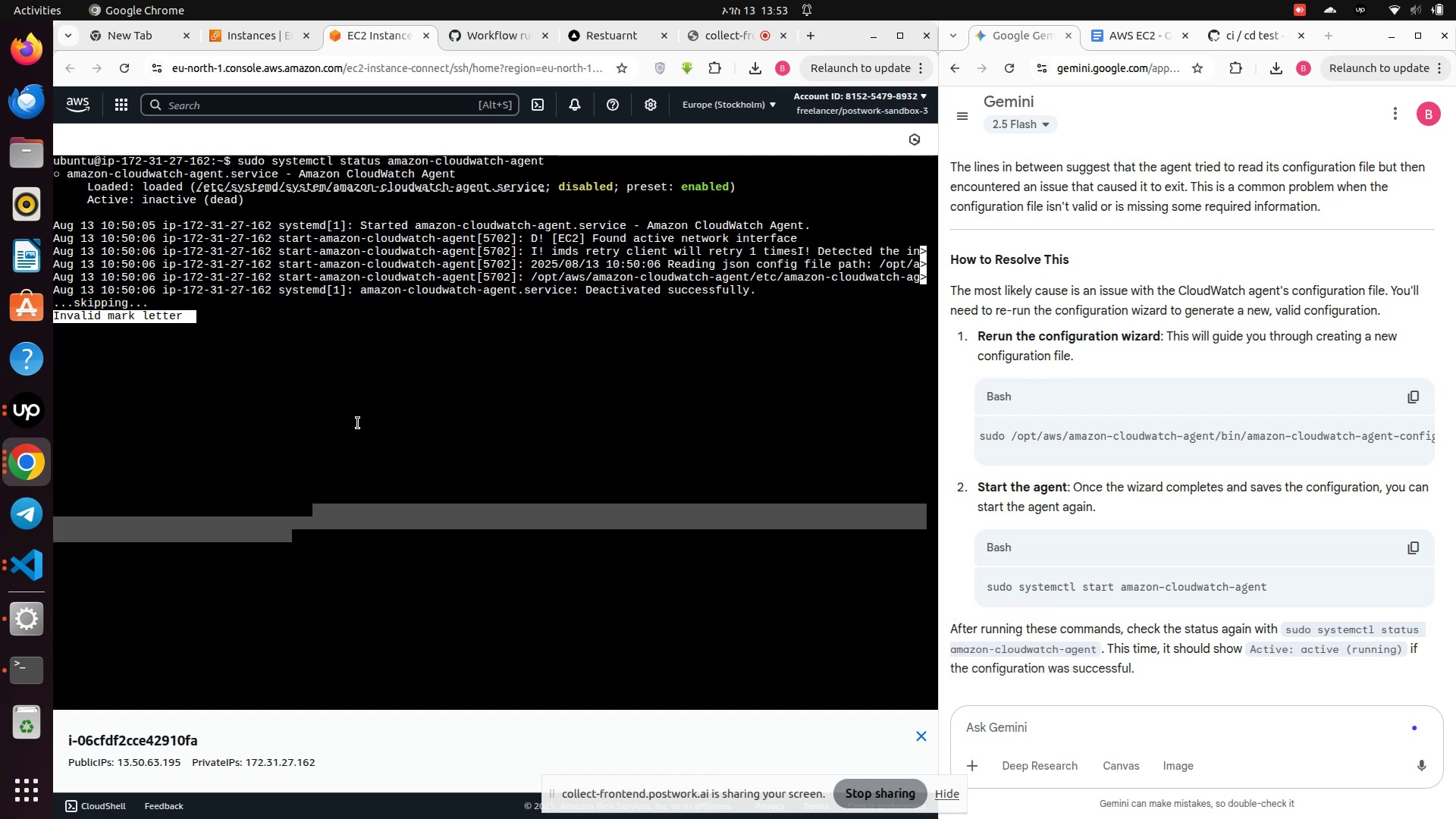 
left_click([358, 423])
 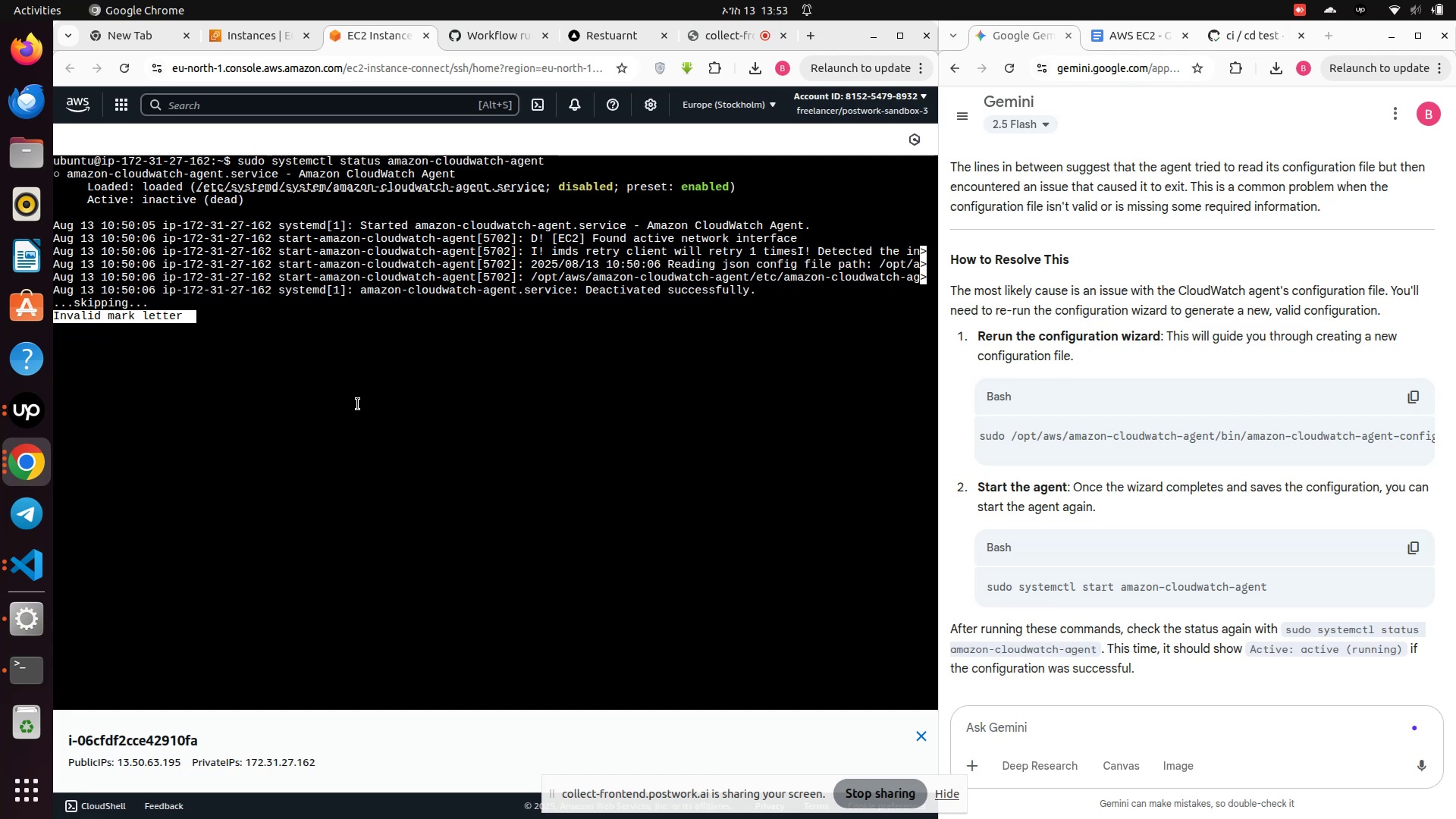 
scroll: coordinate [358, 404], scroll_direction: none, amount: 0.0
 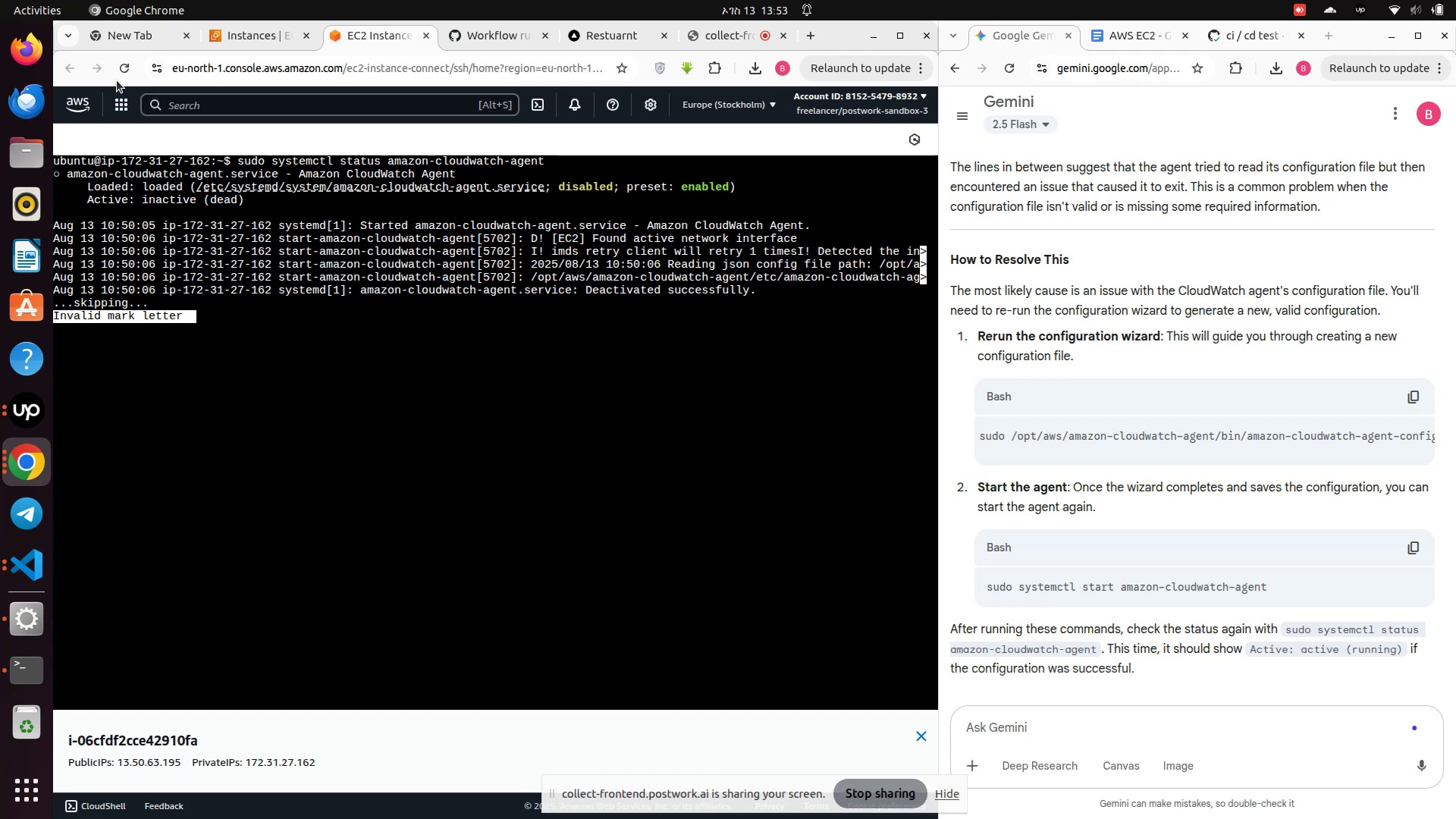 
left_click([118, 72])
 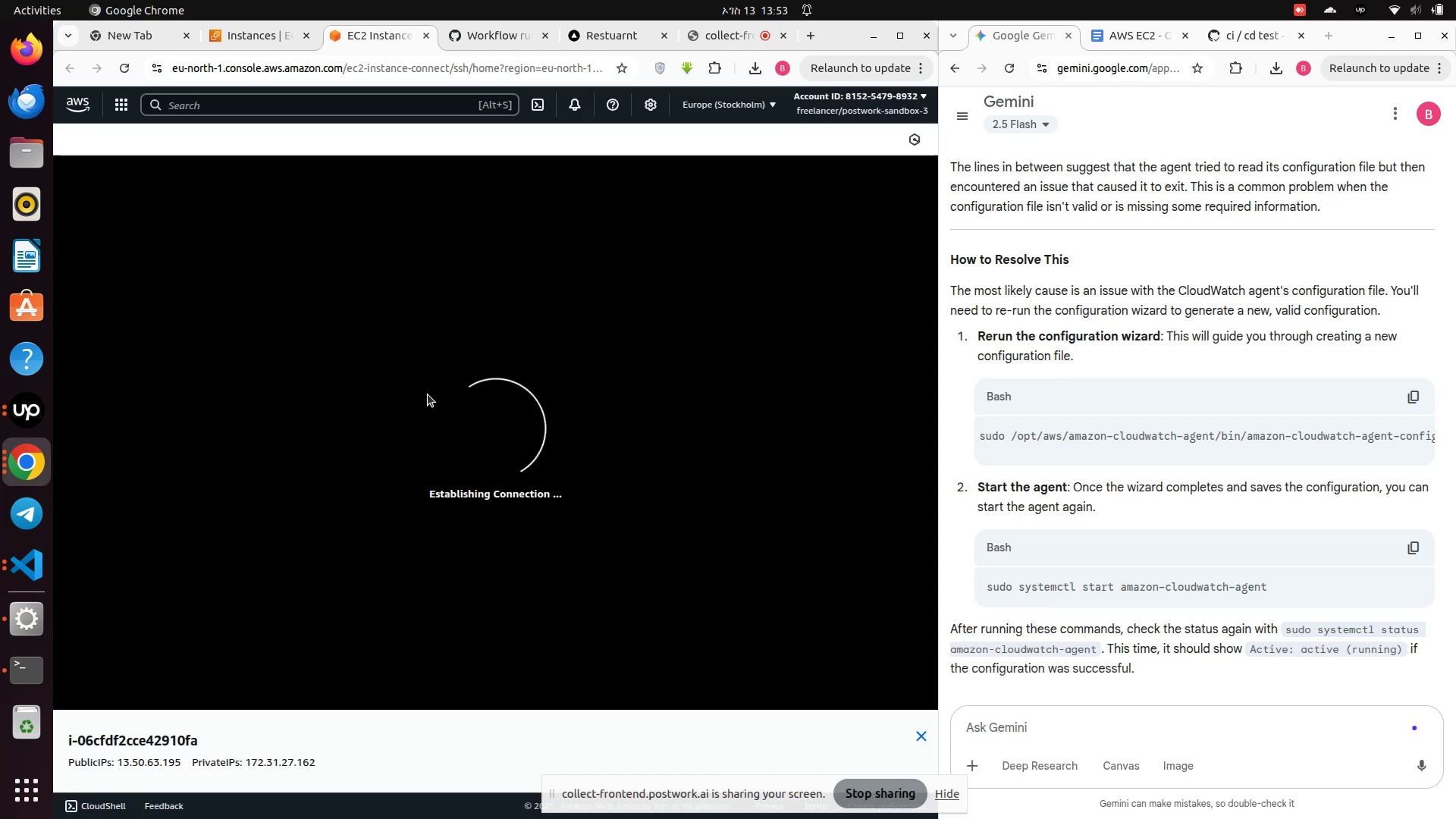 
wait(15.02)
 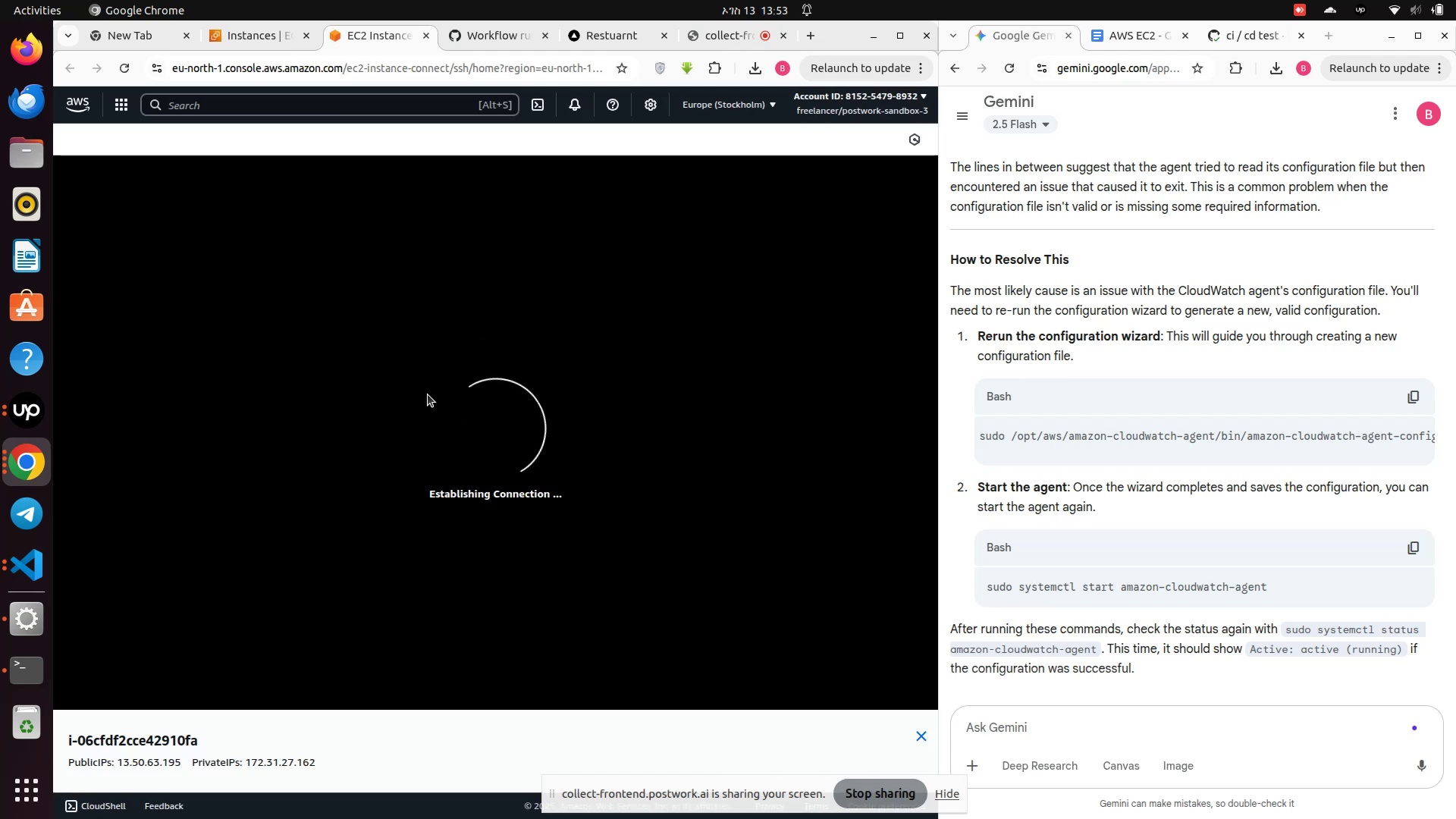 
left_click([345, 604])
 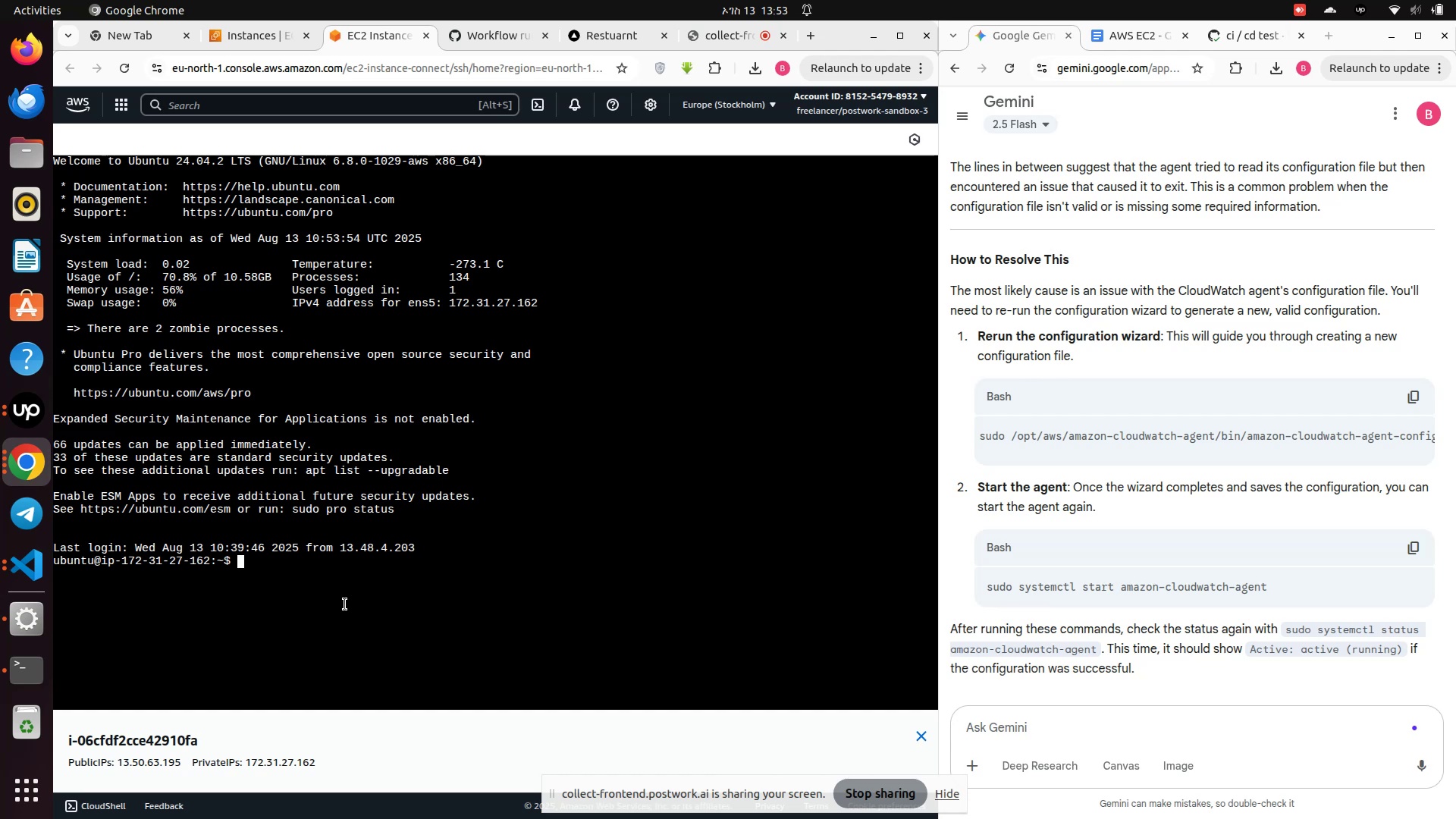 
type(clear)
 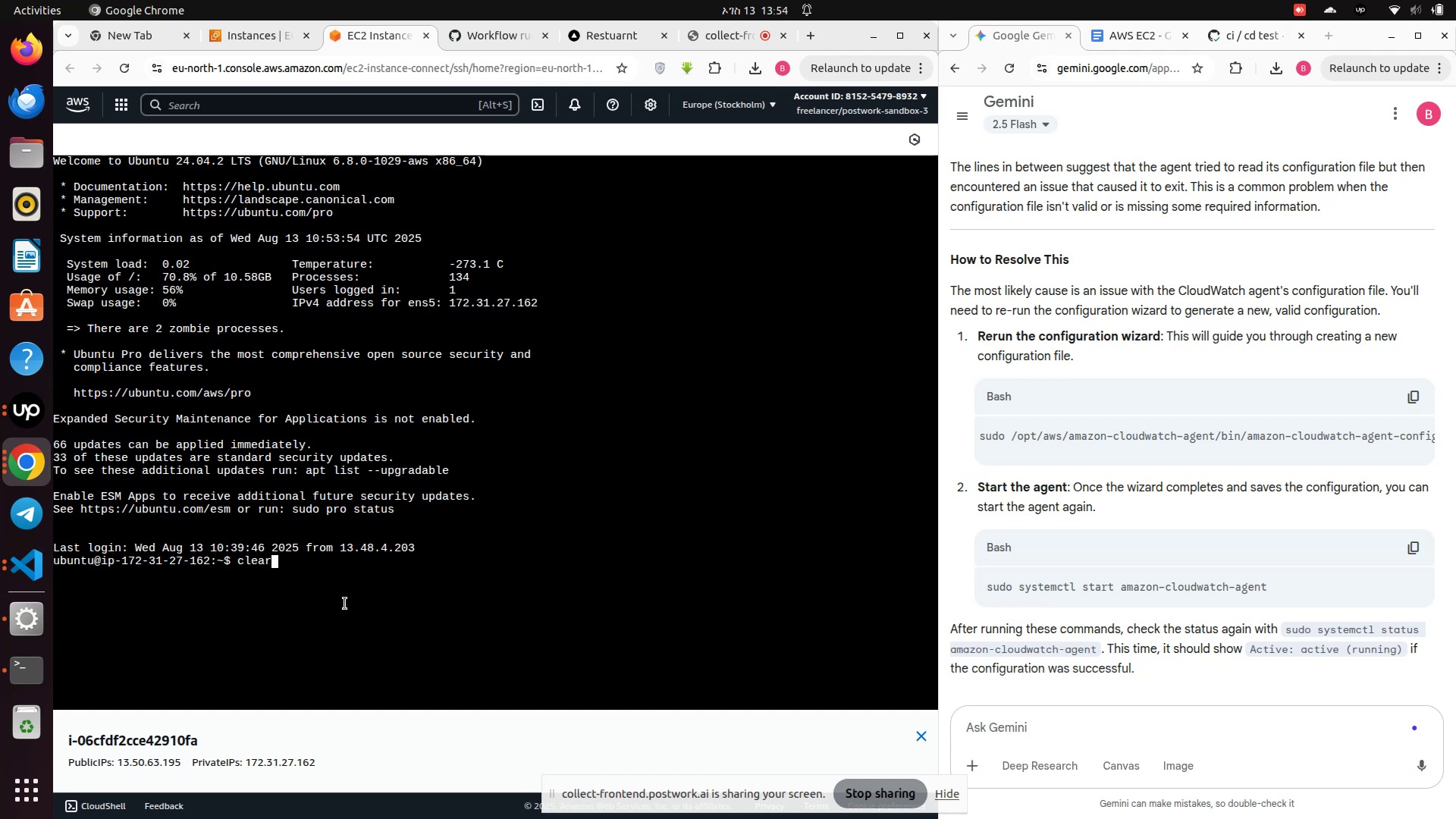 
key(Enter)
 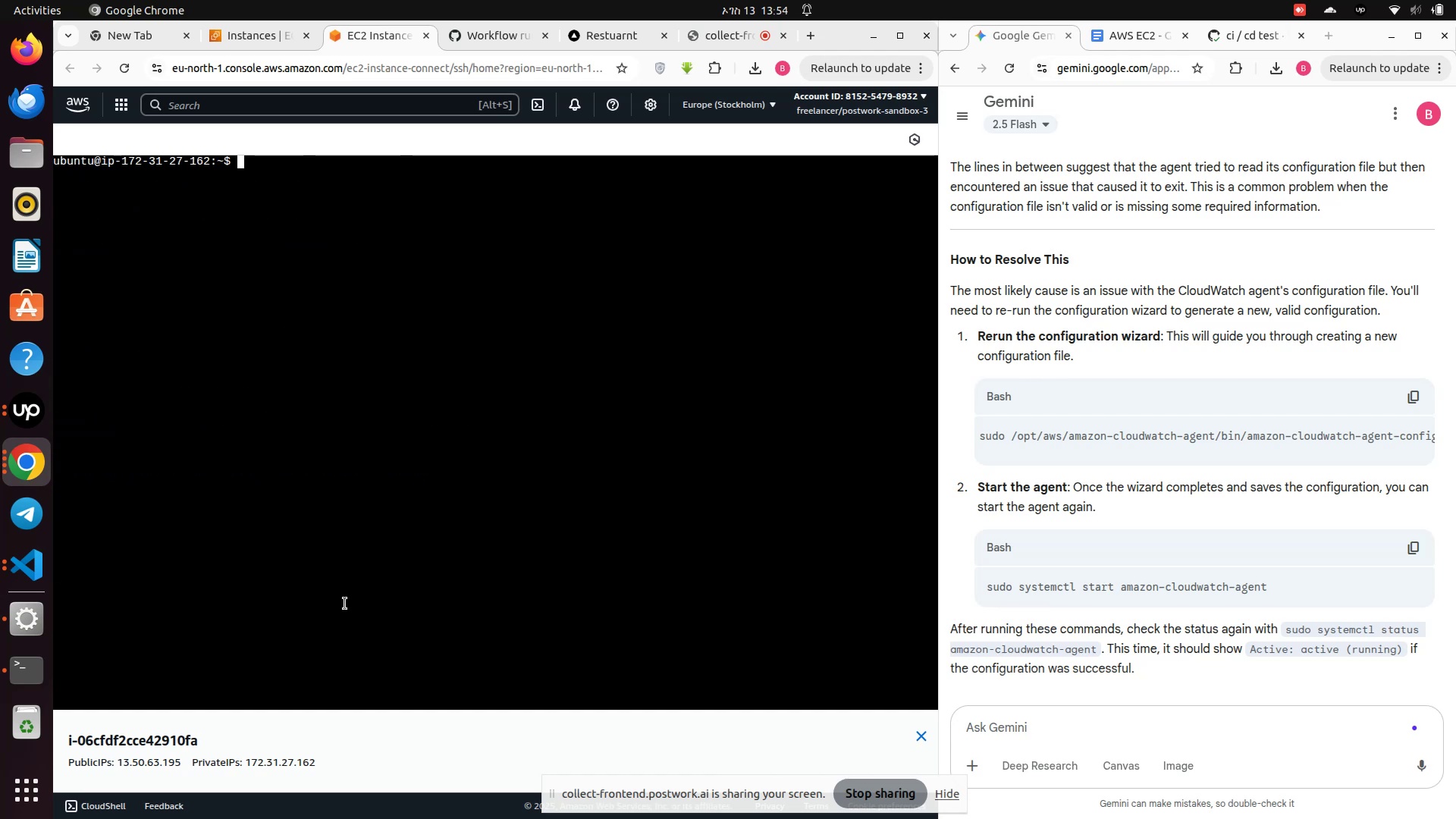 
key(ArrowUp)
 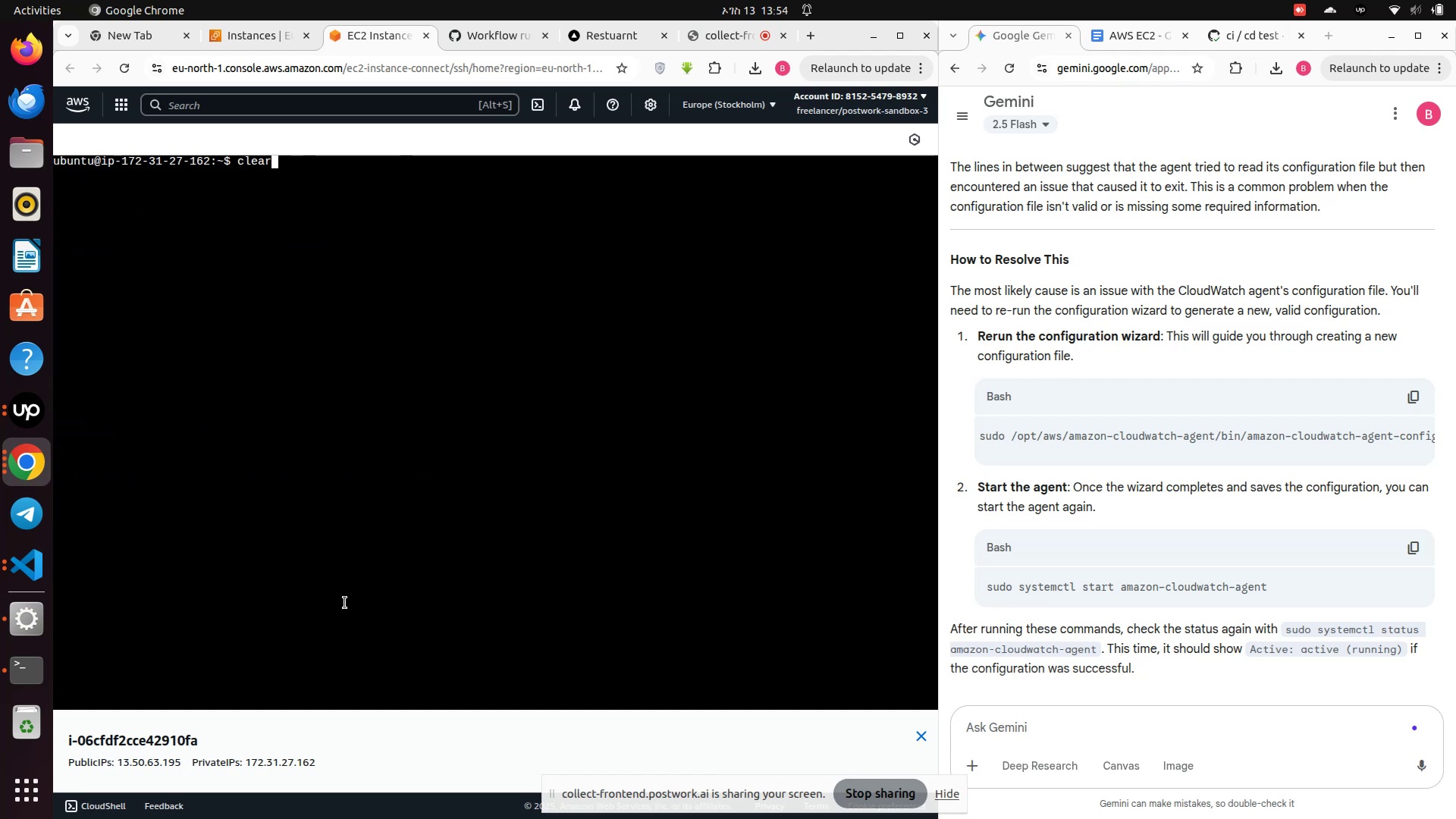 
key(ArrowUp)
 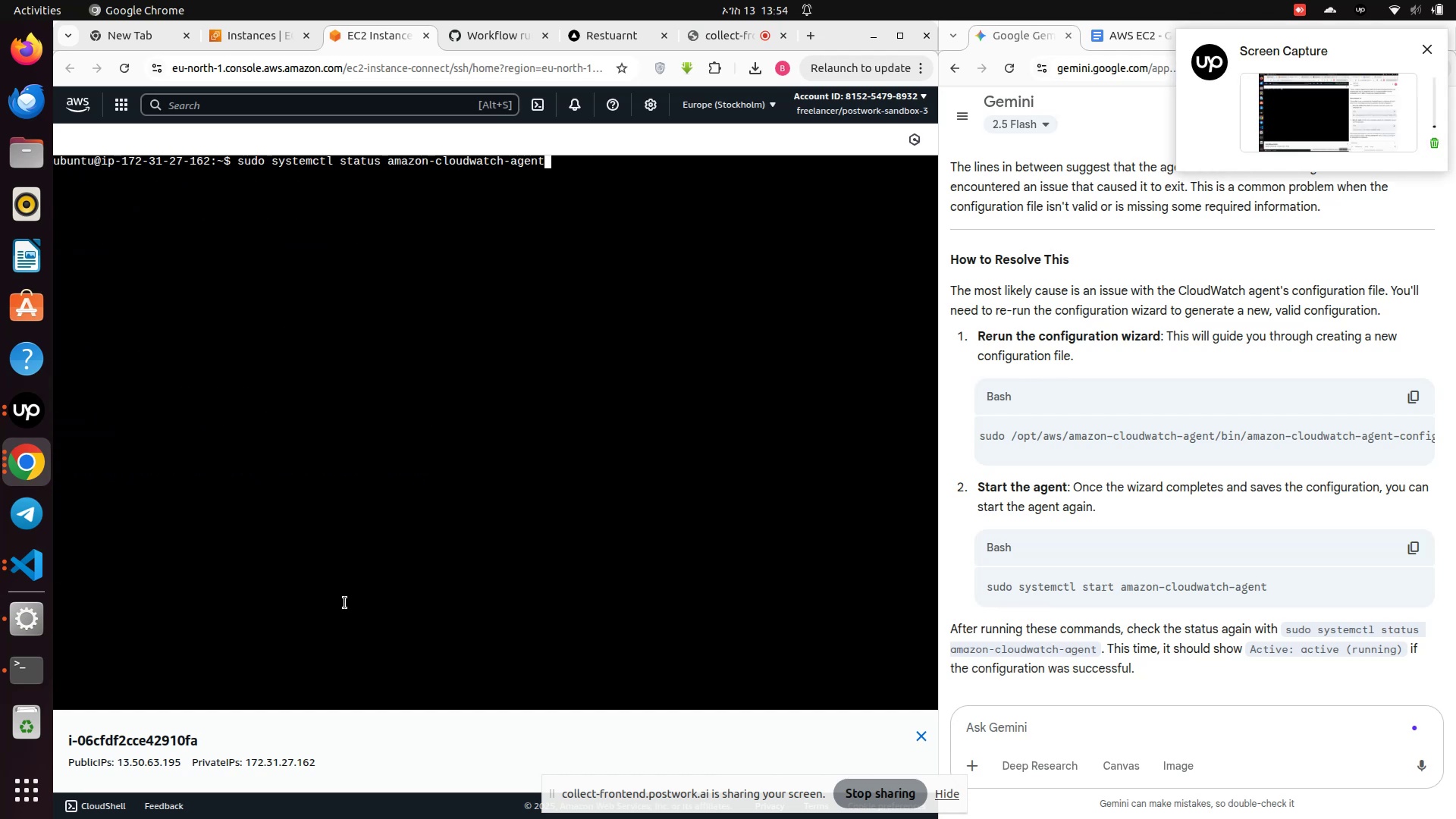 
key(ArrowUp)
 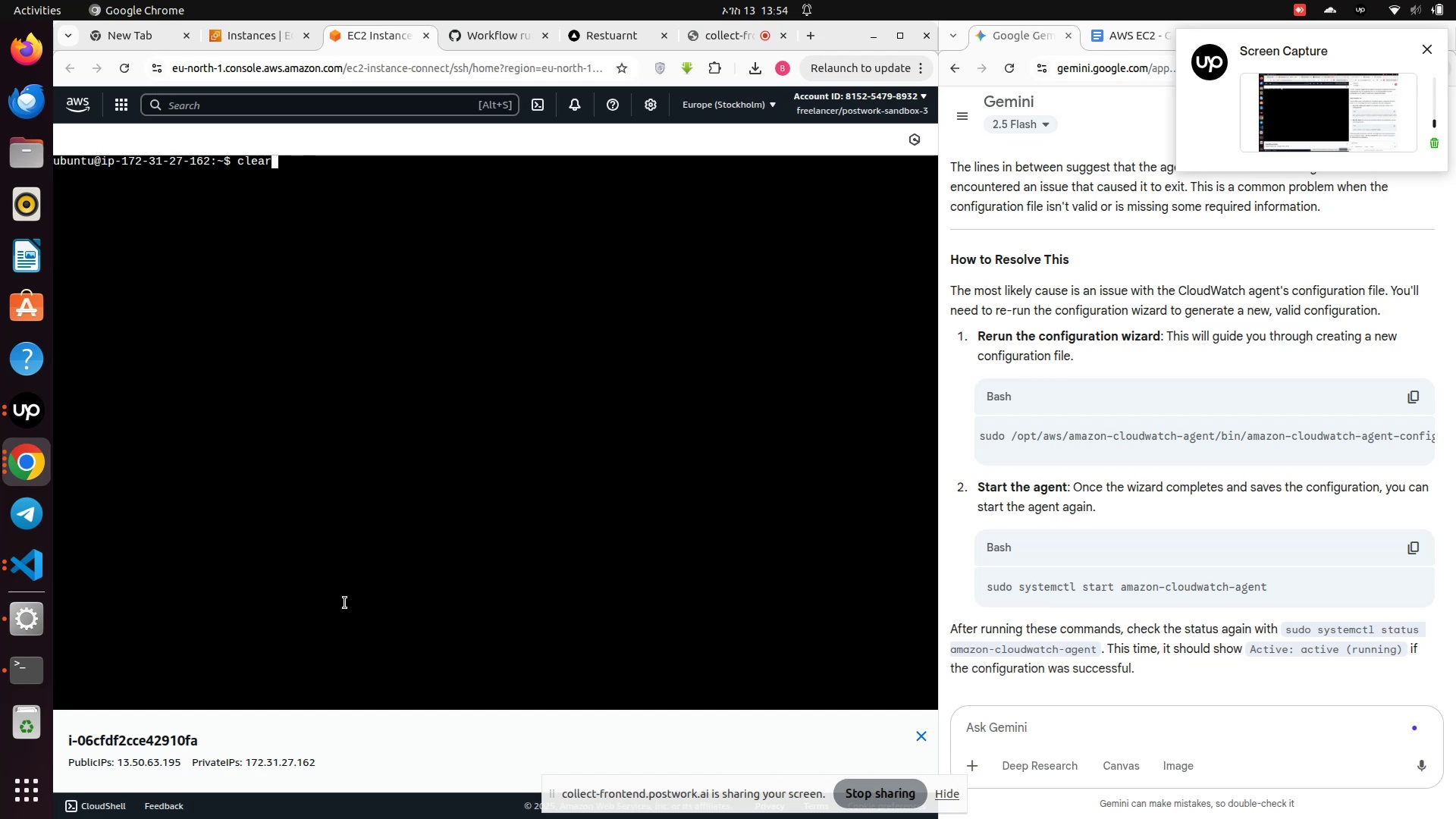 
key(ArrowUp)
 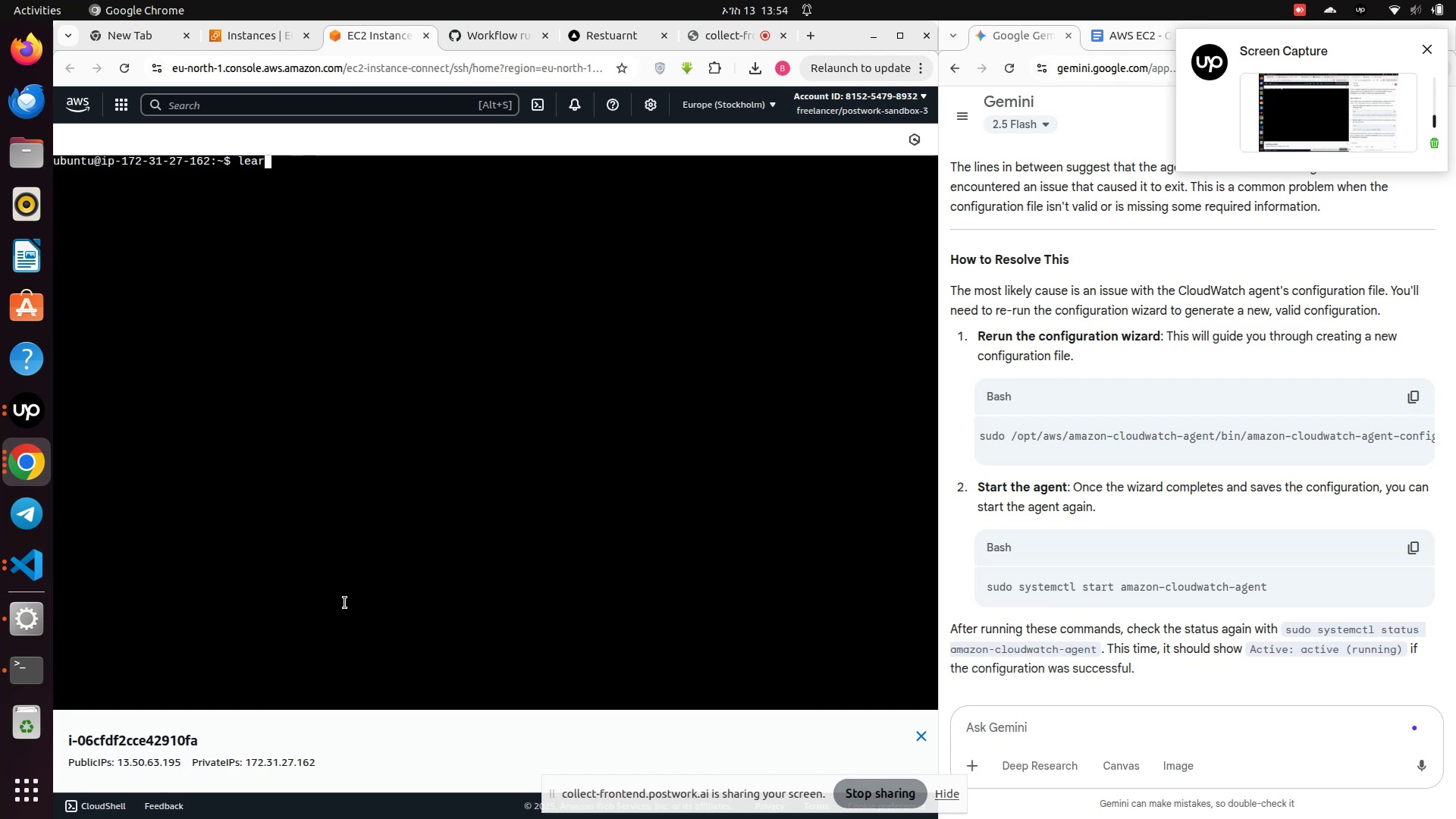 
key(ArrowUp)
 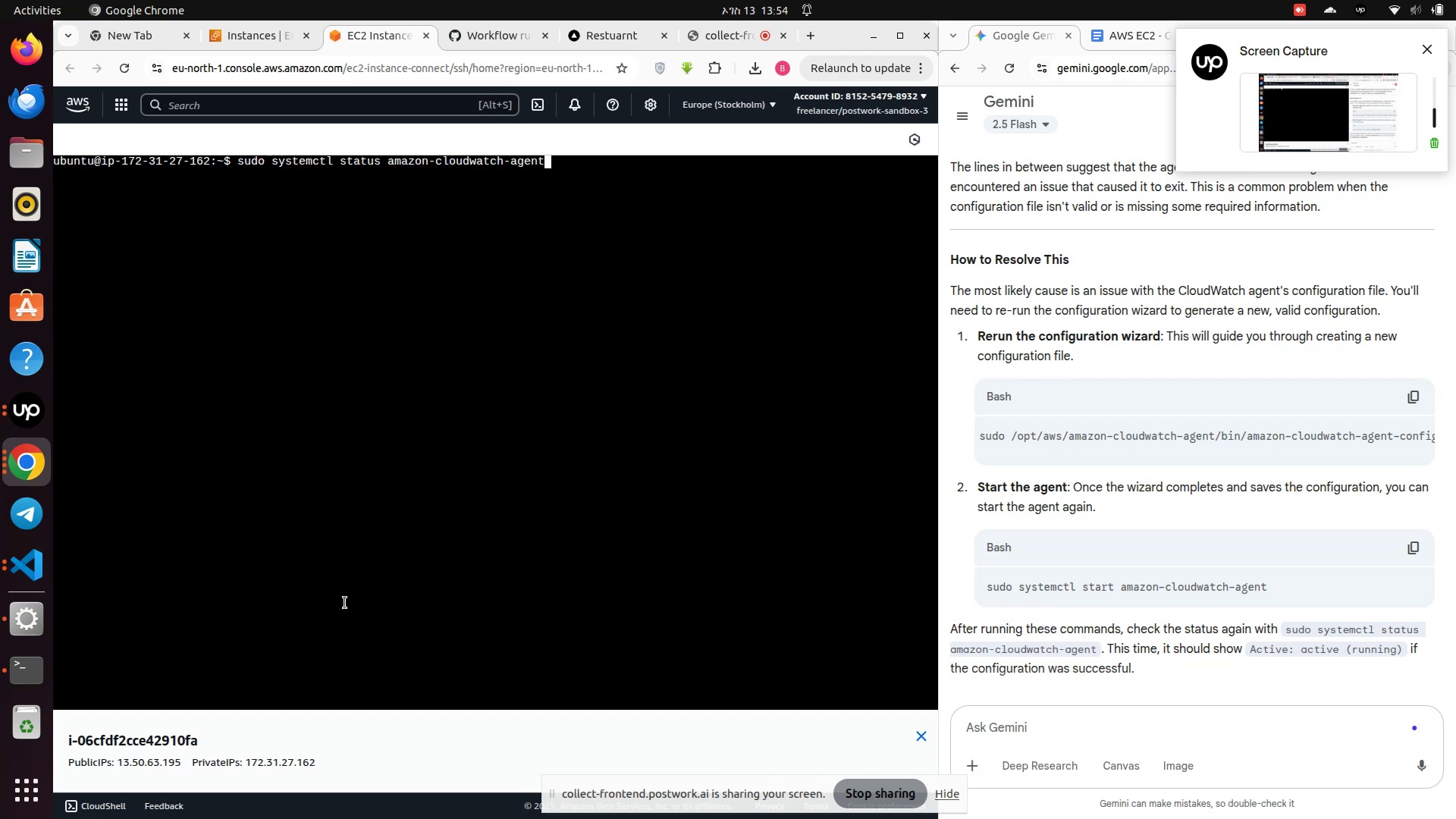 
hold_key(key=ArrowLeft, duration=1.23)
 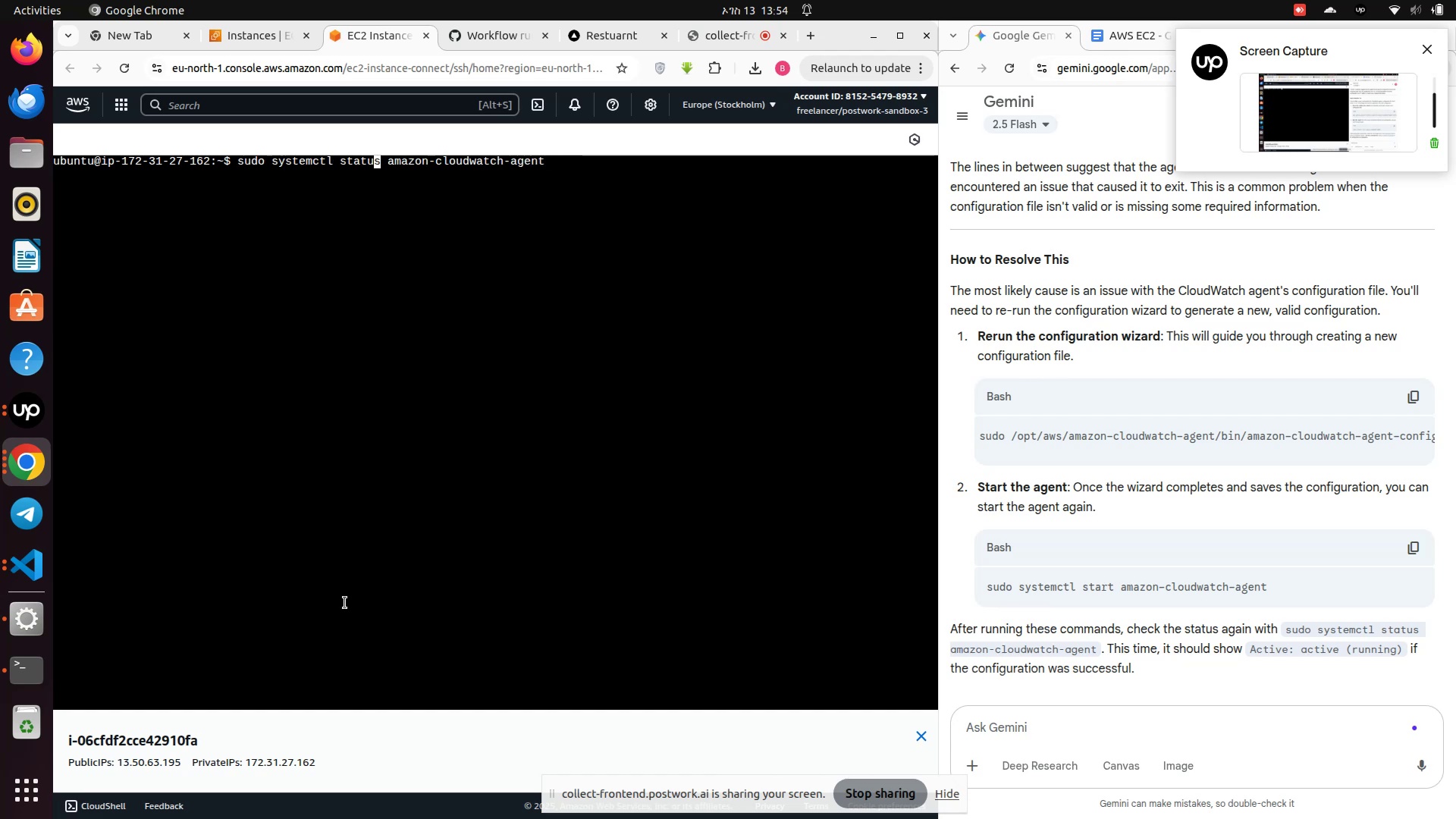 
key(ArrowRight)
 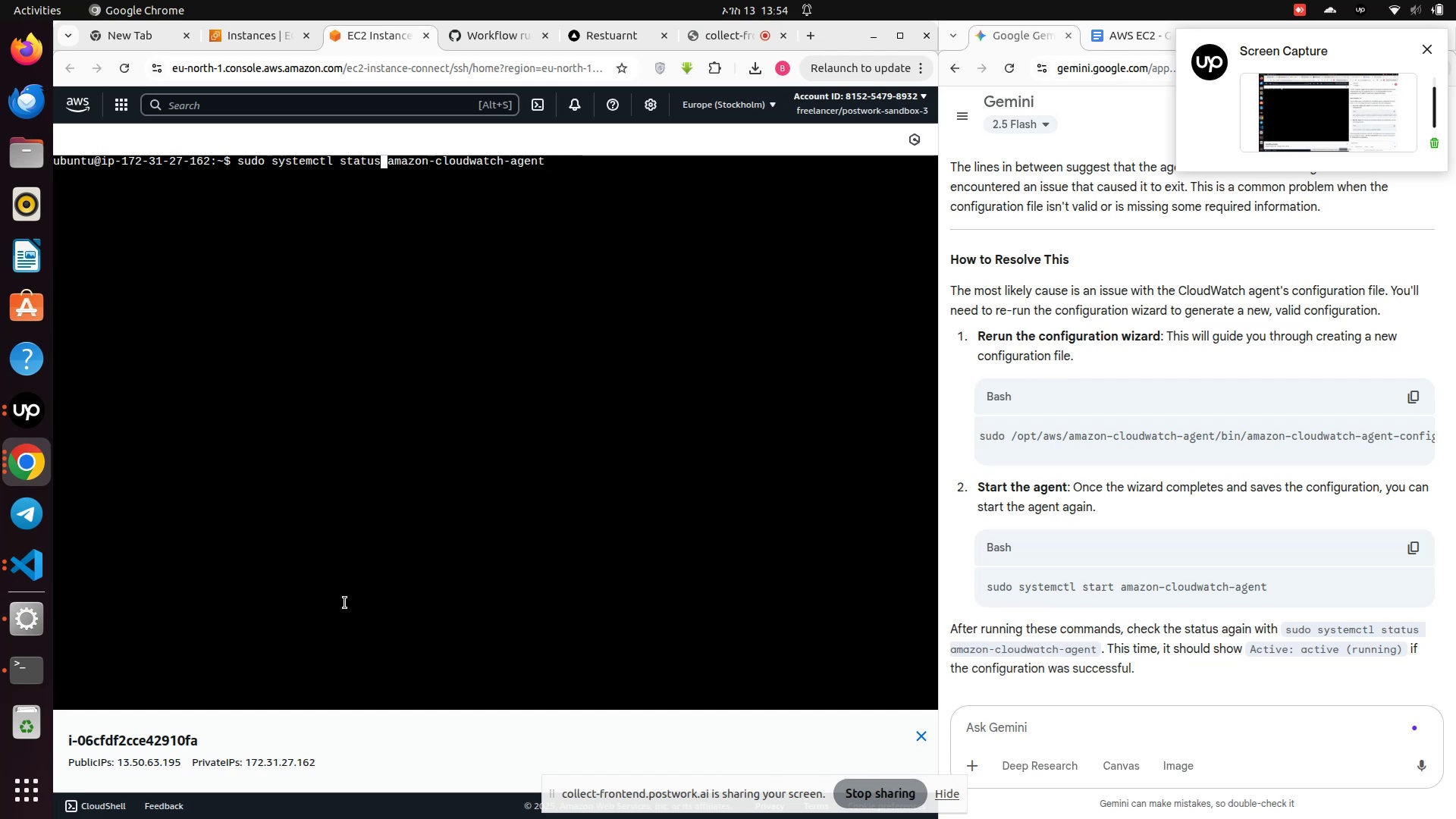 
key(Backspace)
key(Backspace)
key(Backspace)
key(Backspace)
key(Backspace)
key(Backspace)
type(start)
 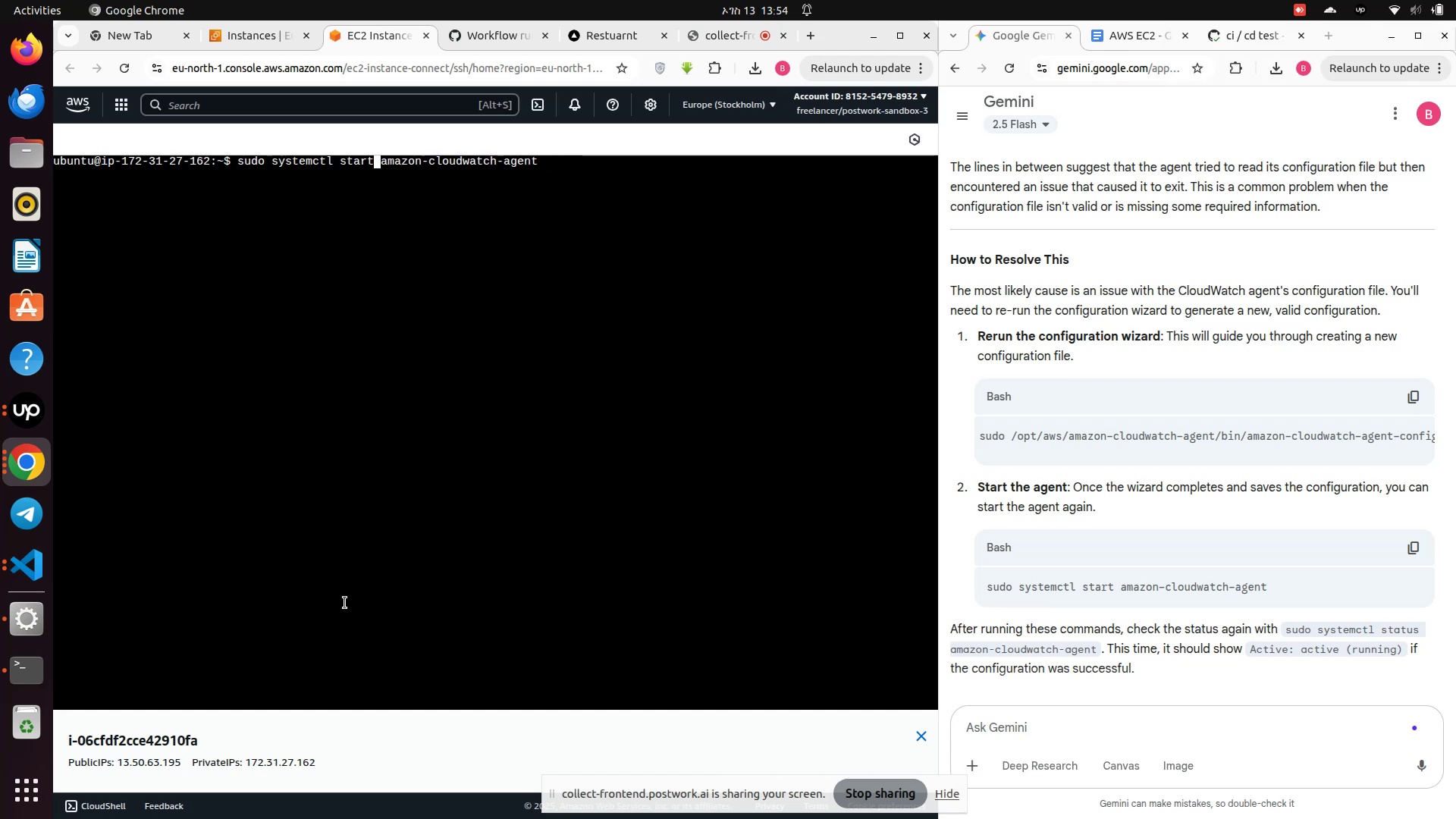 
key(Enter)
 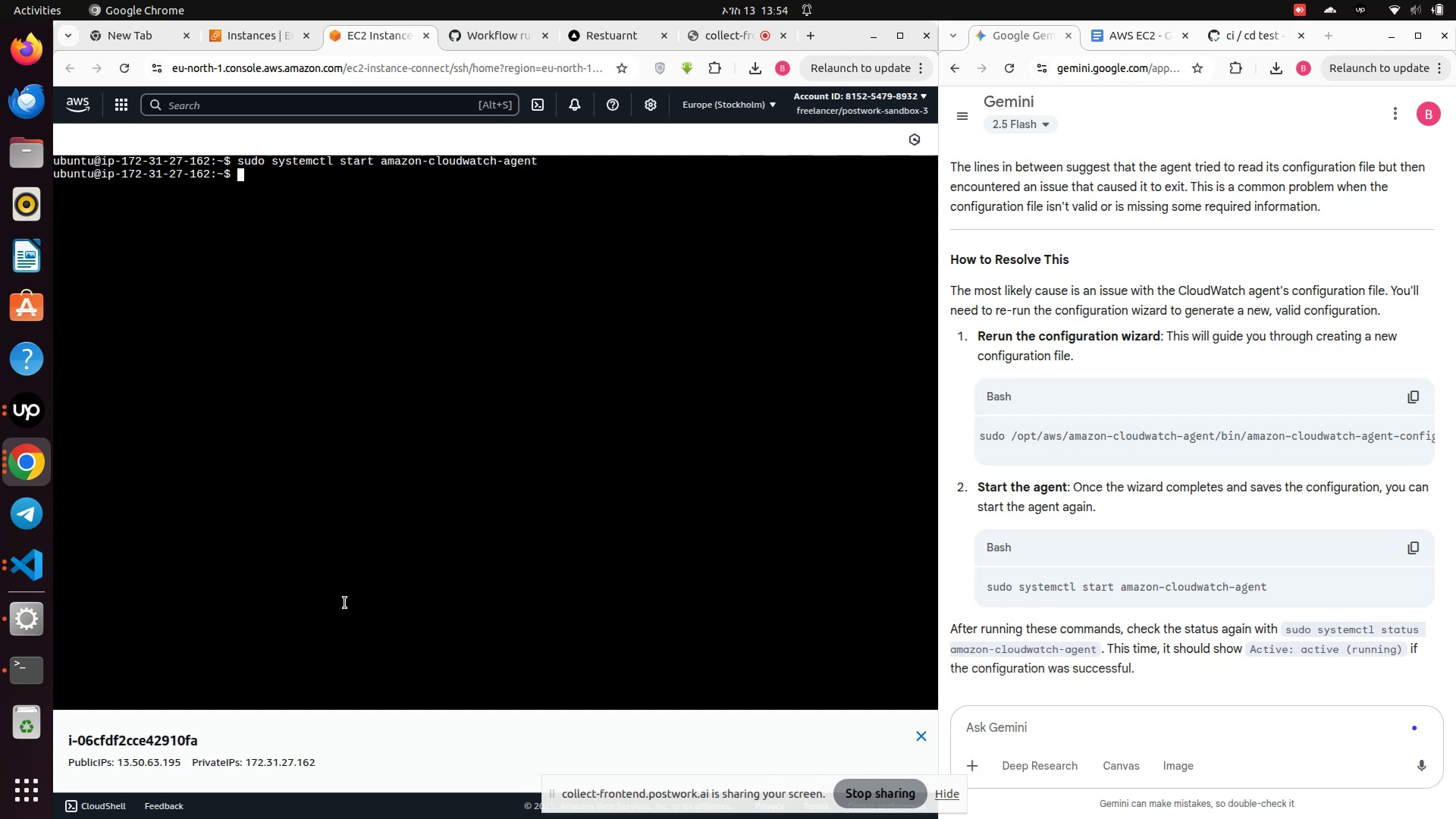 
key(ArrowUp)
 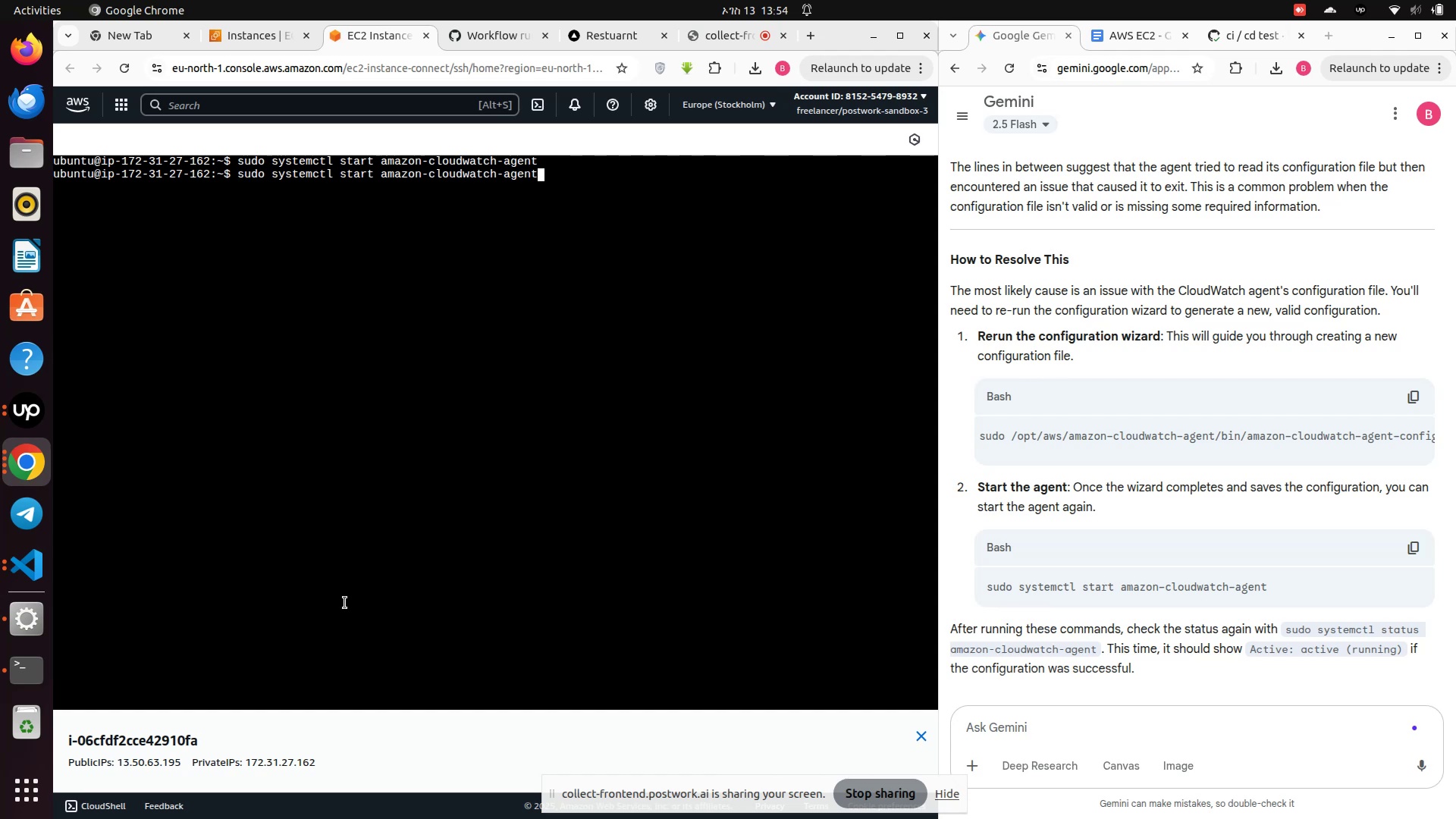 
hold_key(key=ArrowLeft, duration=1.28)
 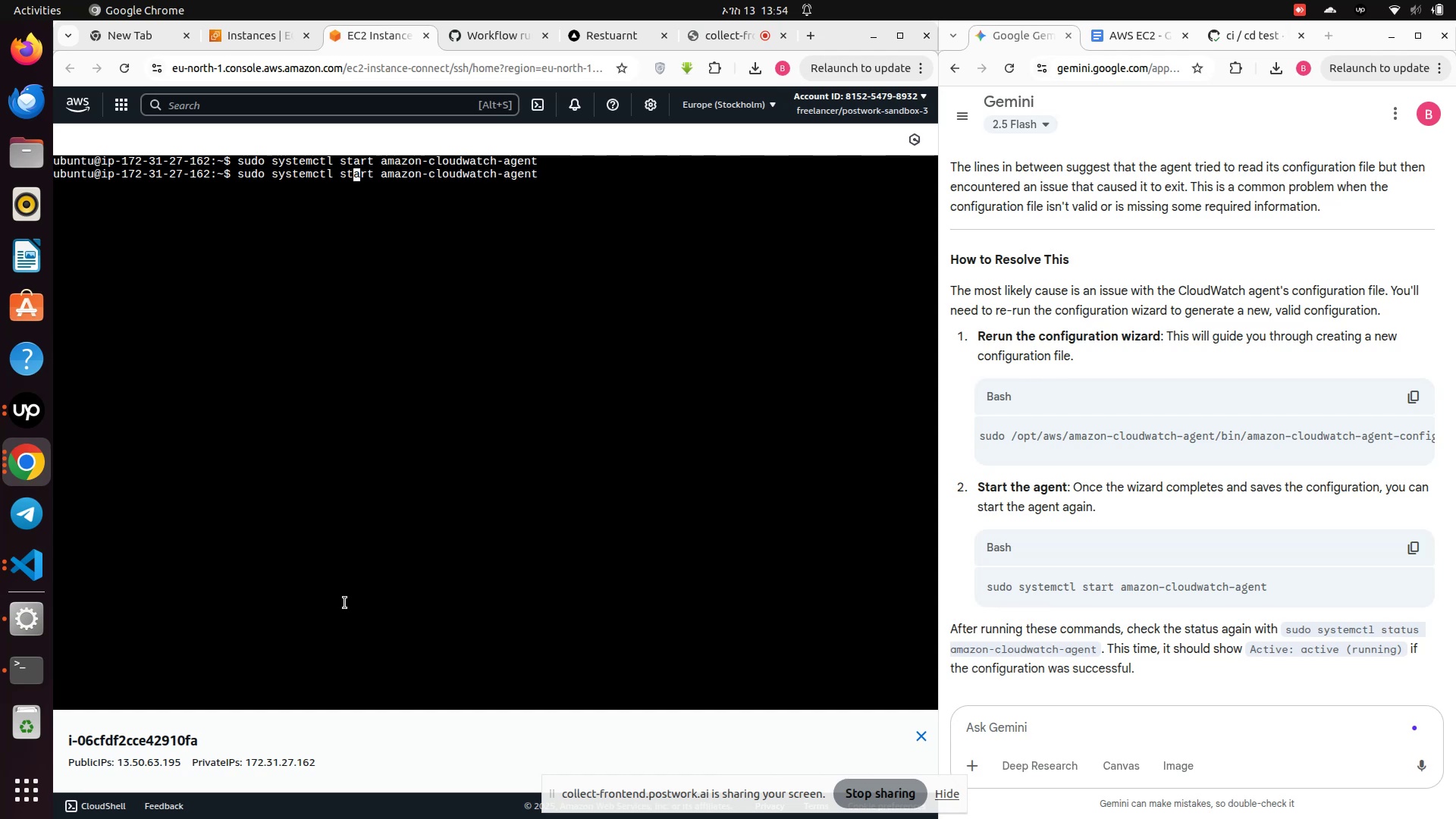 
key(ArrowRight)
 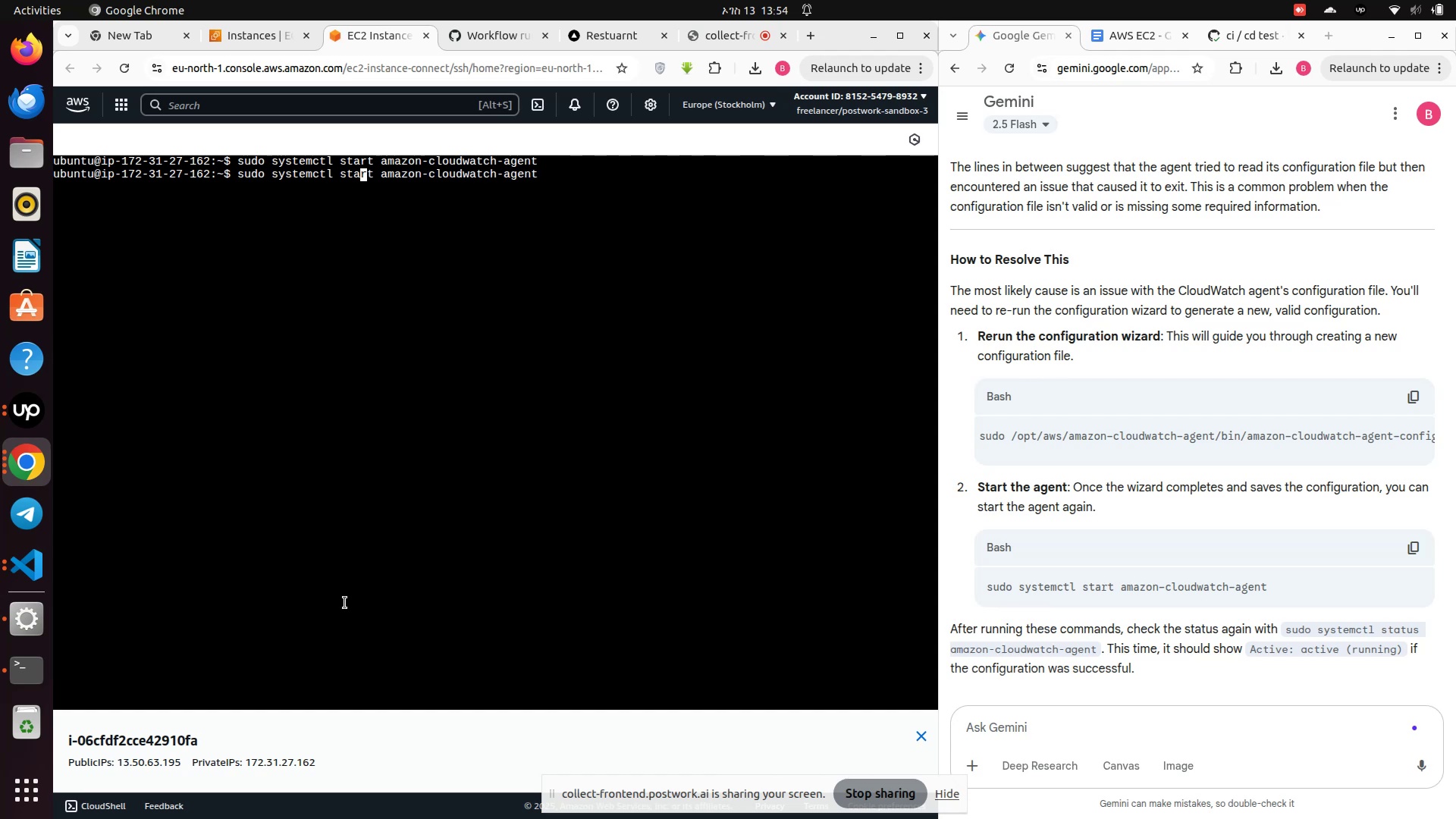 
key(ArrowRight)
 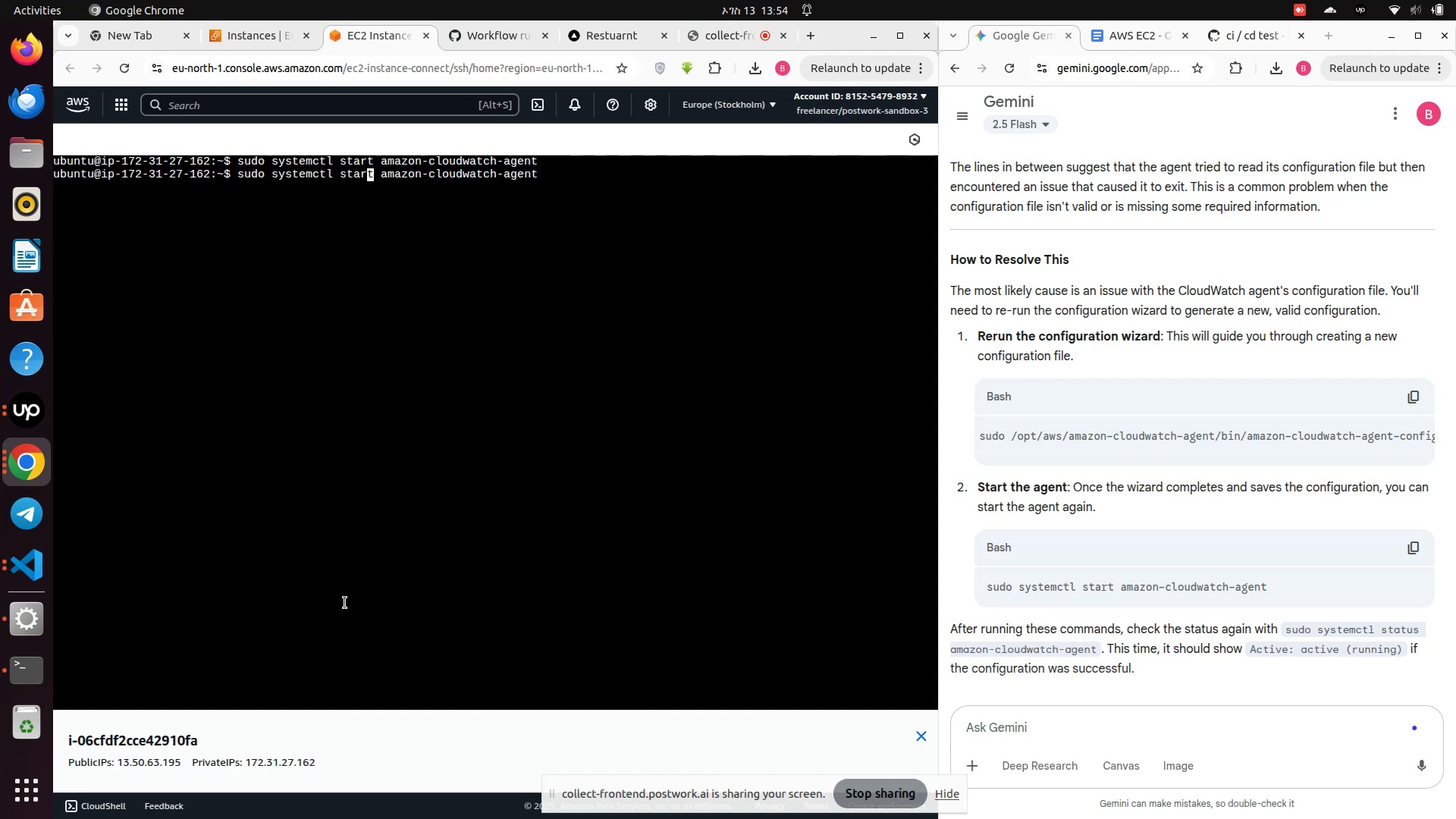 
key(ArrowRight)
 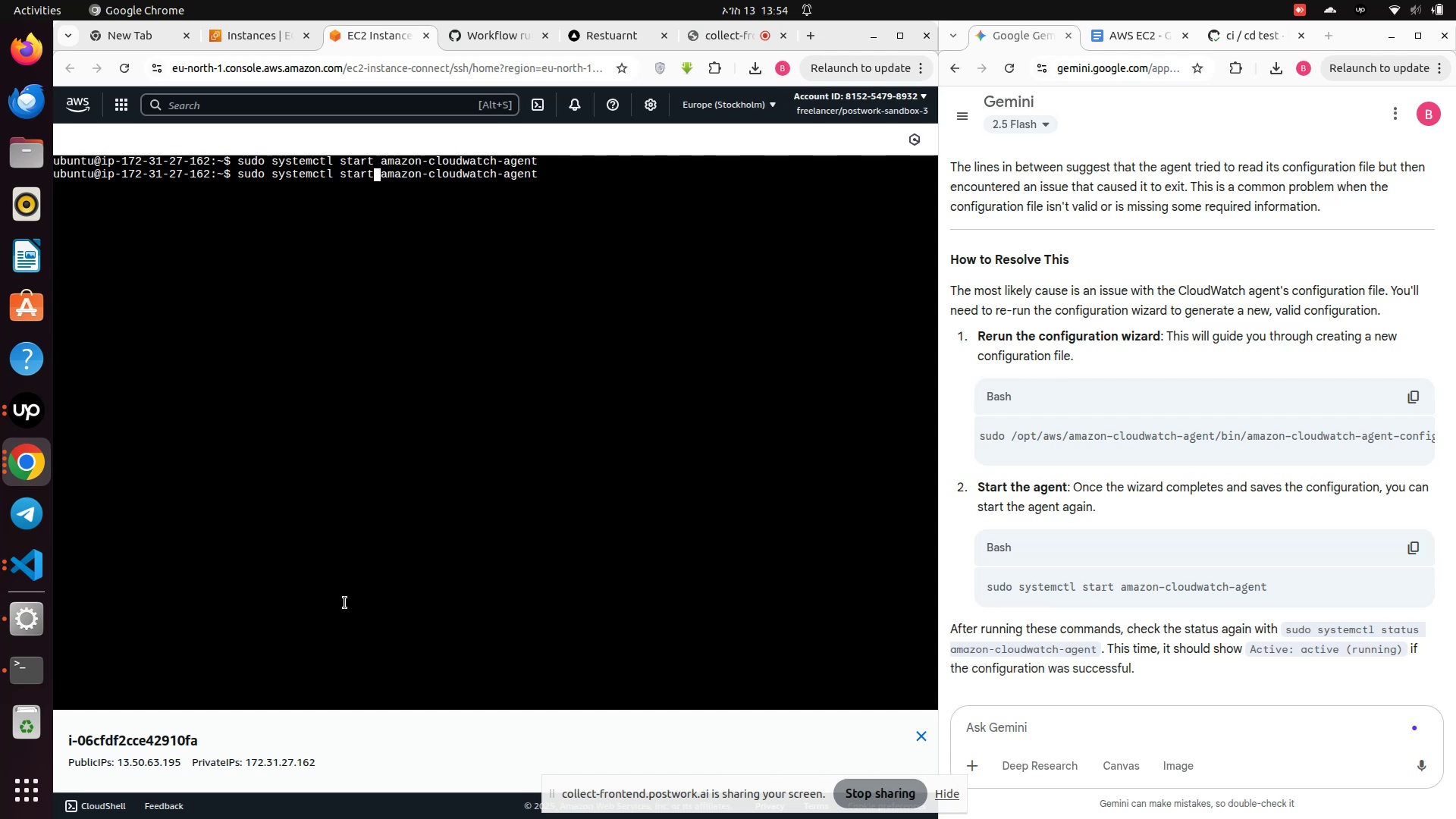 
key(Backspace)
key(Backspace)
key(Backspace)
key(Backspace)
key(Backspace)
type(status)
 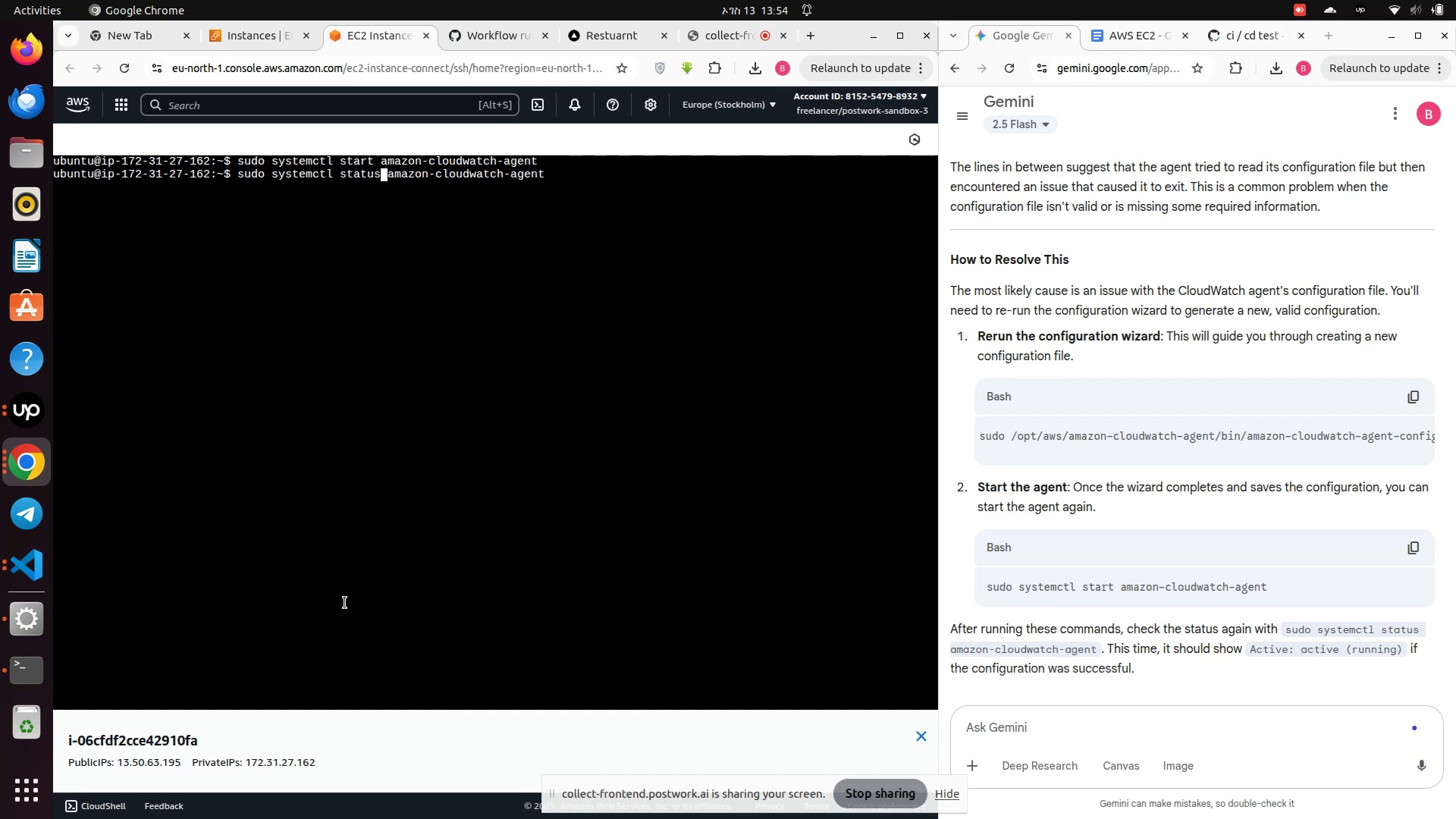 
key(Enter)
 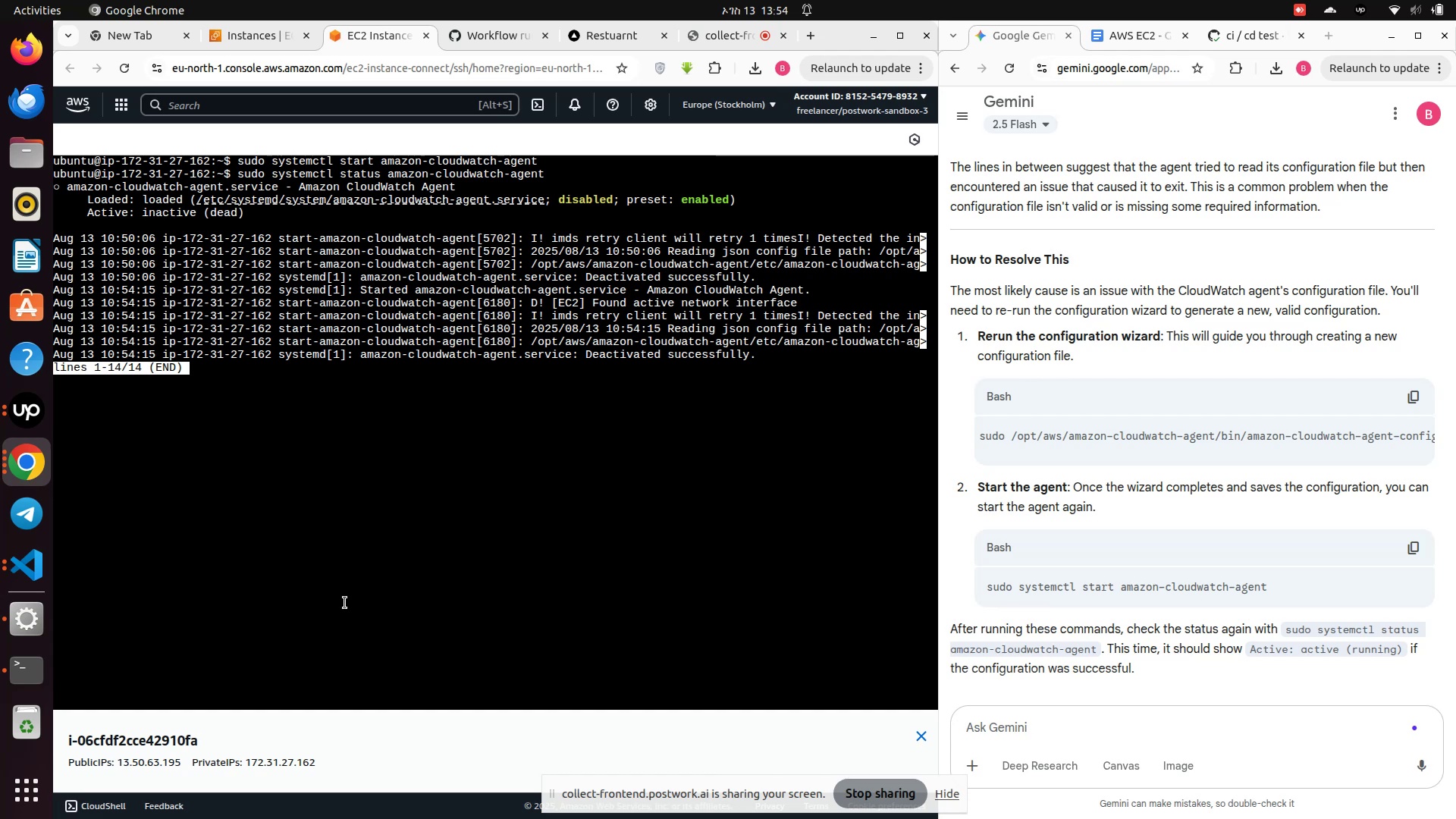 
wait(19.14)
 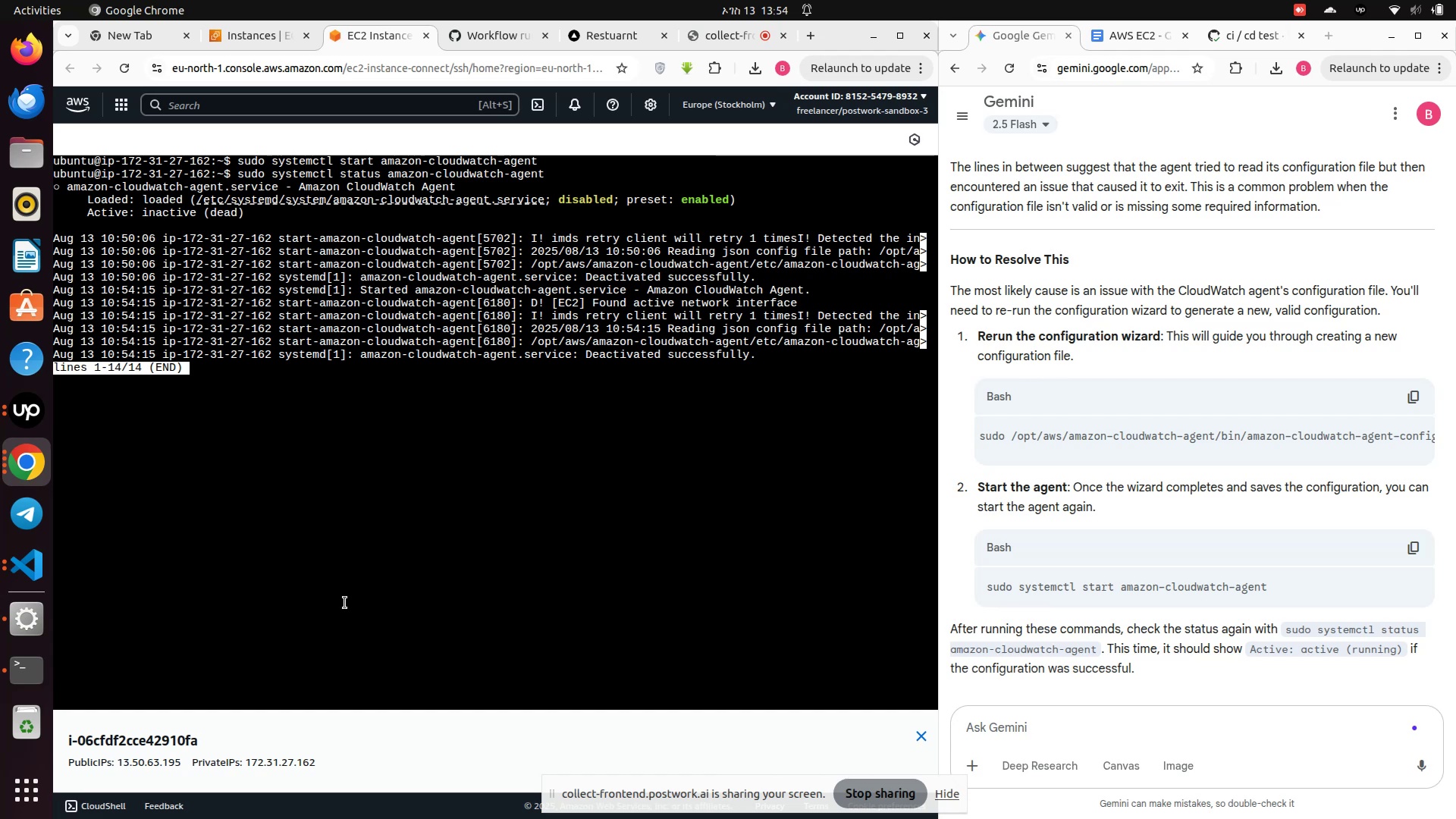 
scroll: coordinate [1154, 403], scroll_direction: down, amount: 3.0
 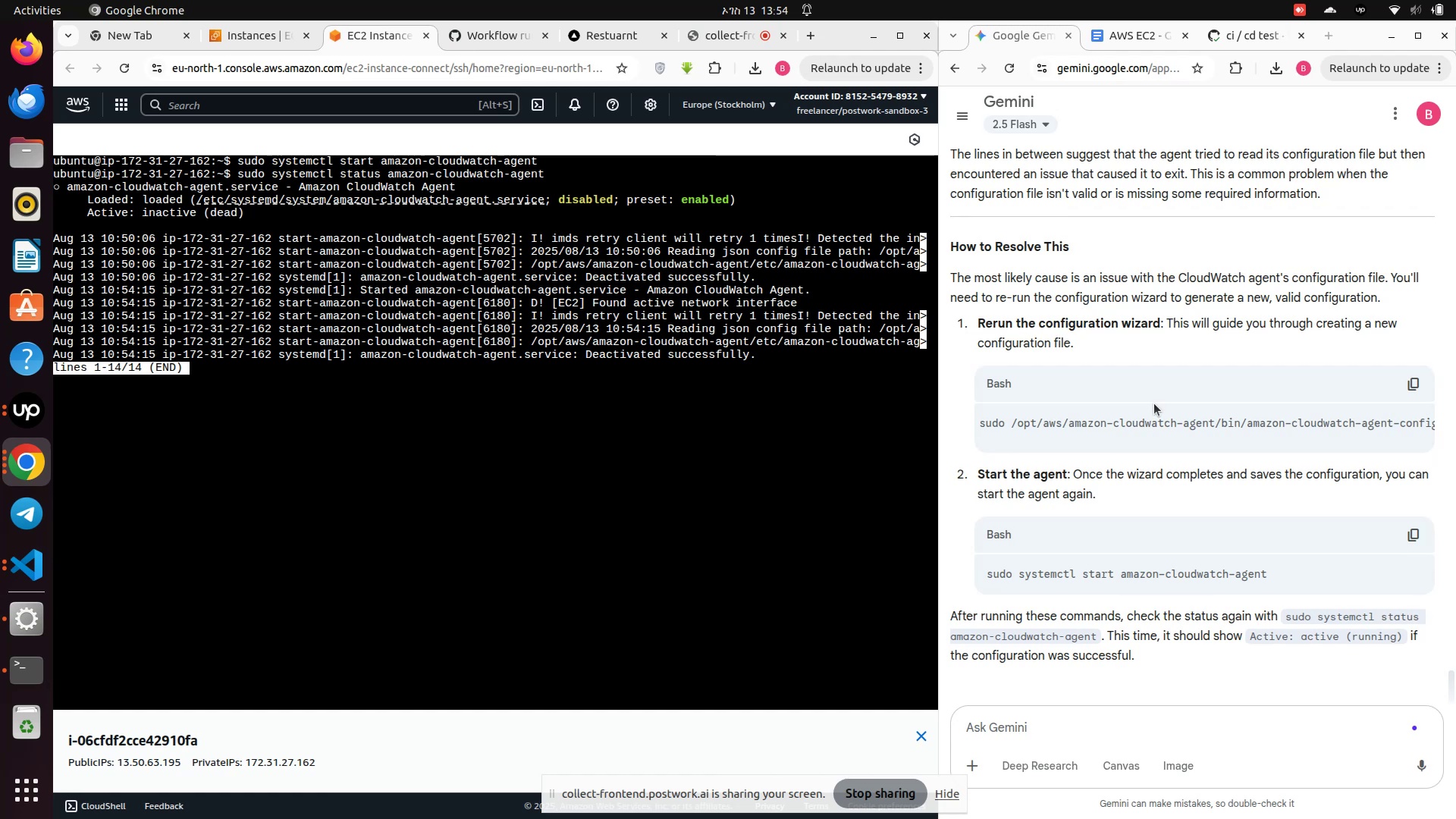 
wait(7.55)
 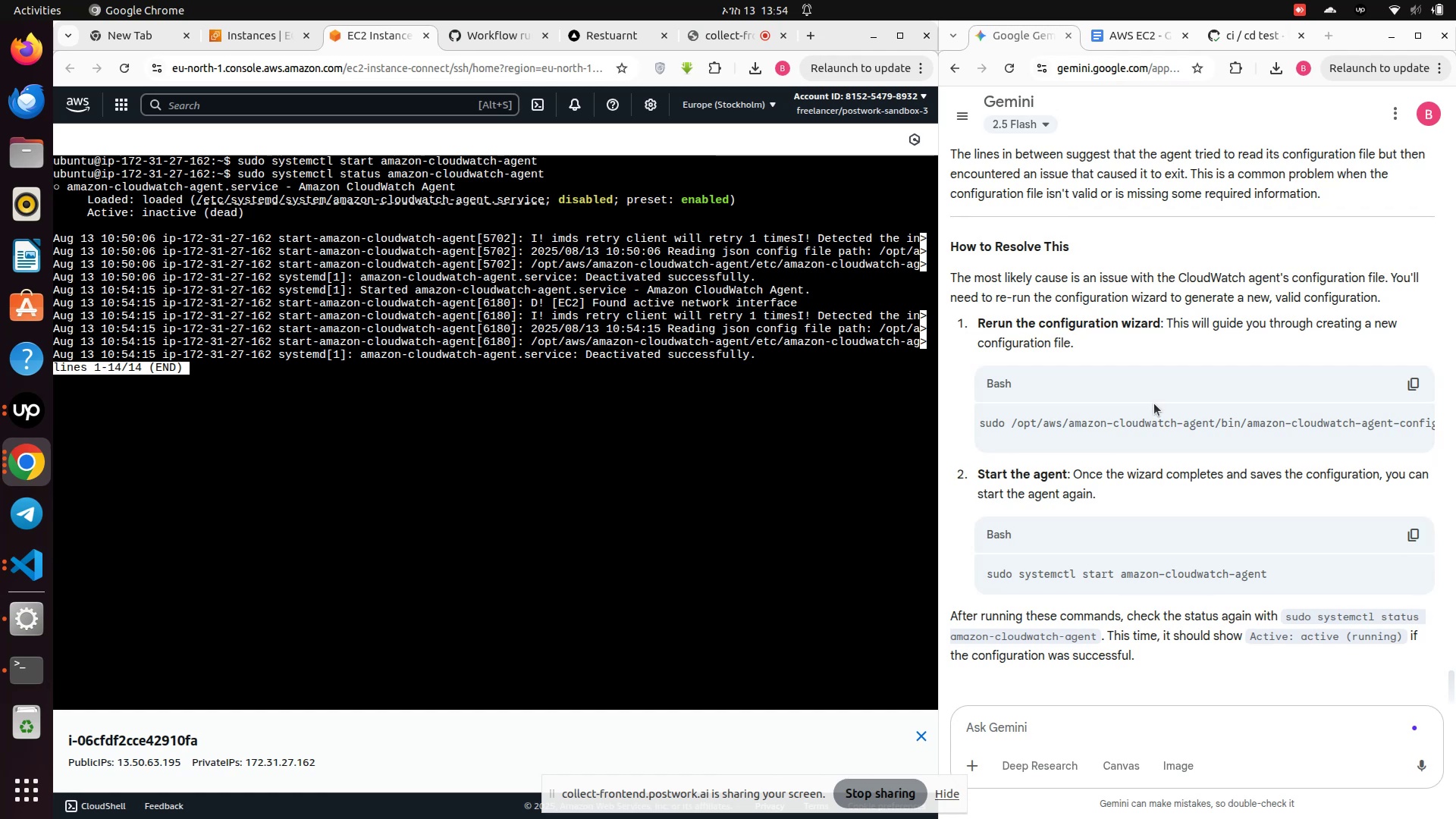 
left_click([1015, 736])
 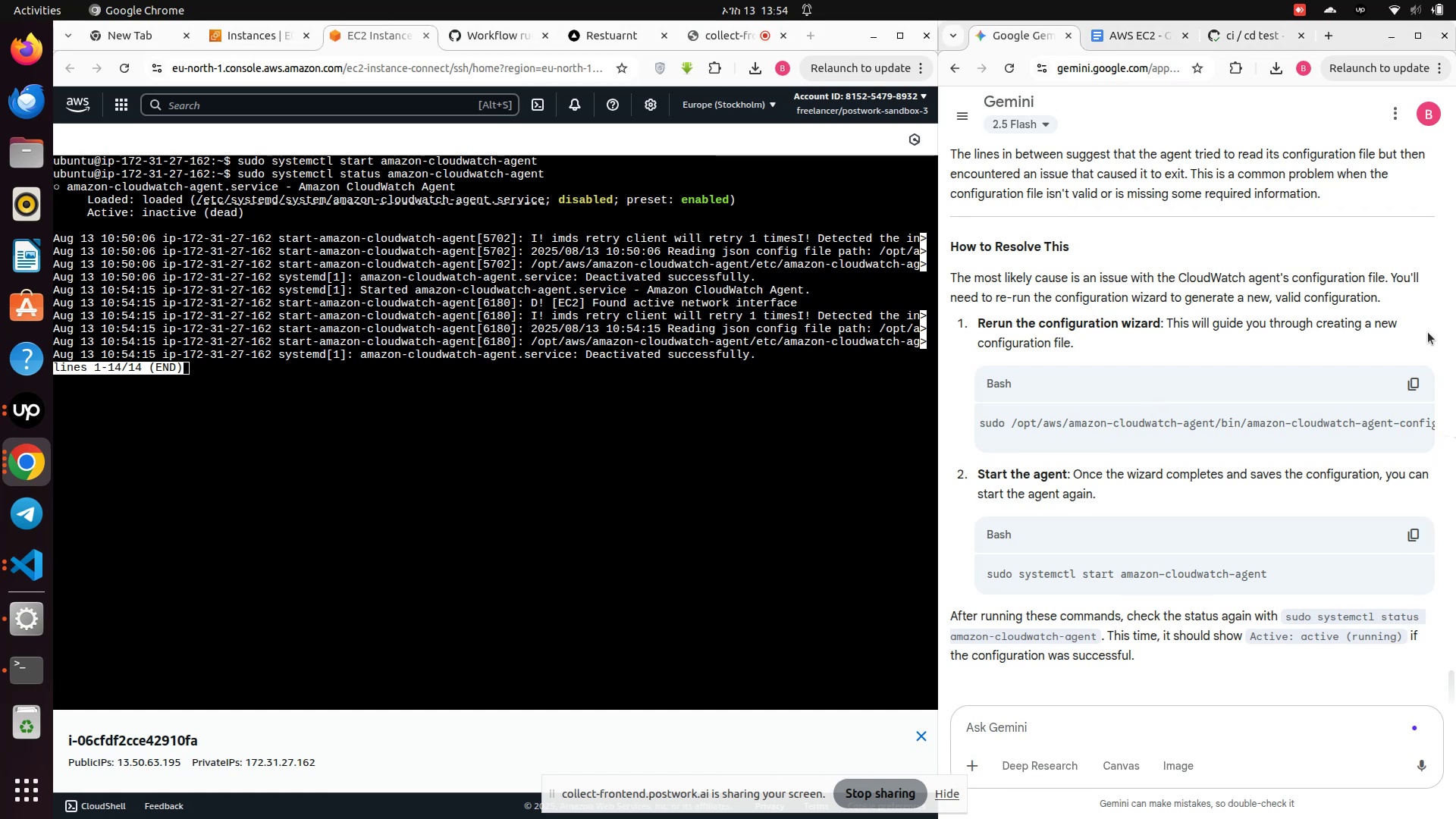 
left_click([1417, 389])
 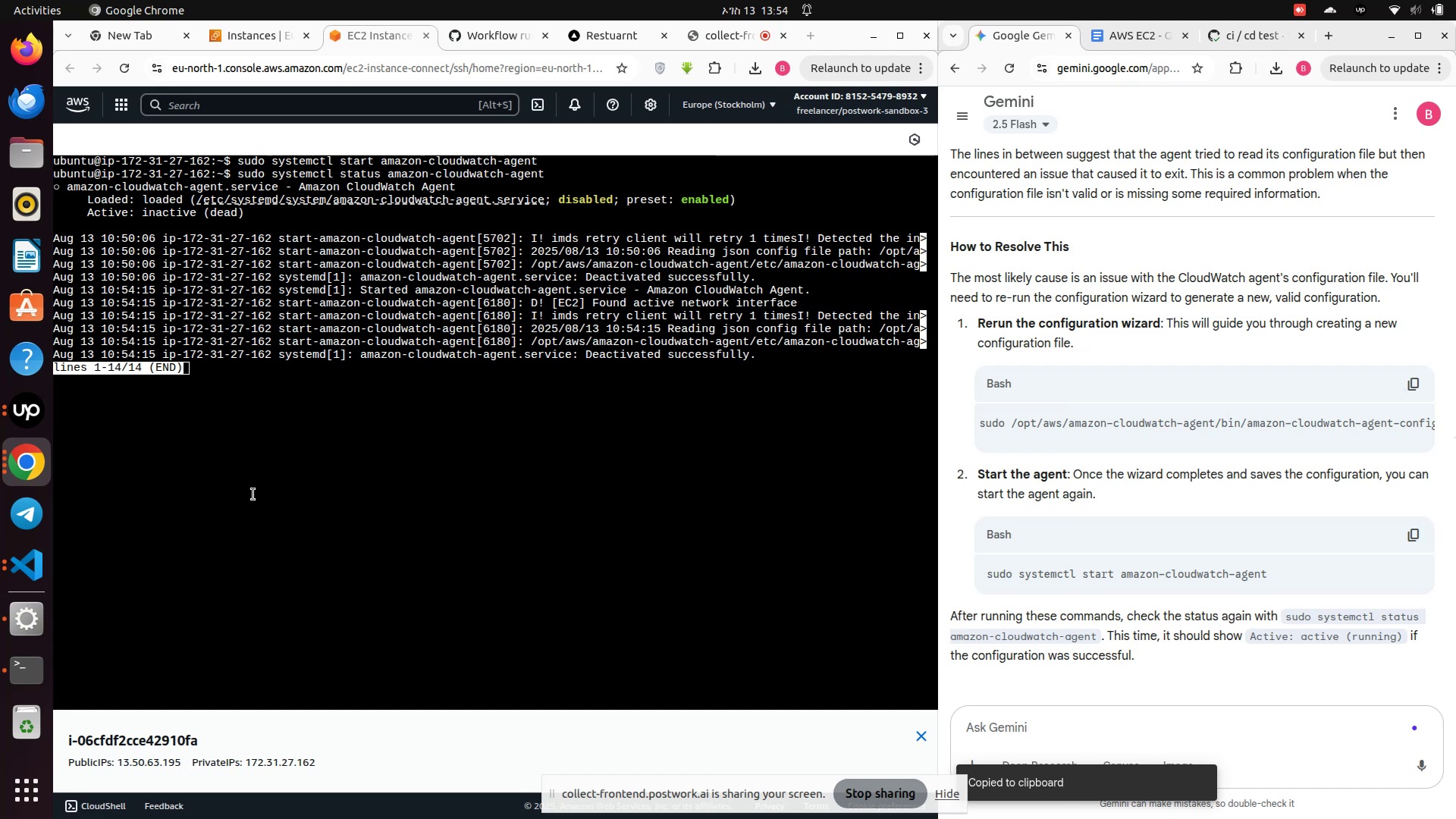 
left_click([253, 494])
 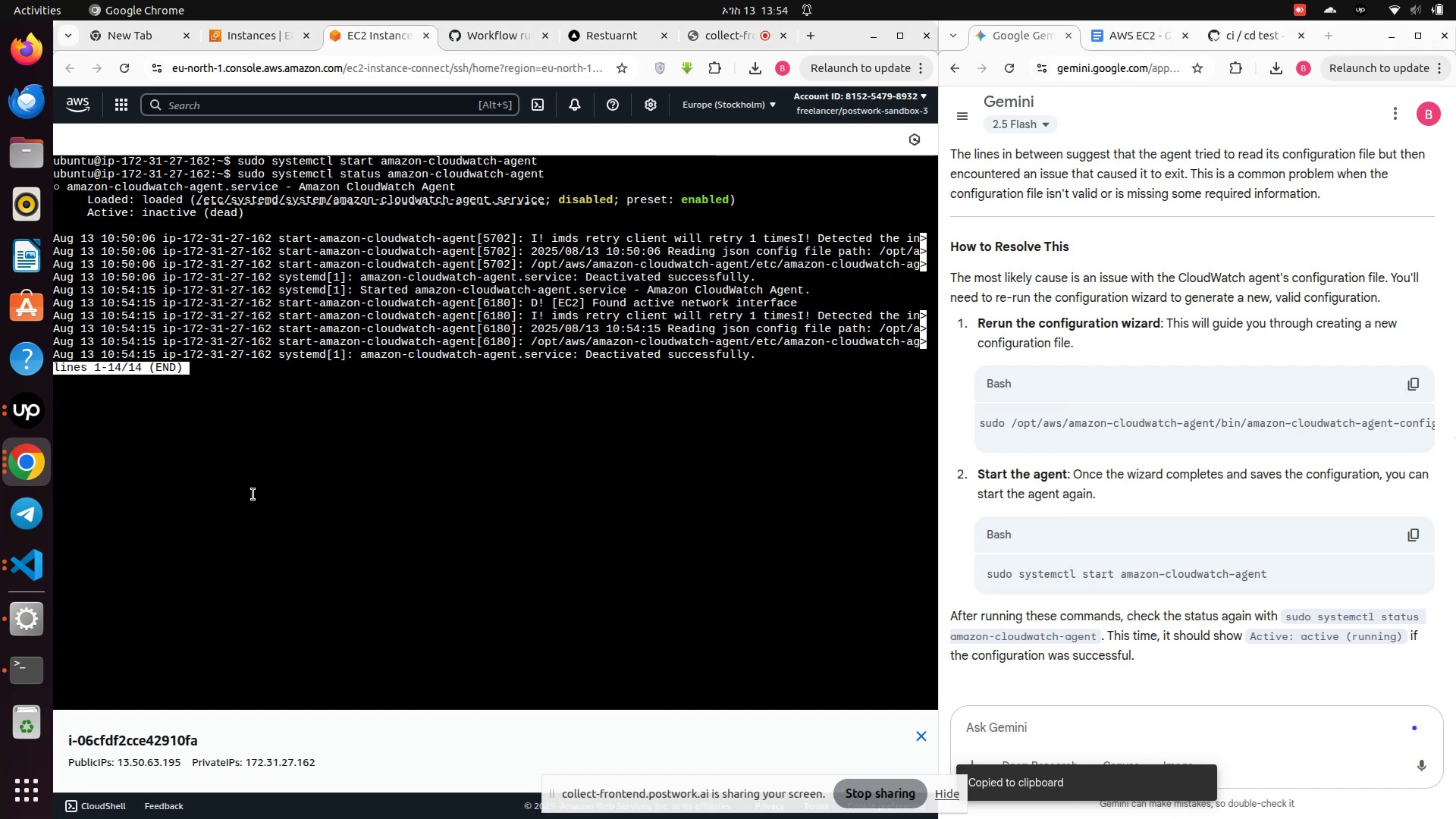 
key(Control+Z)
 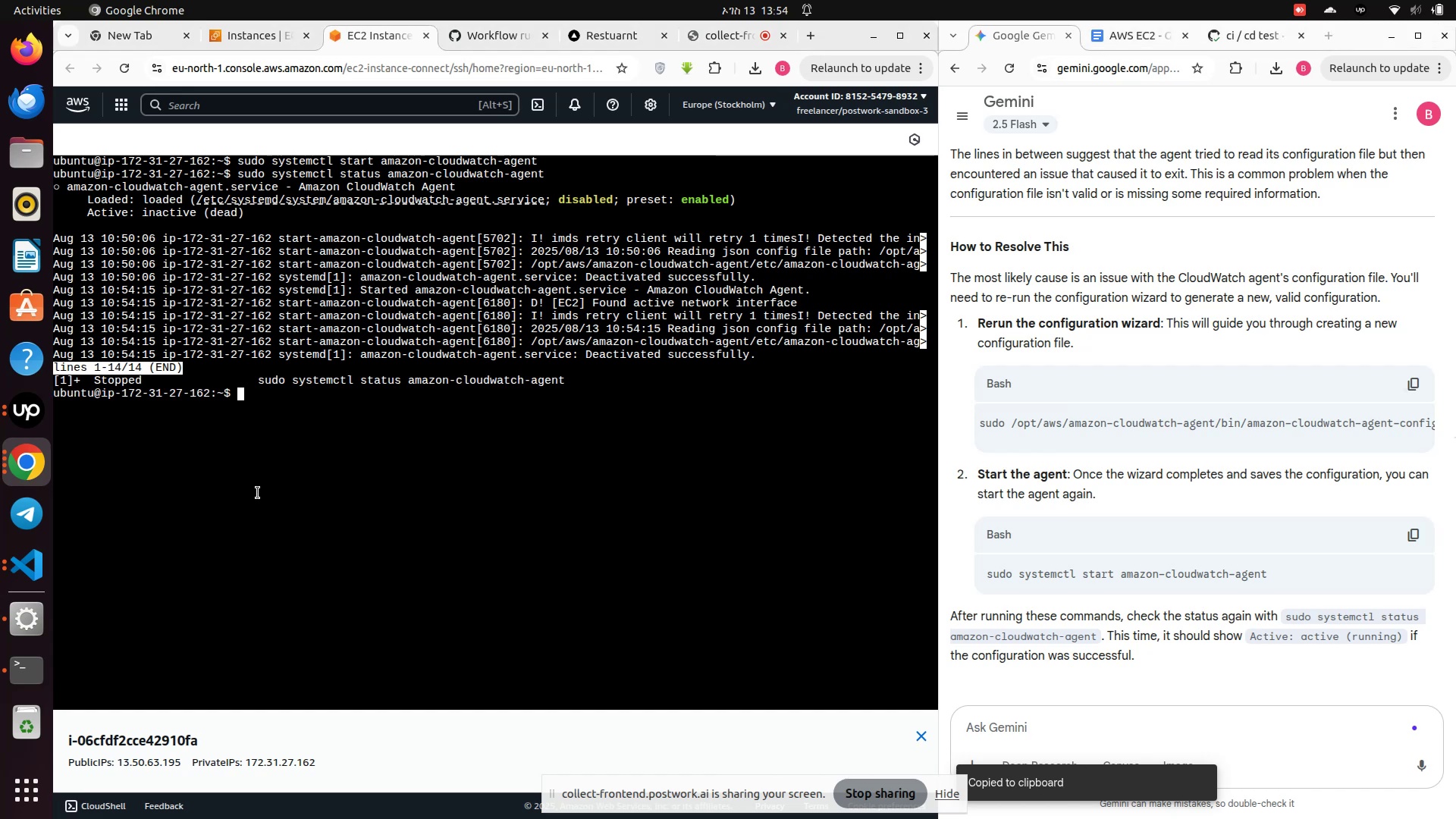 
key(Control+C)
 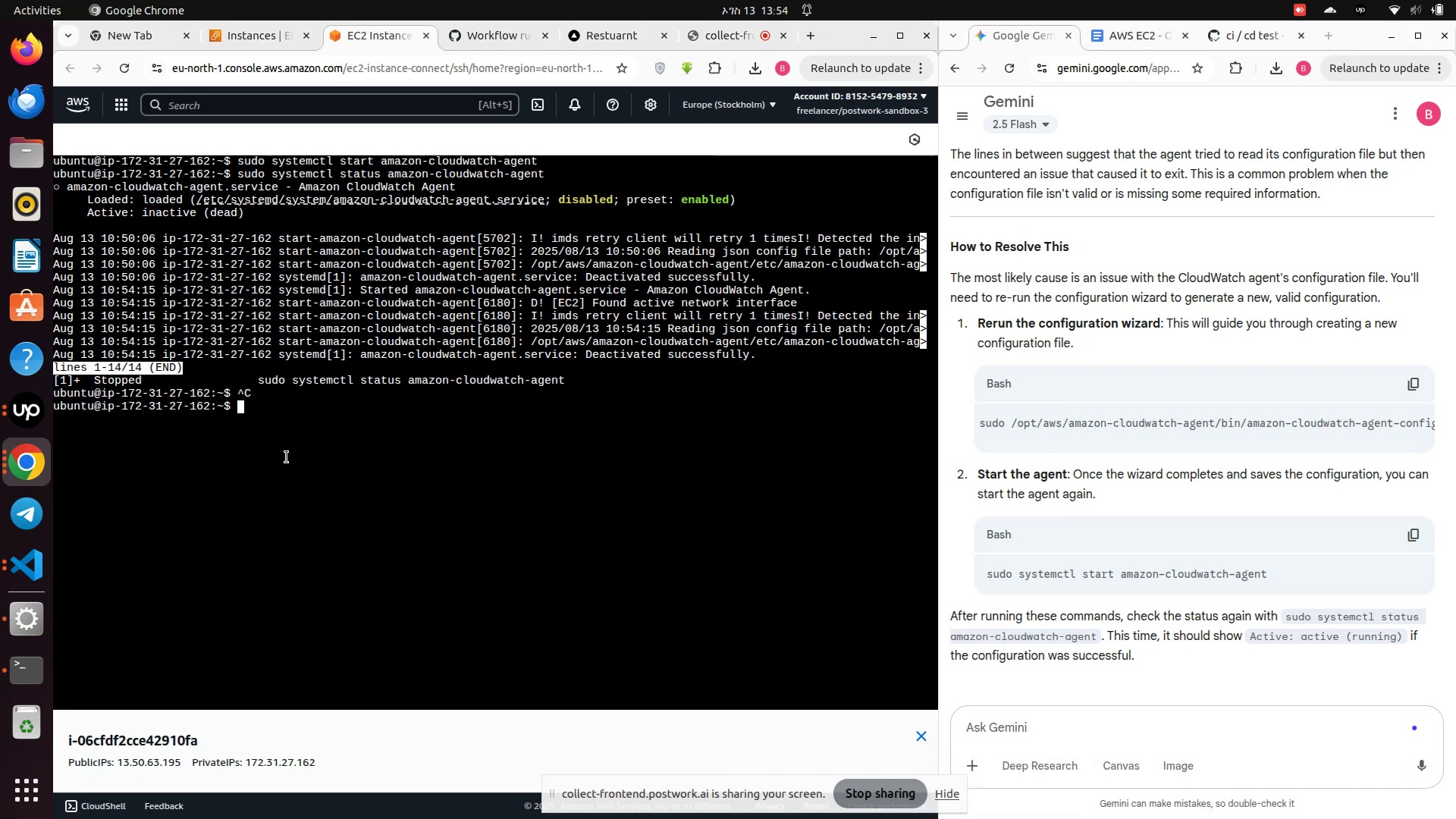 
right_click([289, 453])
 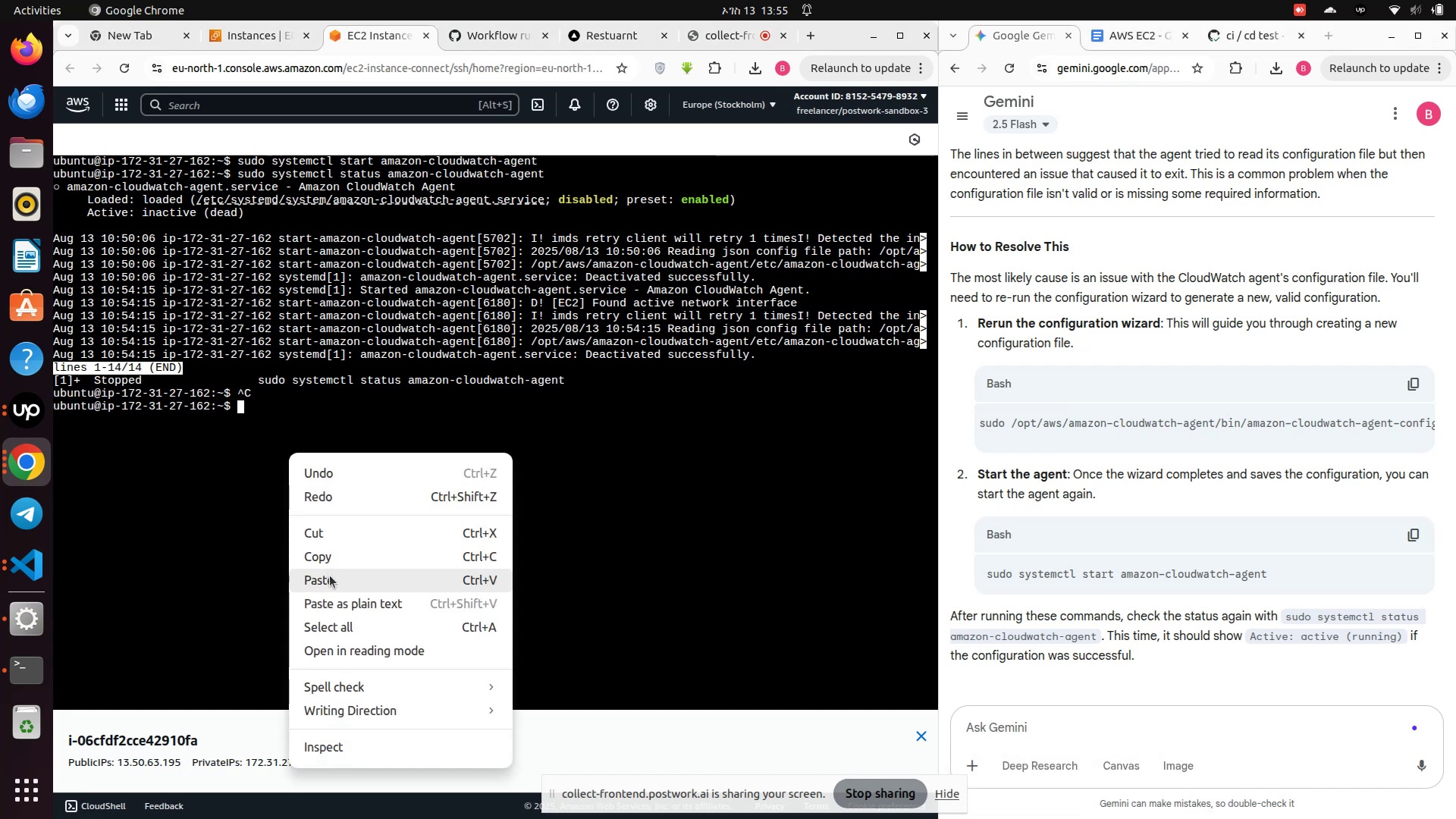 
left_click([333, 582])
 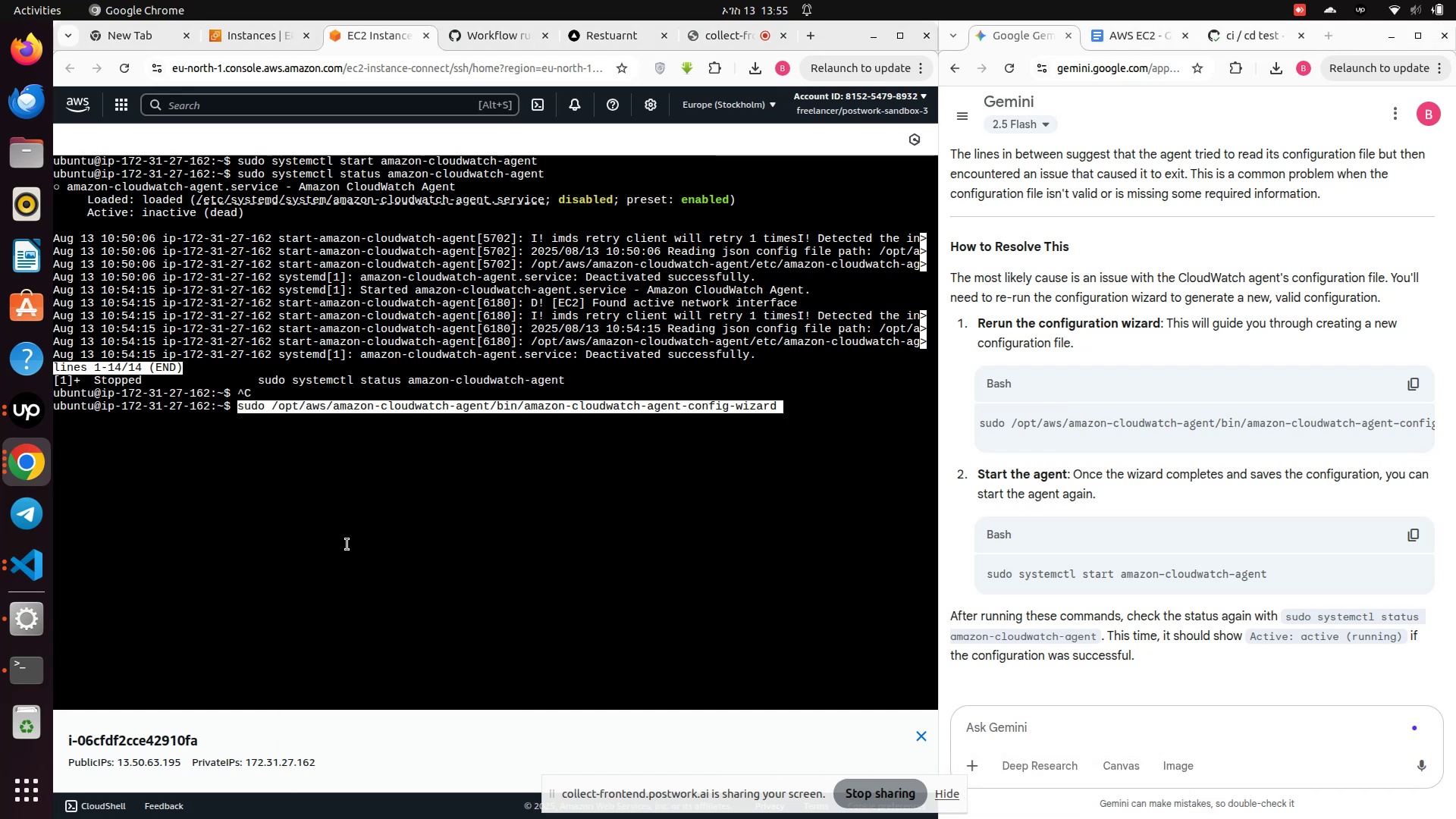 
key(Enter)
 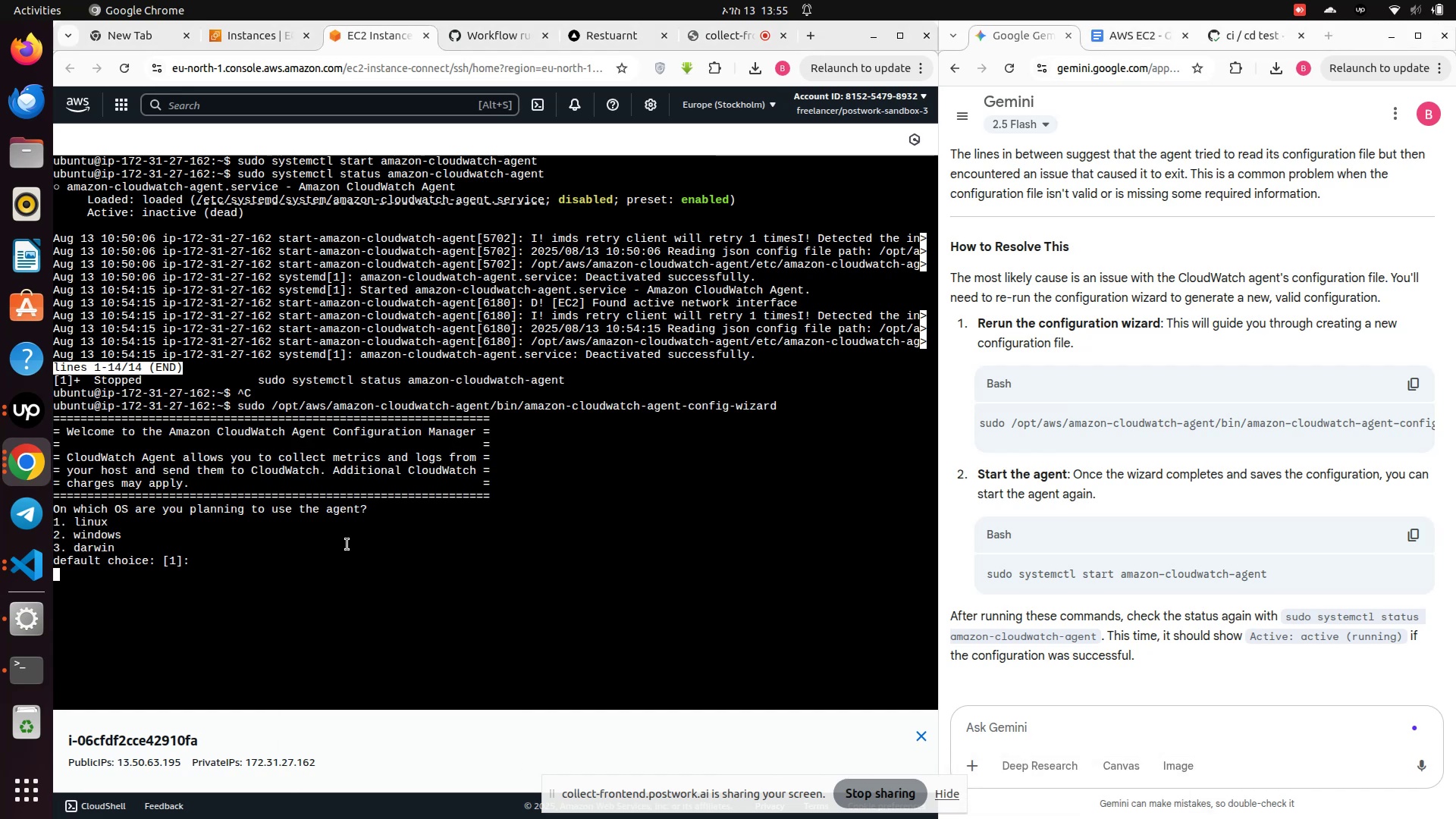 
wait(5.53)
 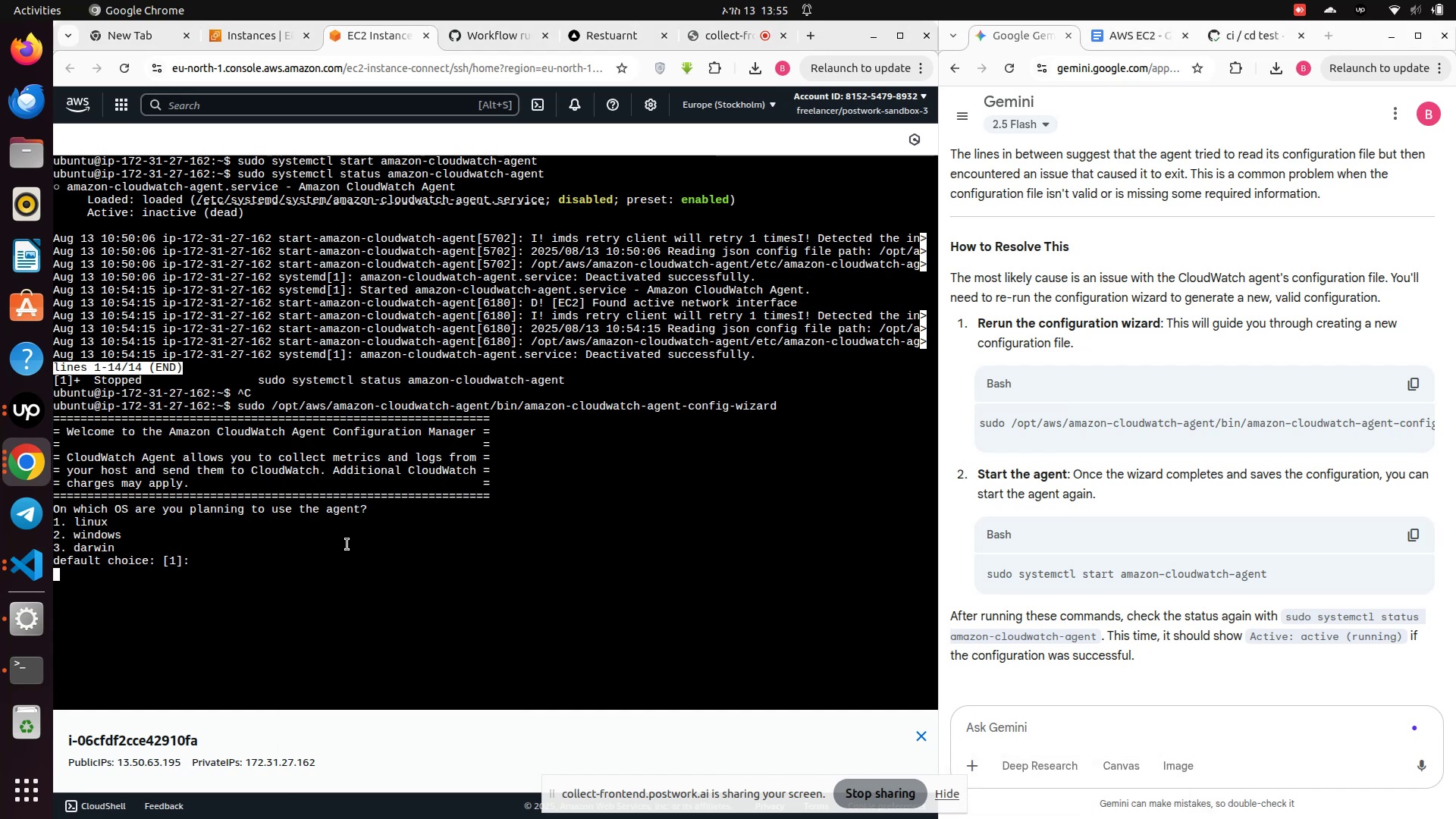 
key(1)
 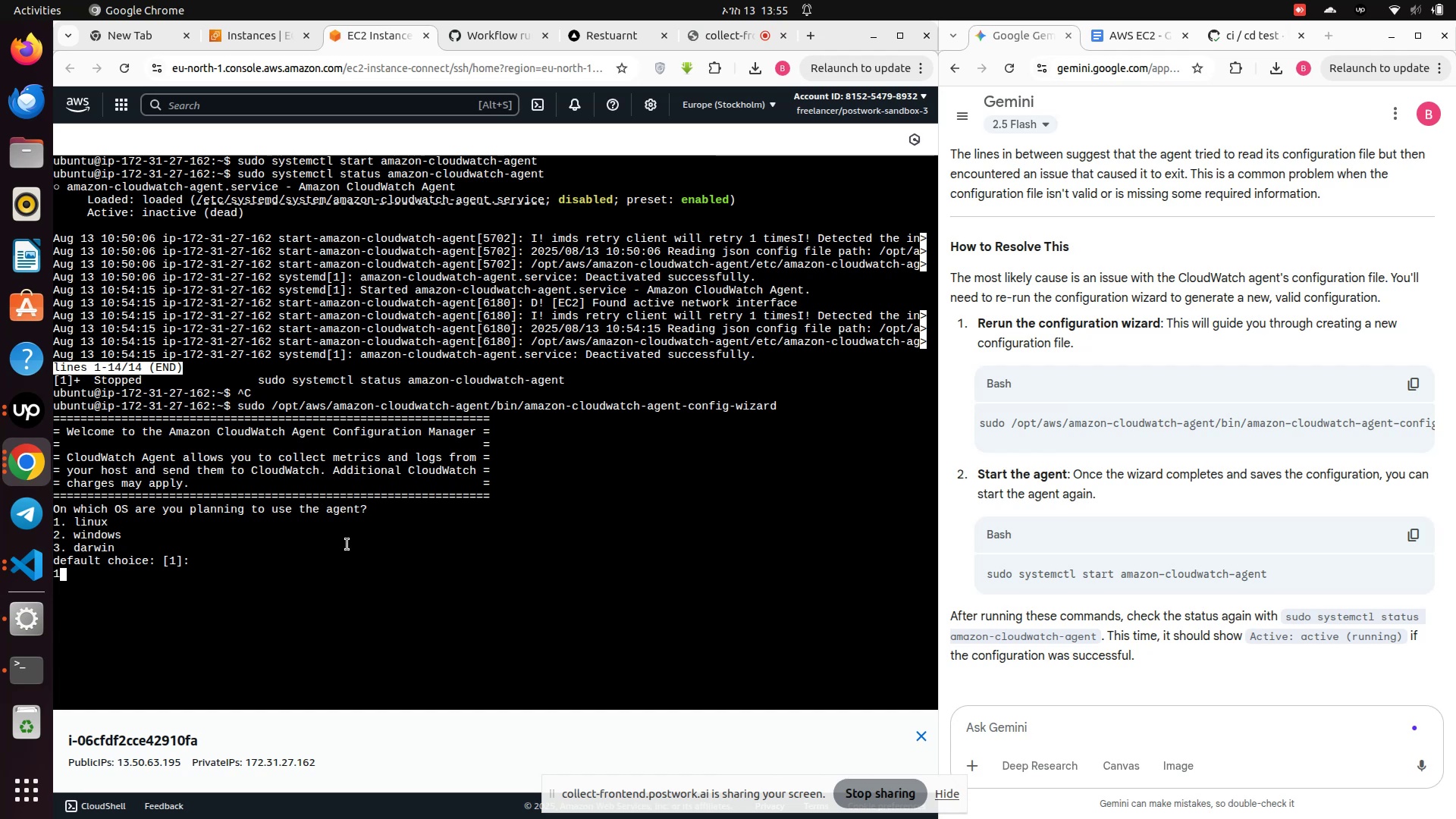 
key(Enter)
 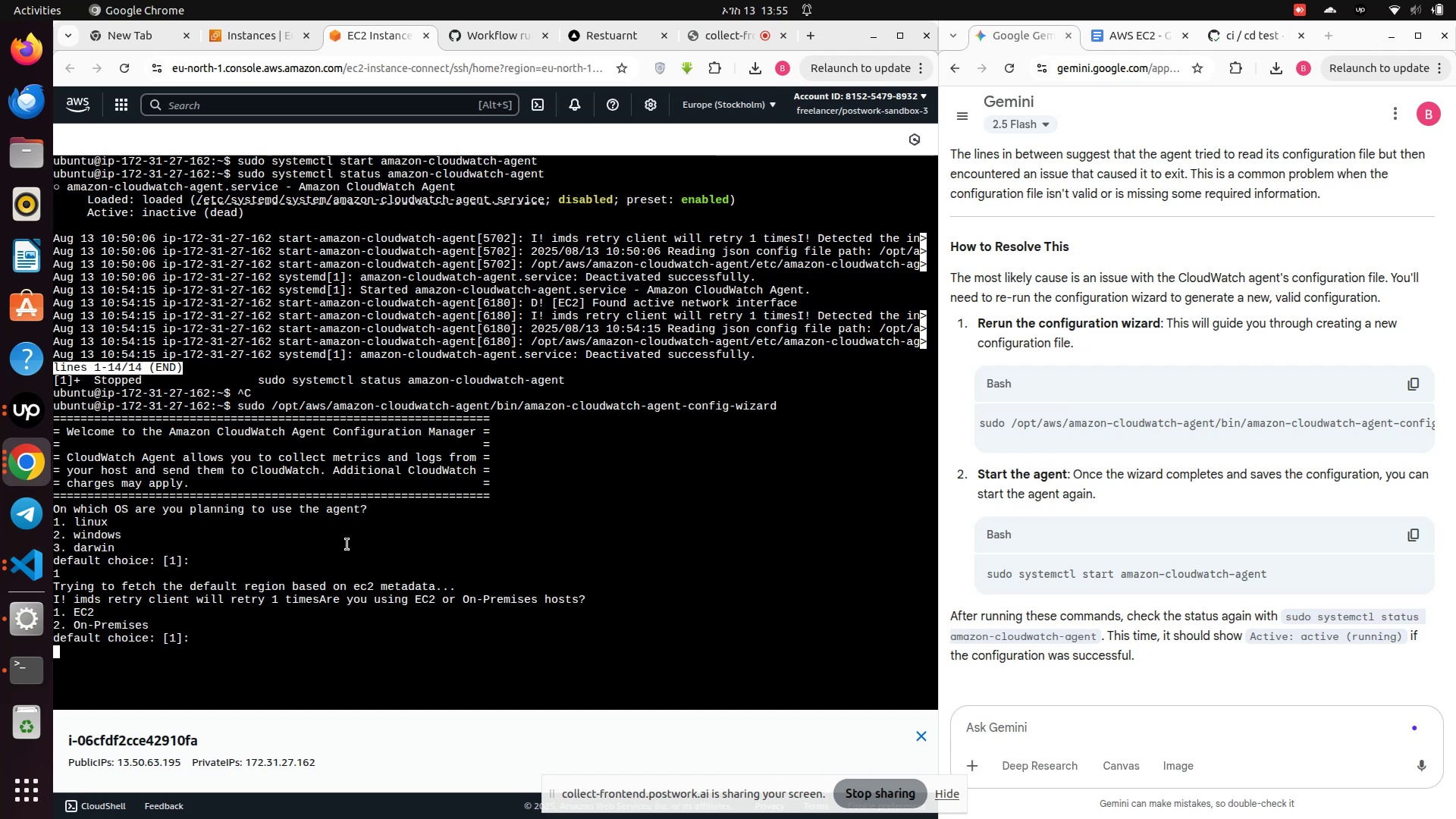 
wait(13.75)
 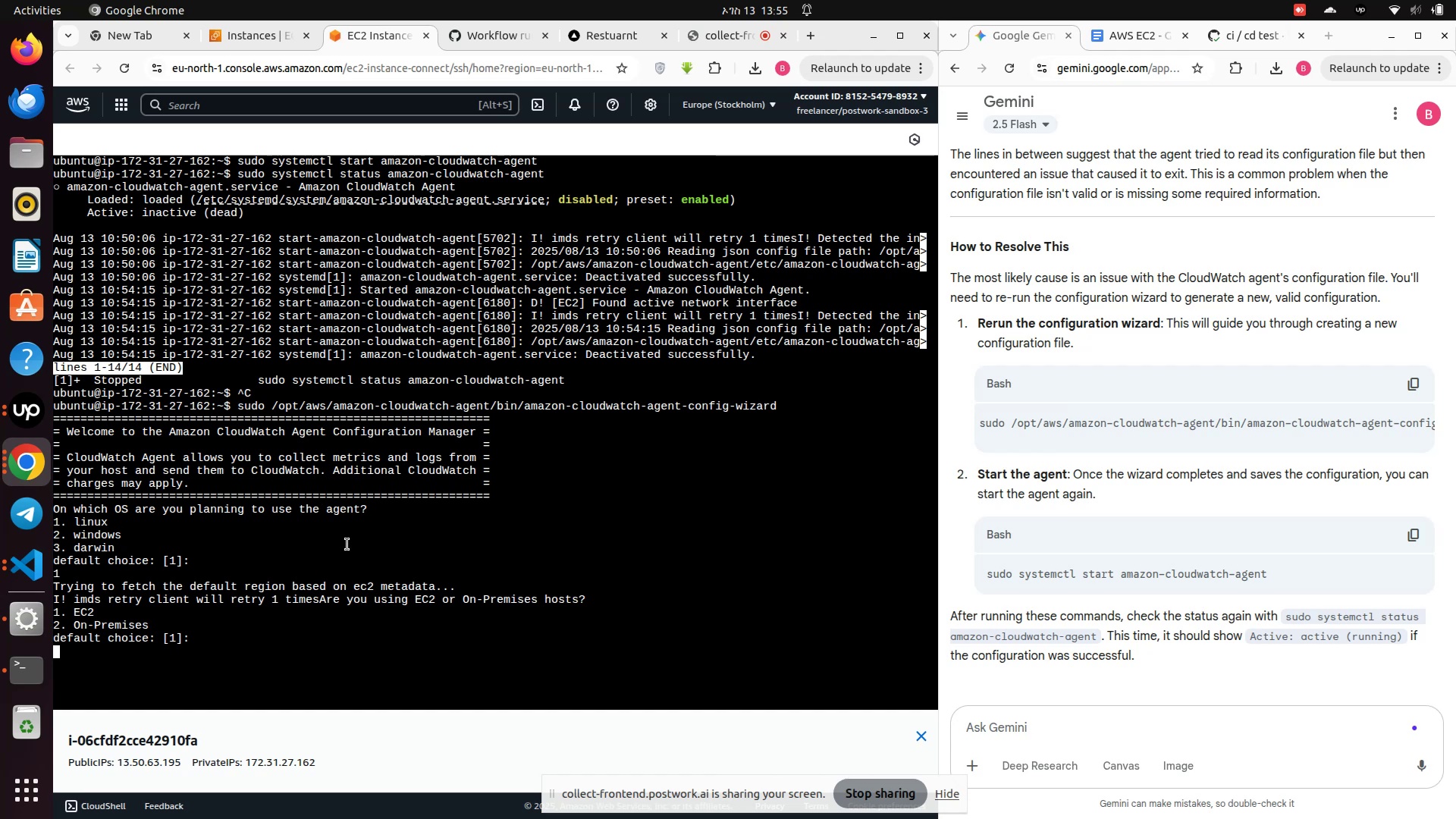 
key(Enter)
 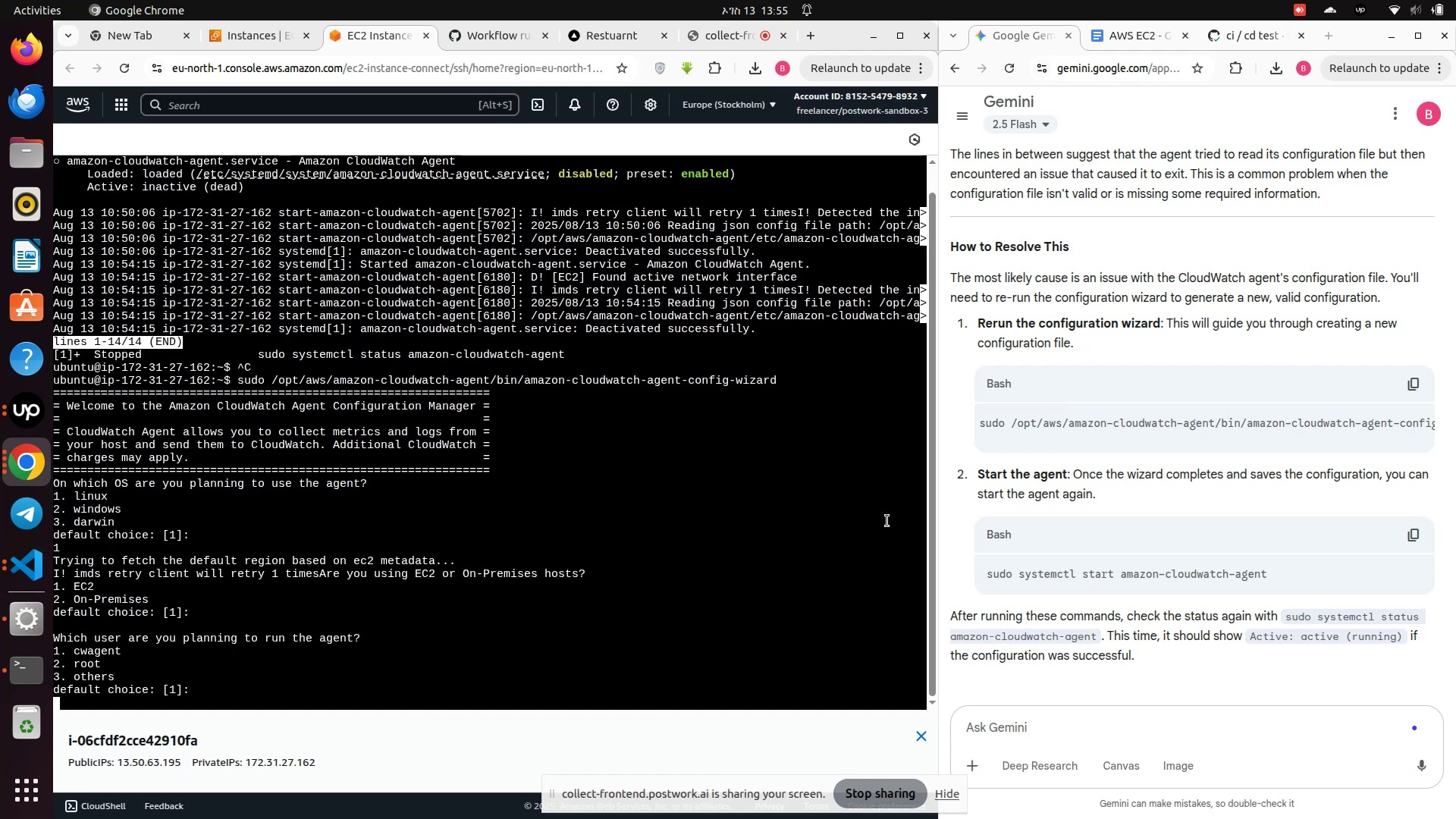 
scroll: coordinate [1323, 516], scroll_direction: down, amount: 3.0
 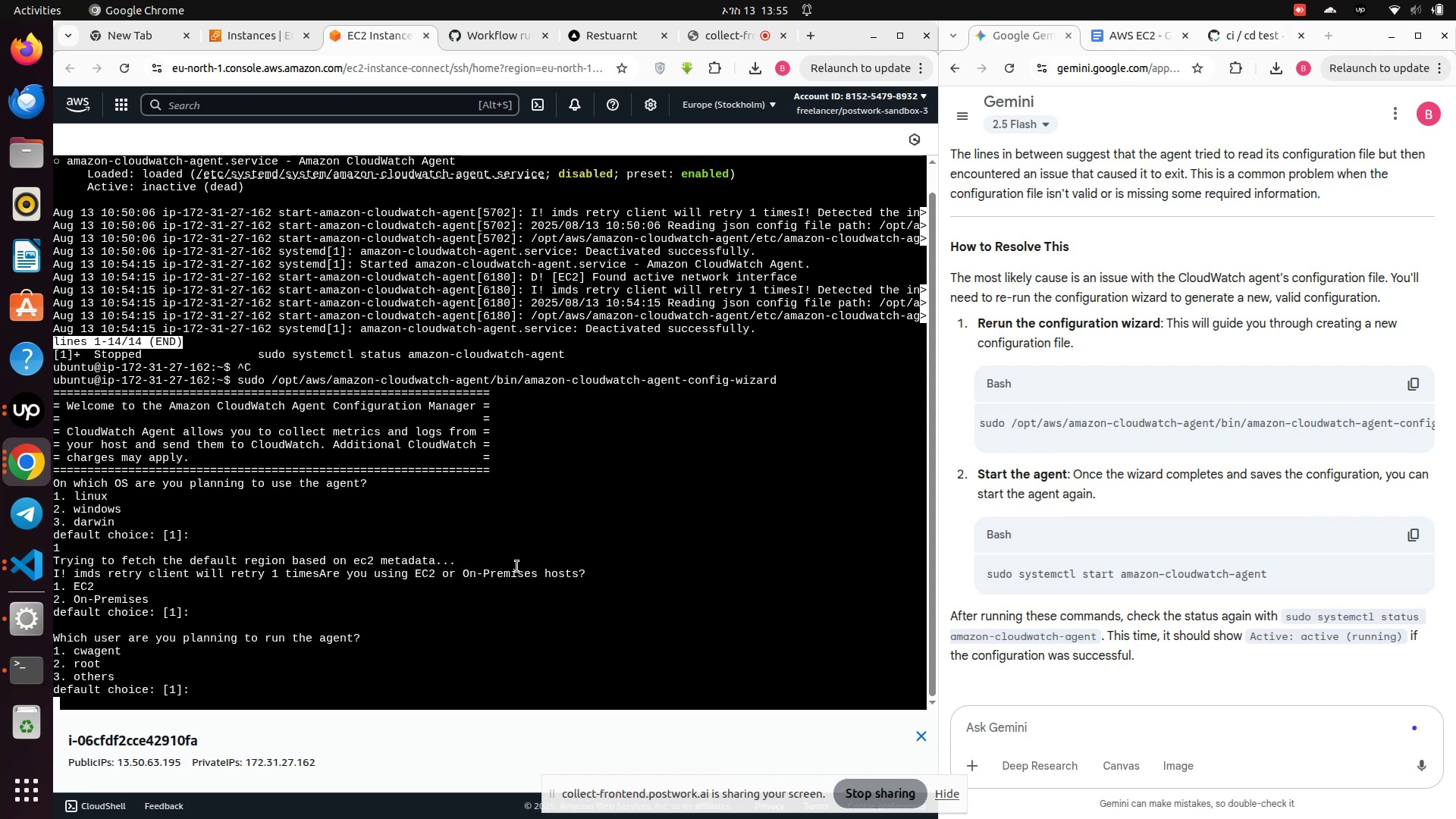 
key(Enter)
 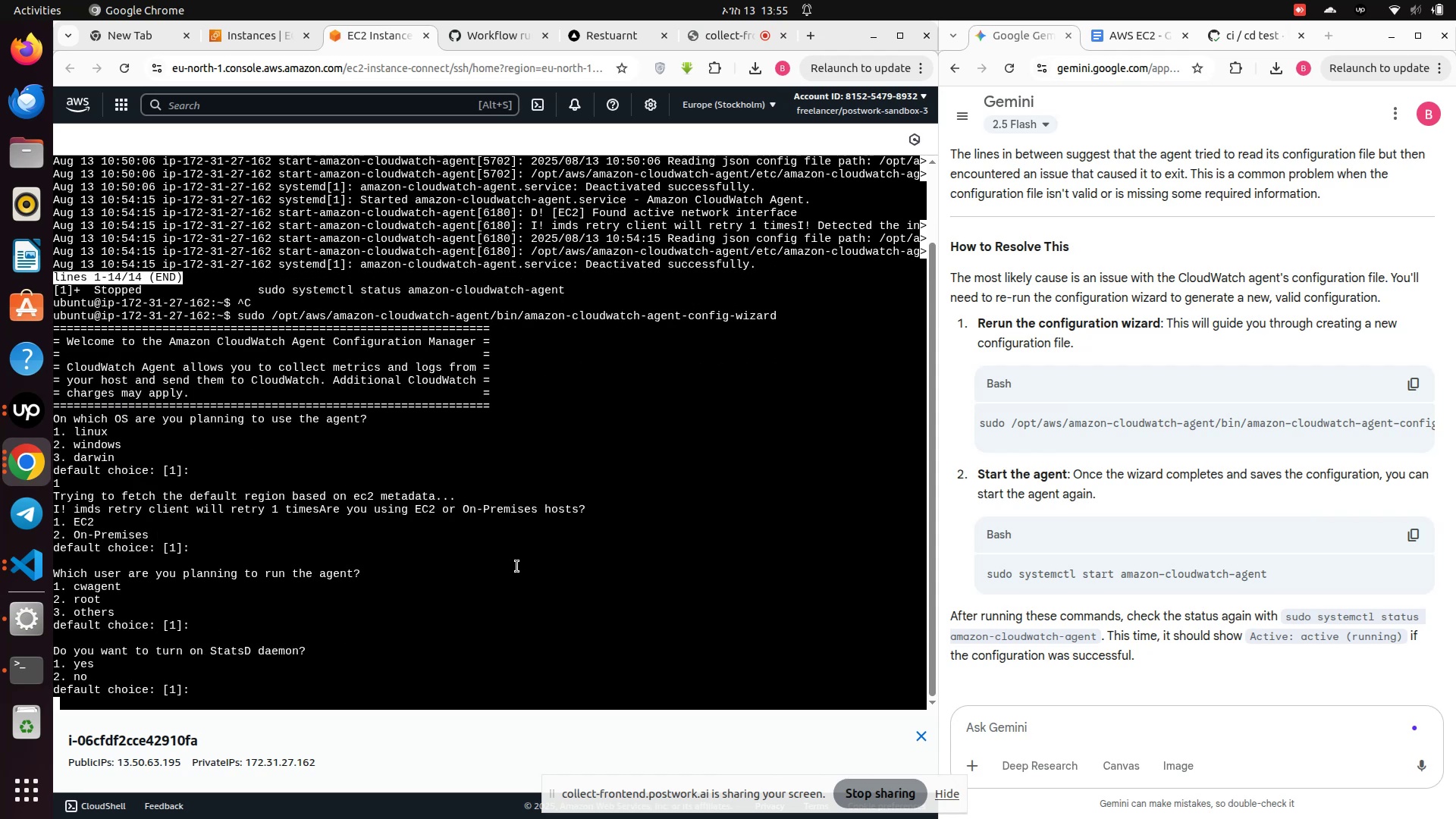 
key(Enter)
 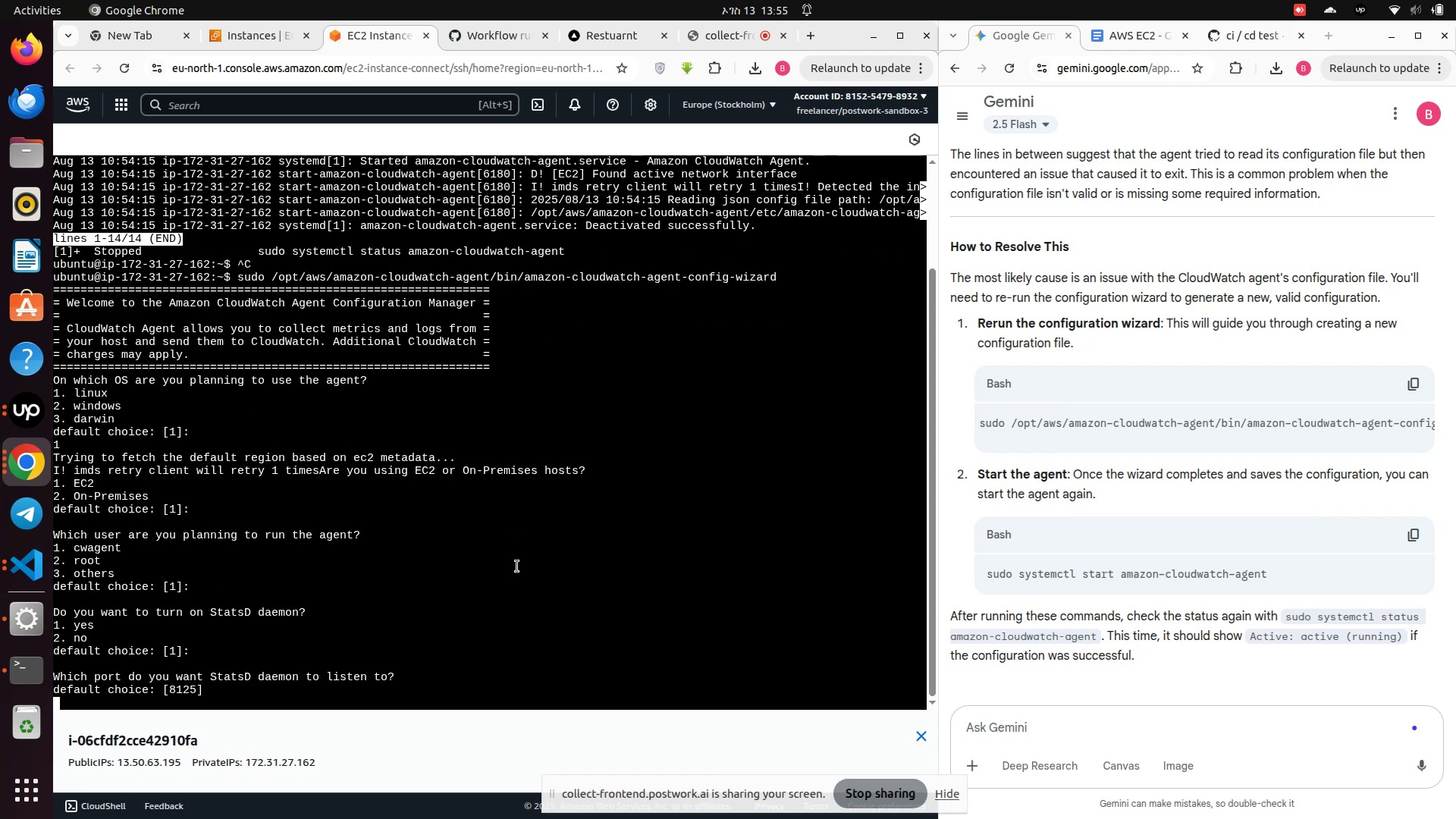 
key(Enter)
 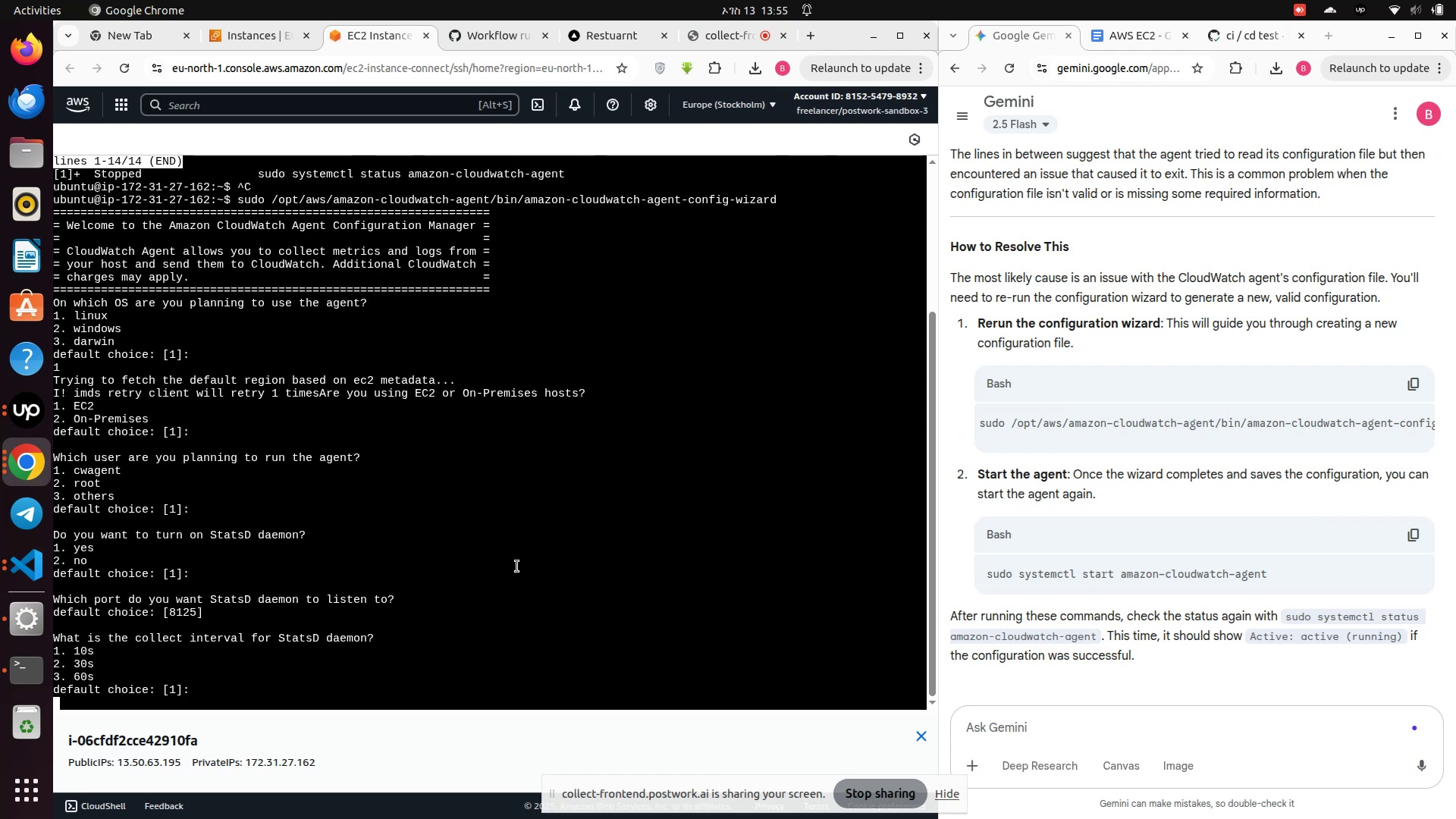 
key(Enter)
 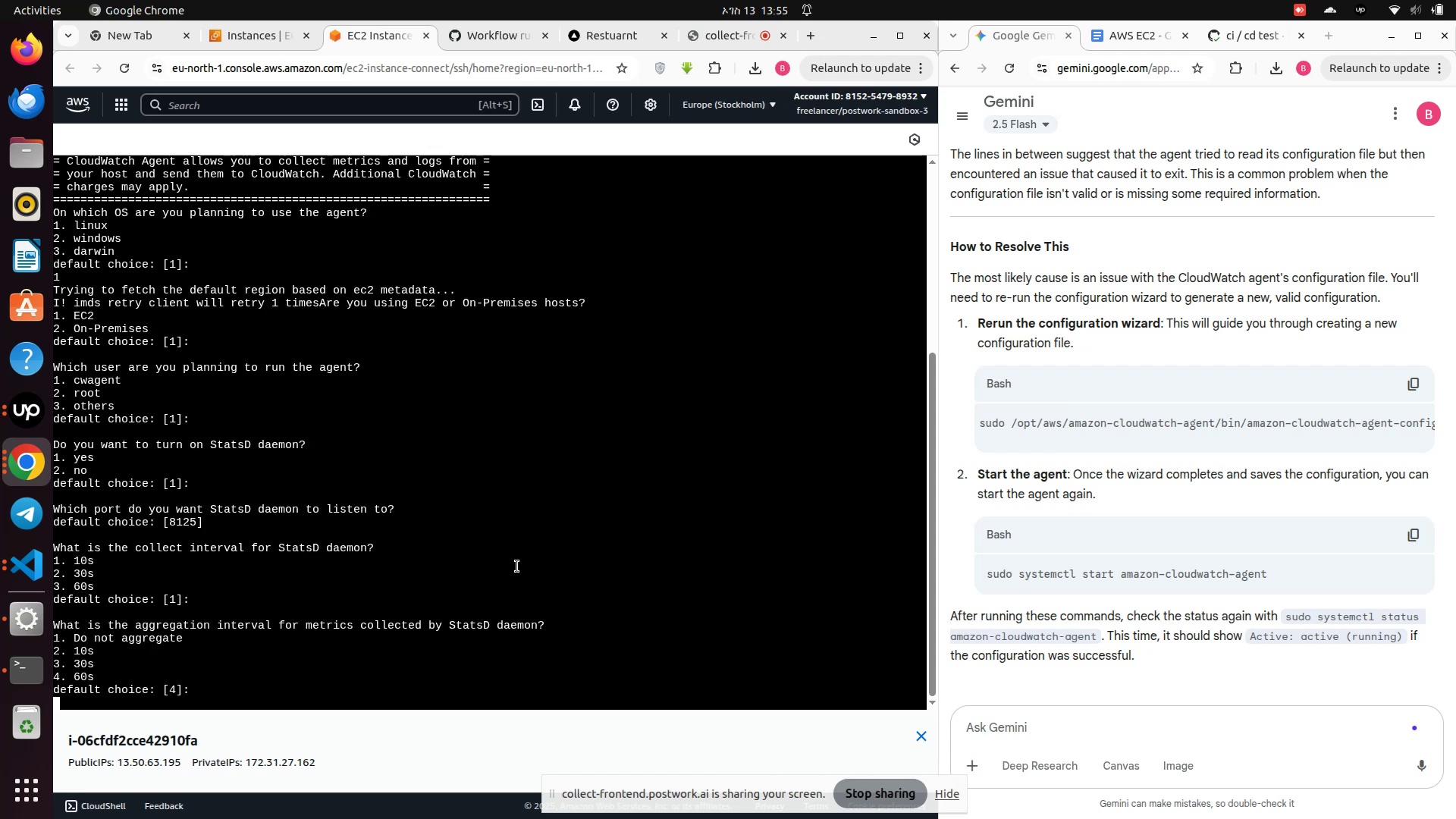 
key(Enter)
 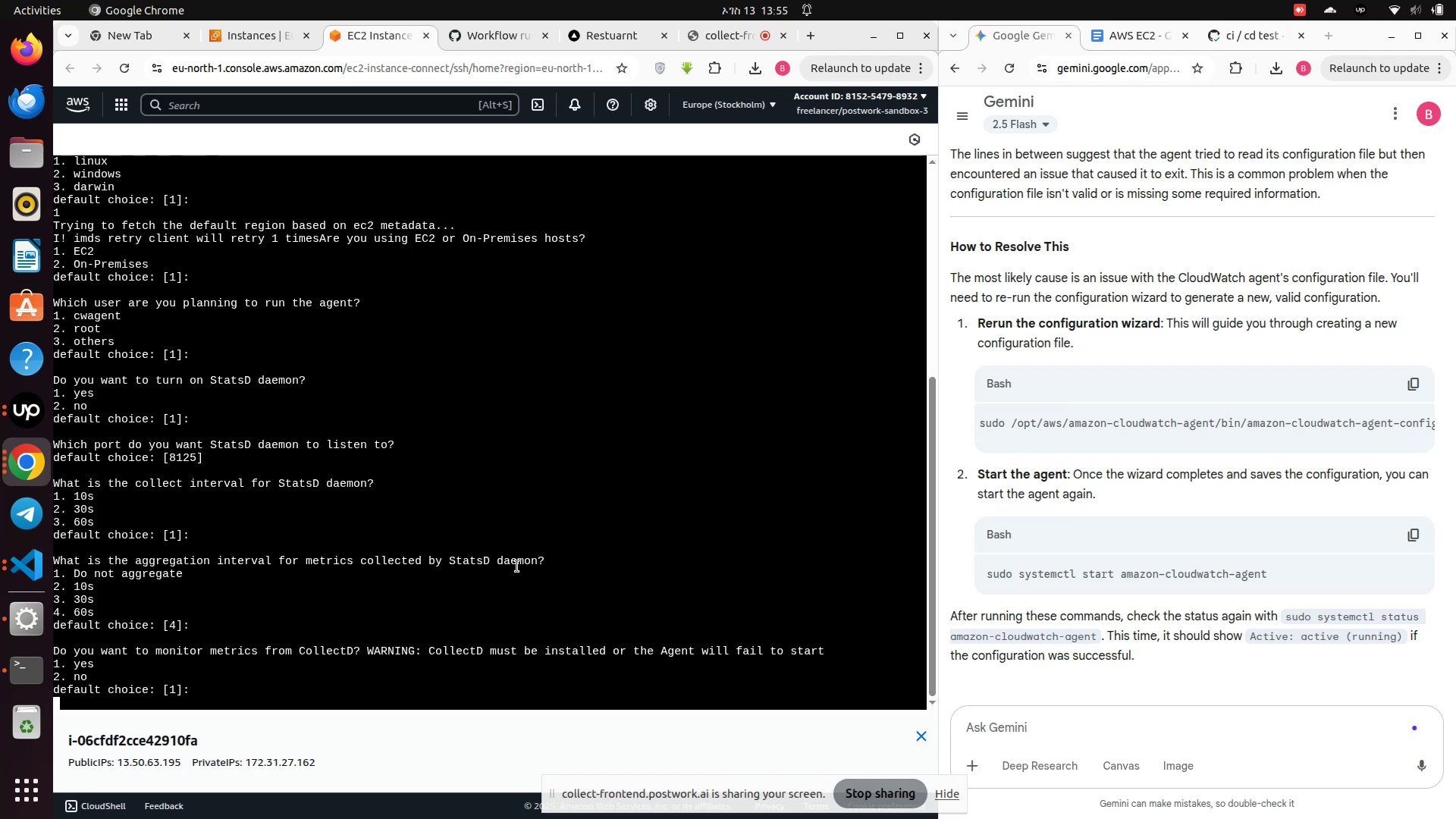 
key(Enter)
 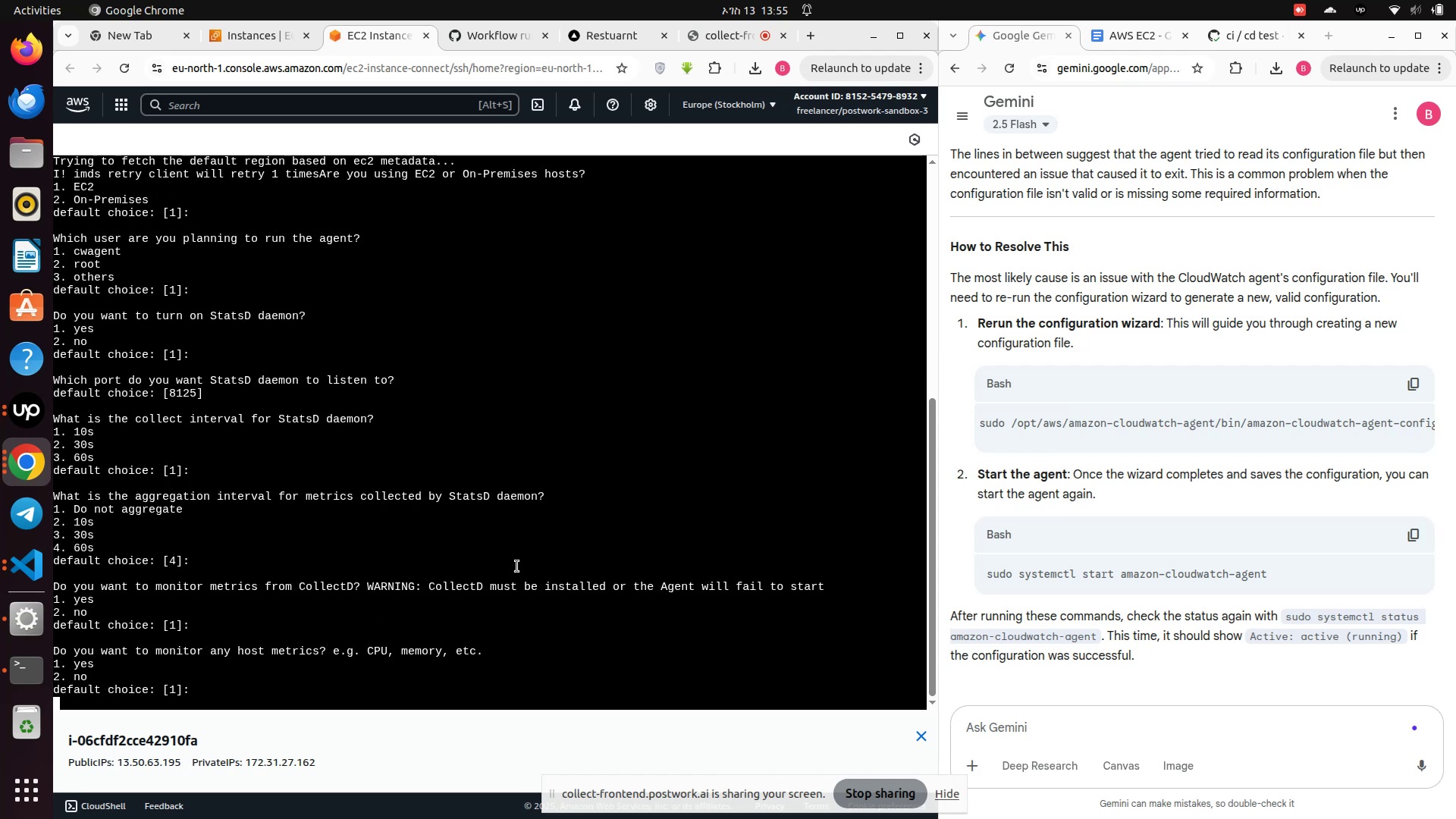 
key(Enter)
 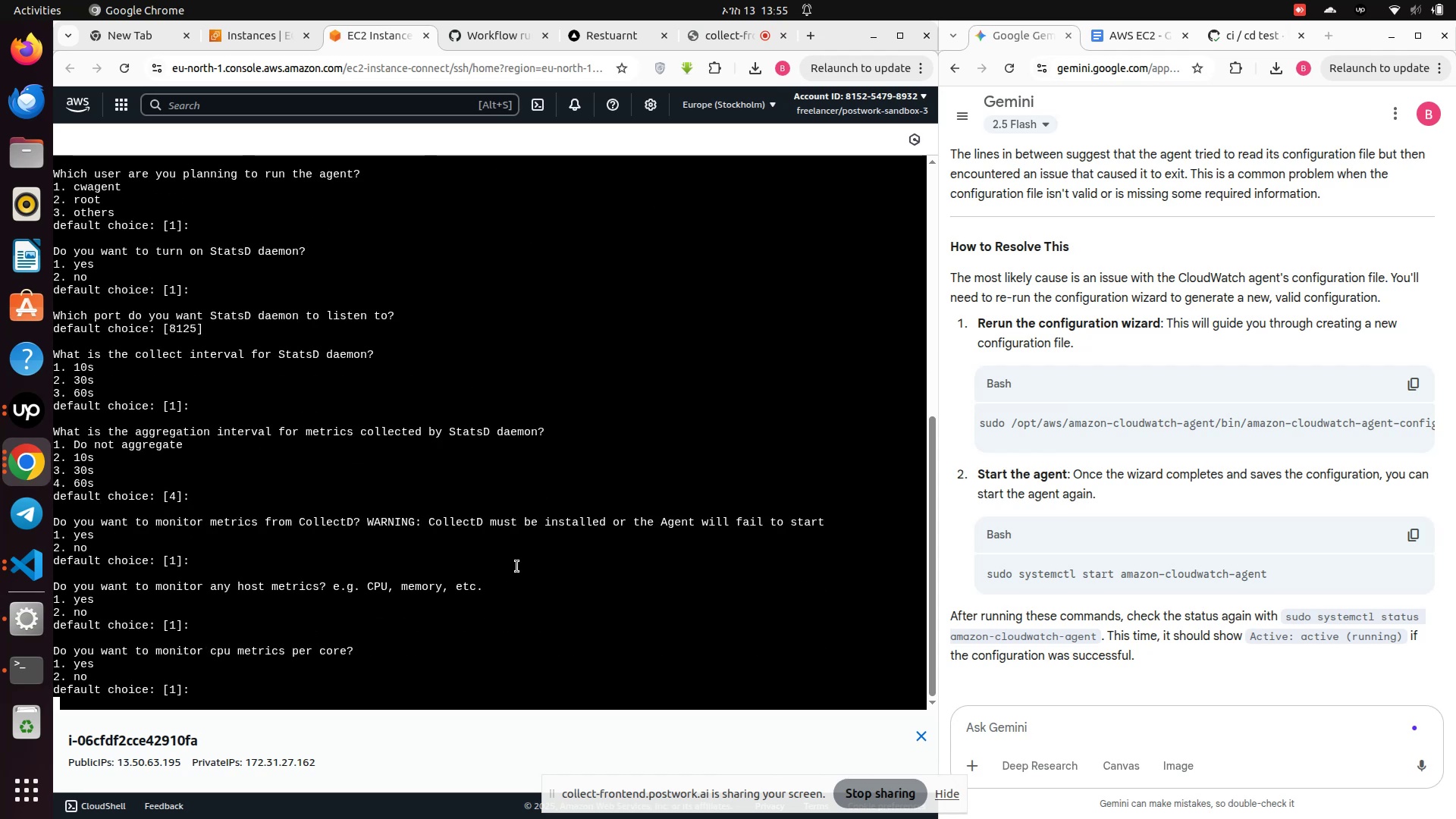 
key(Enter)
 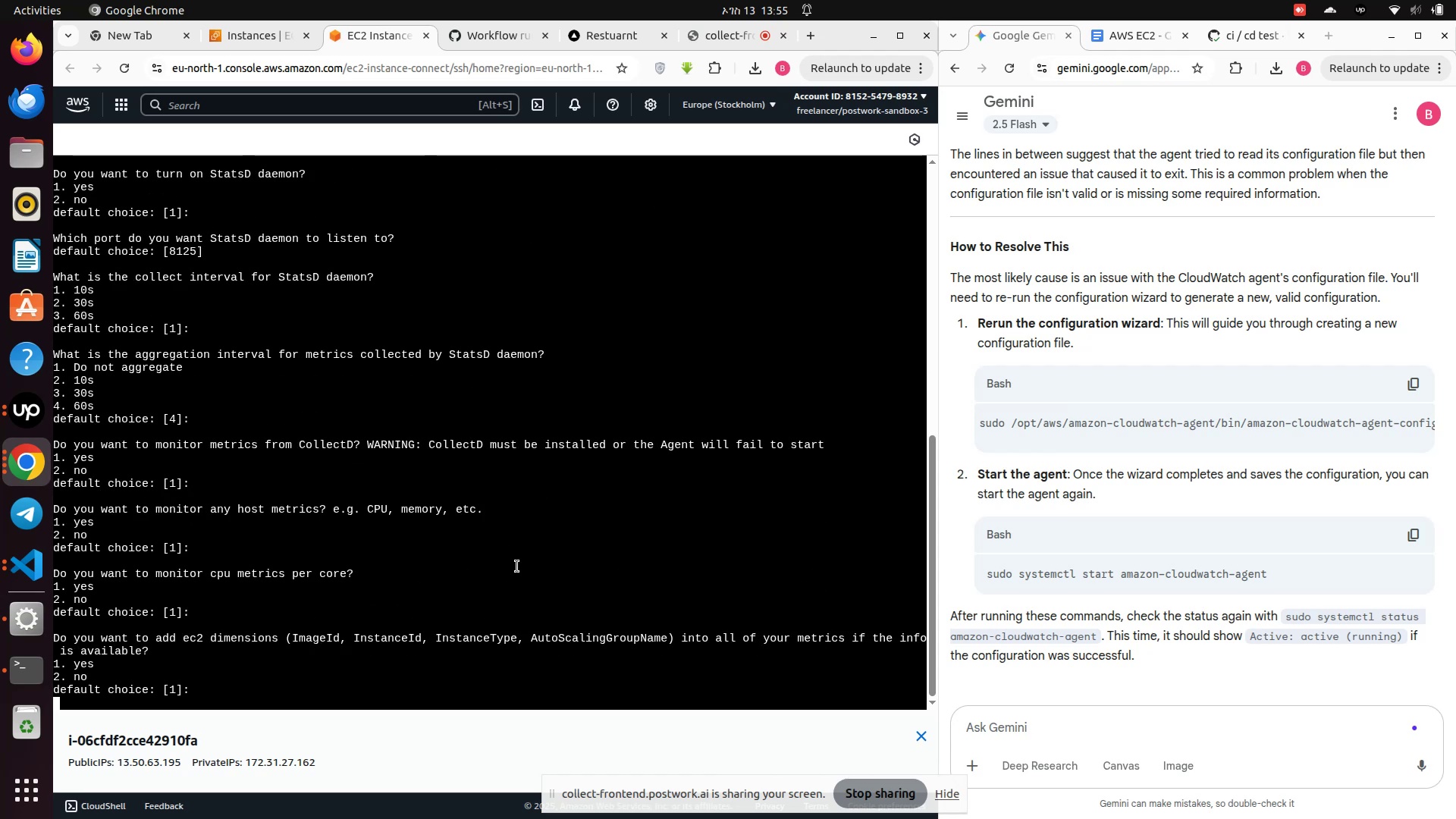 
key(Enter)
 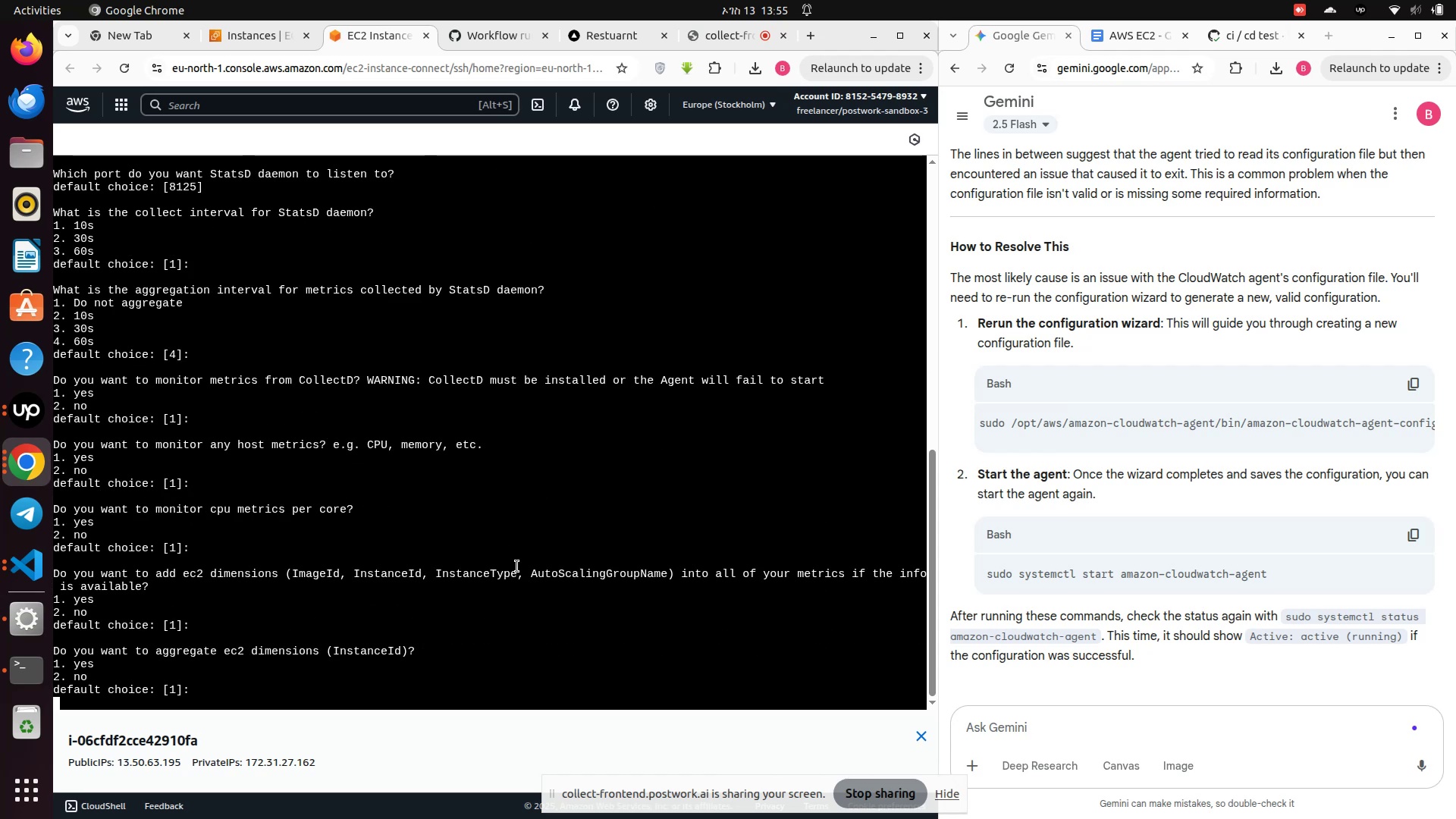 
key(Enter)
 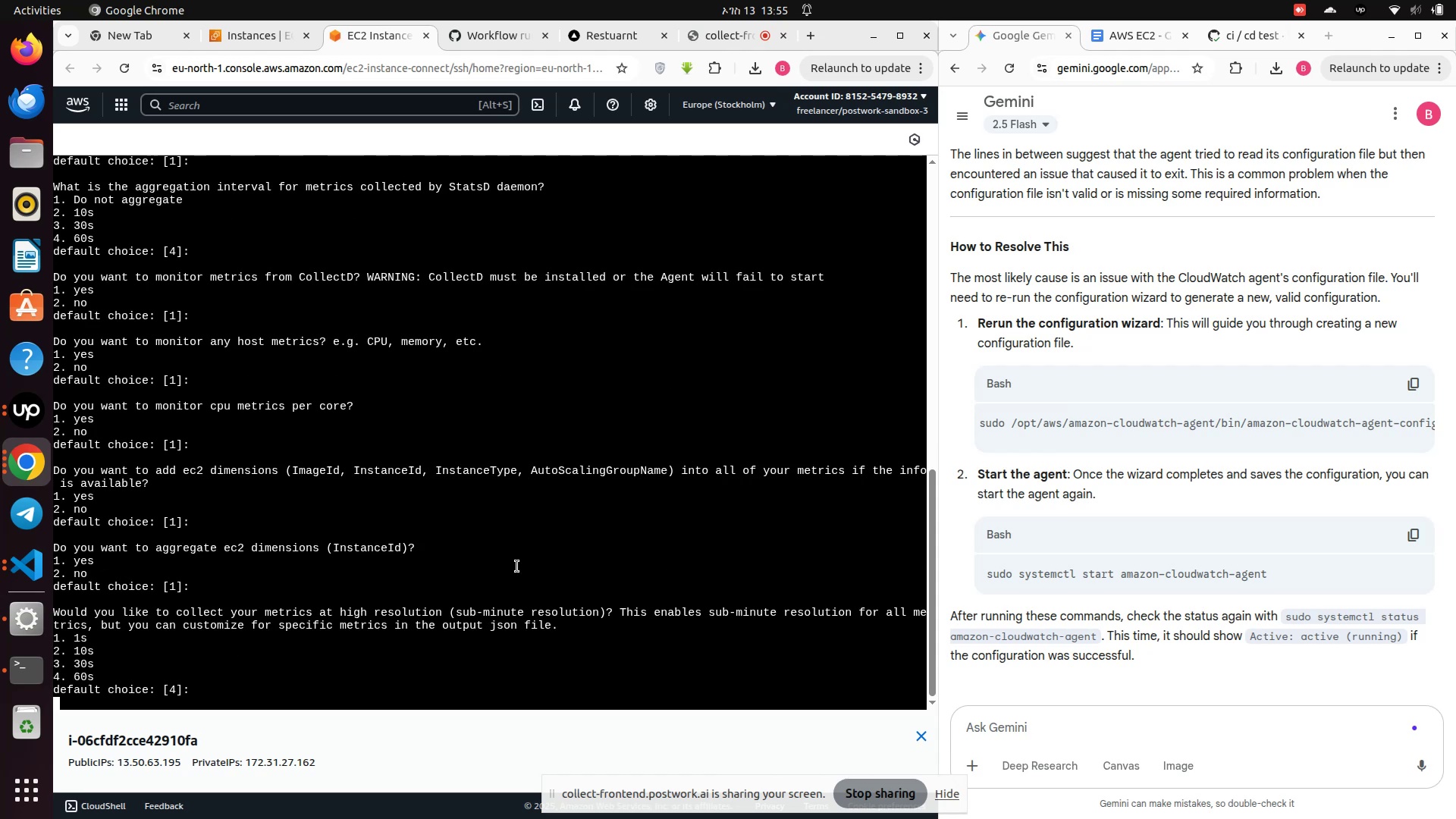 
key(Enter)
 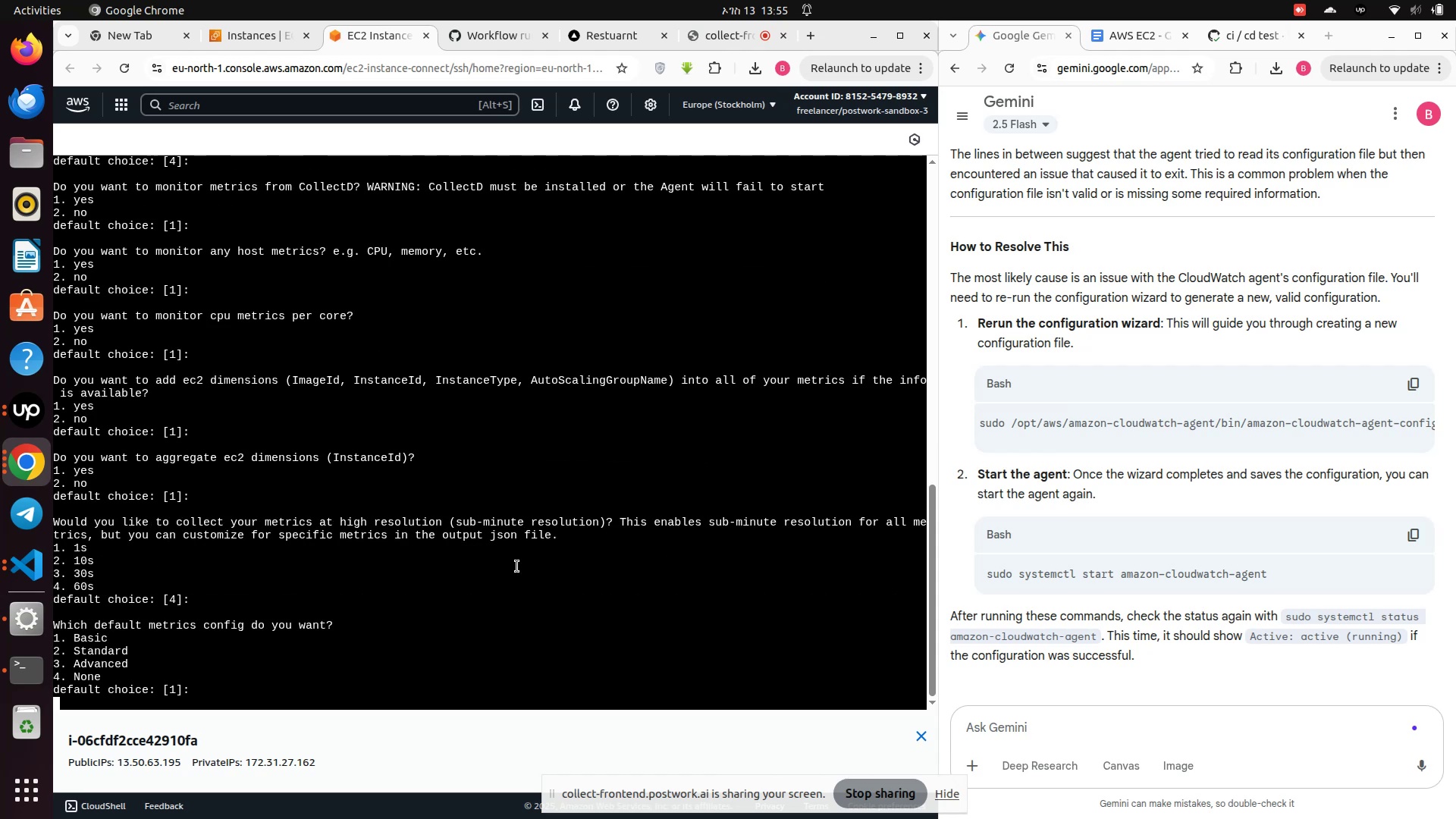 
key(Enter)
 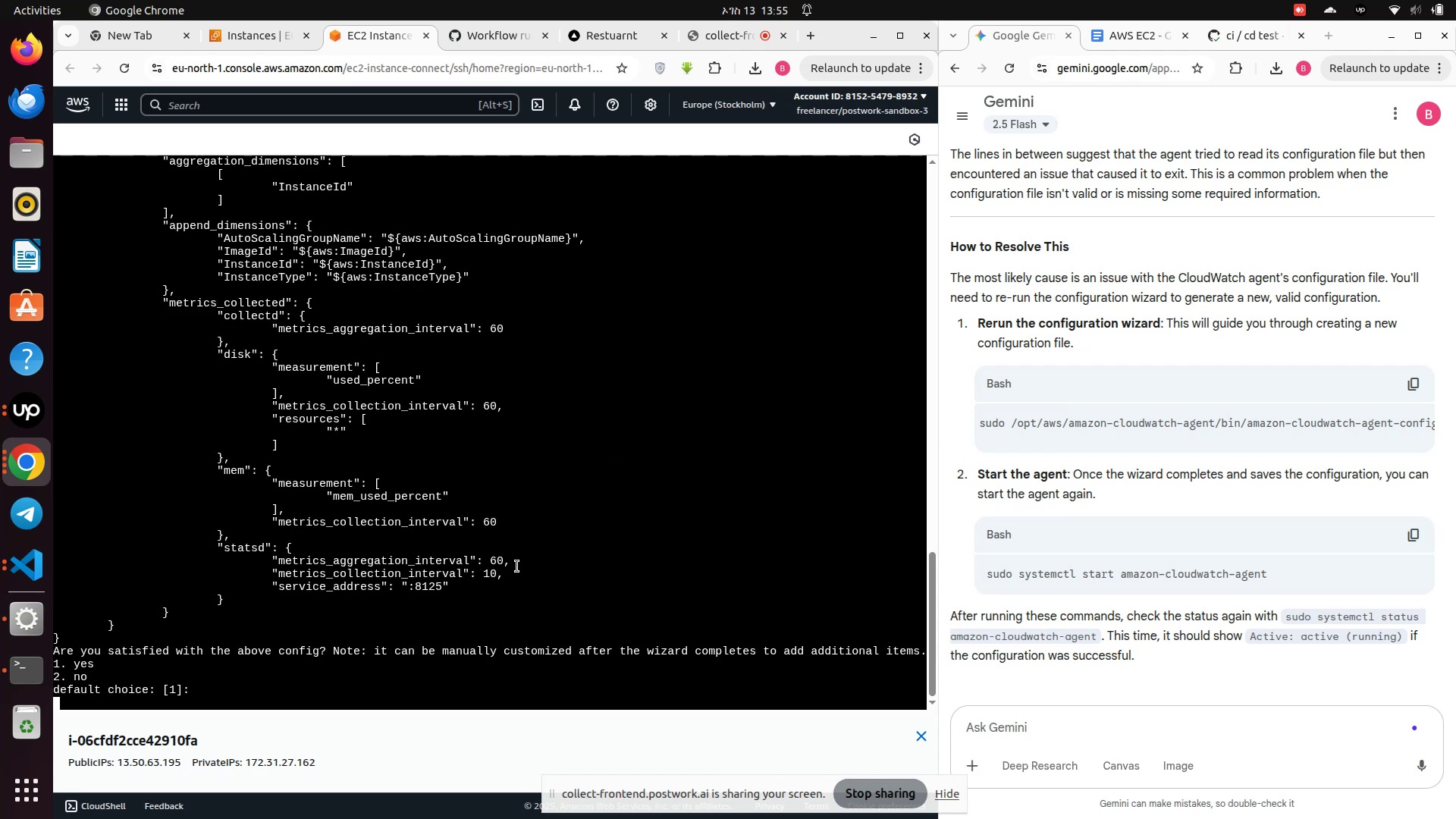 
wait(10.08)
 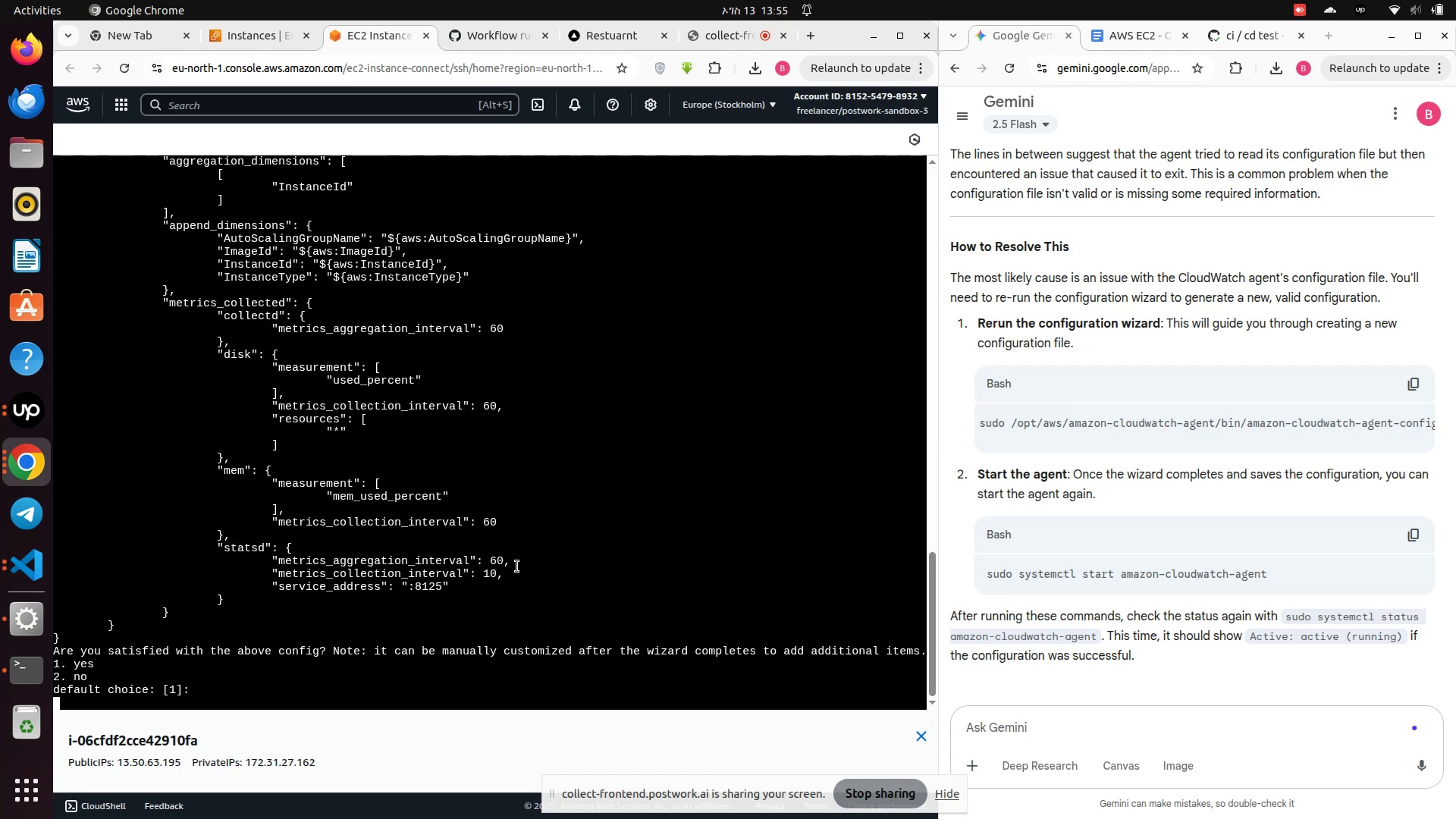 
key(Enter)
 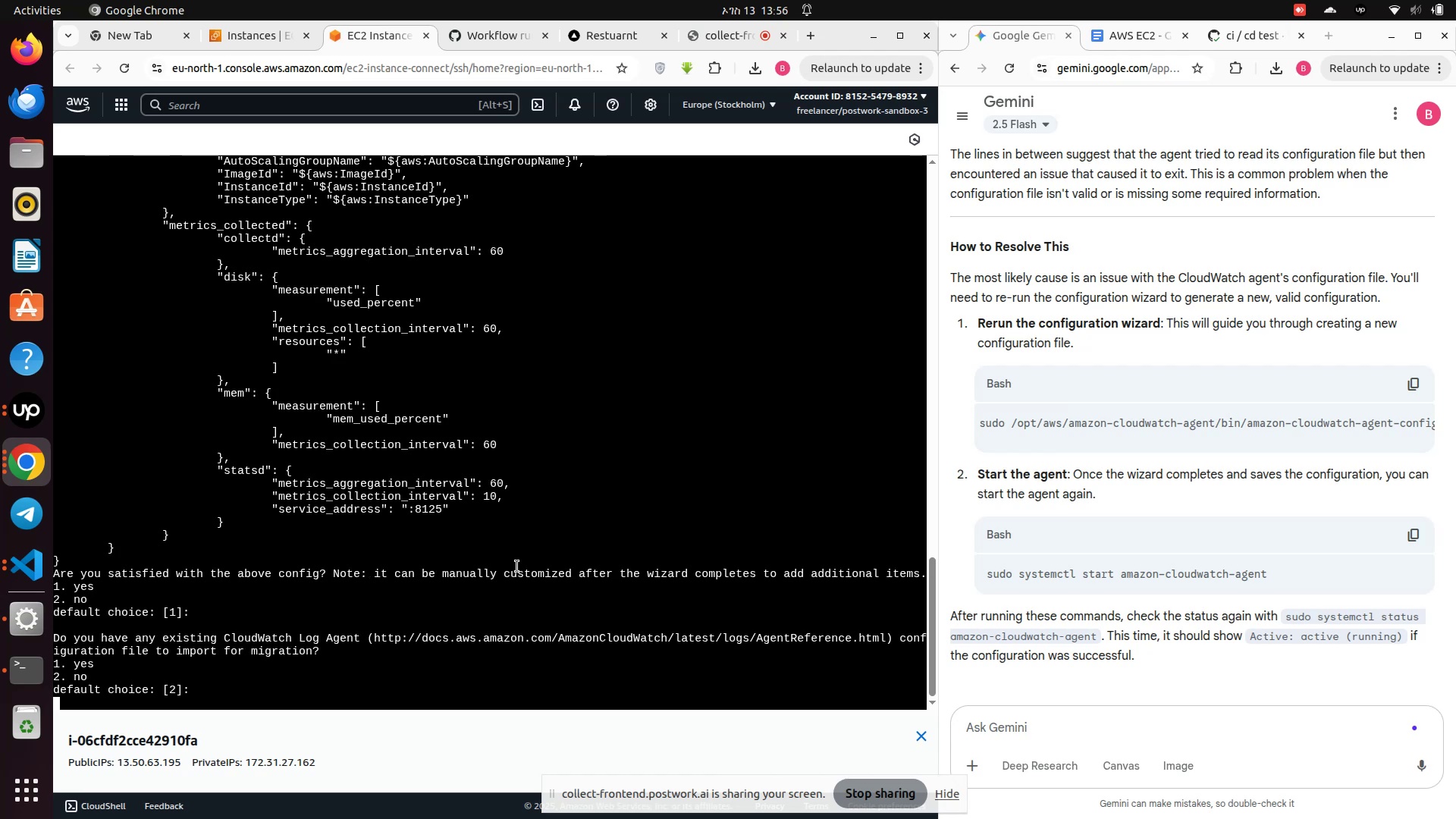 
wait(6.16)
 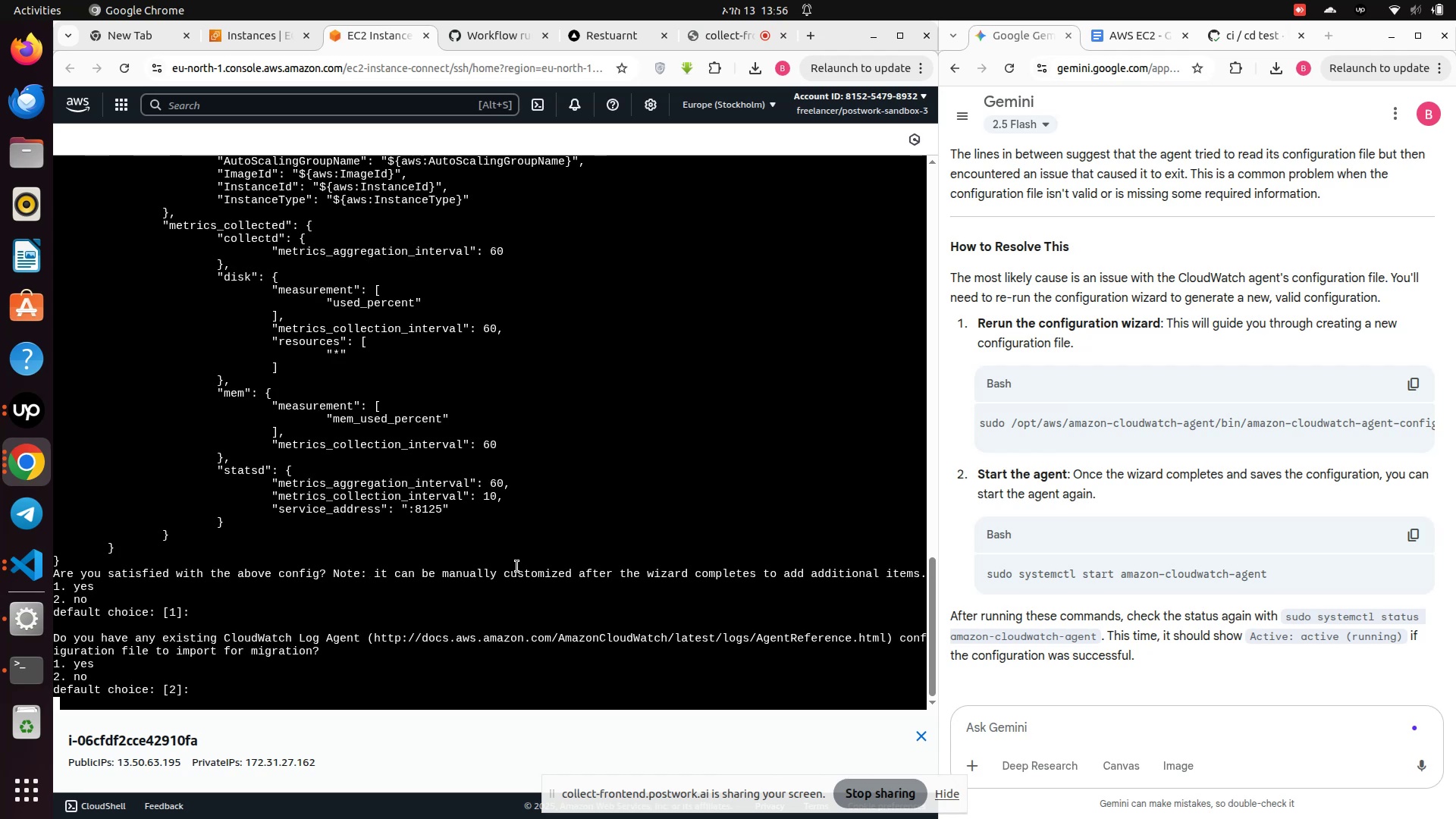 
key(Enter)
 